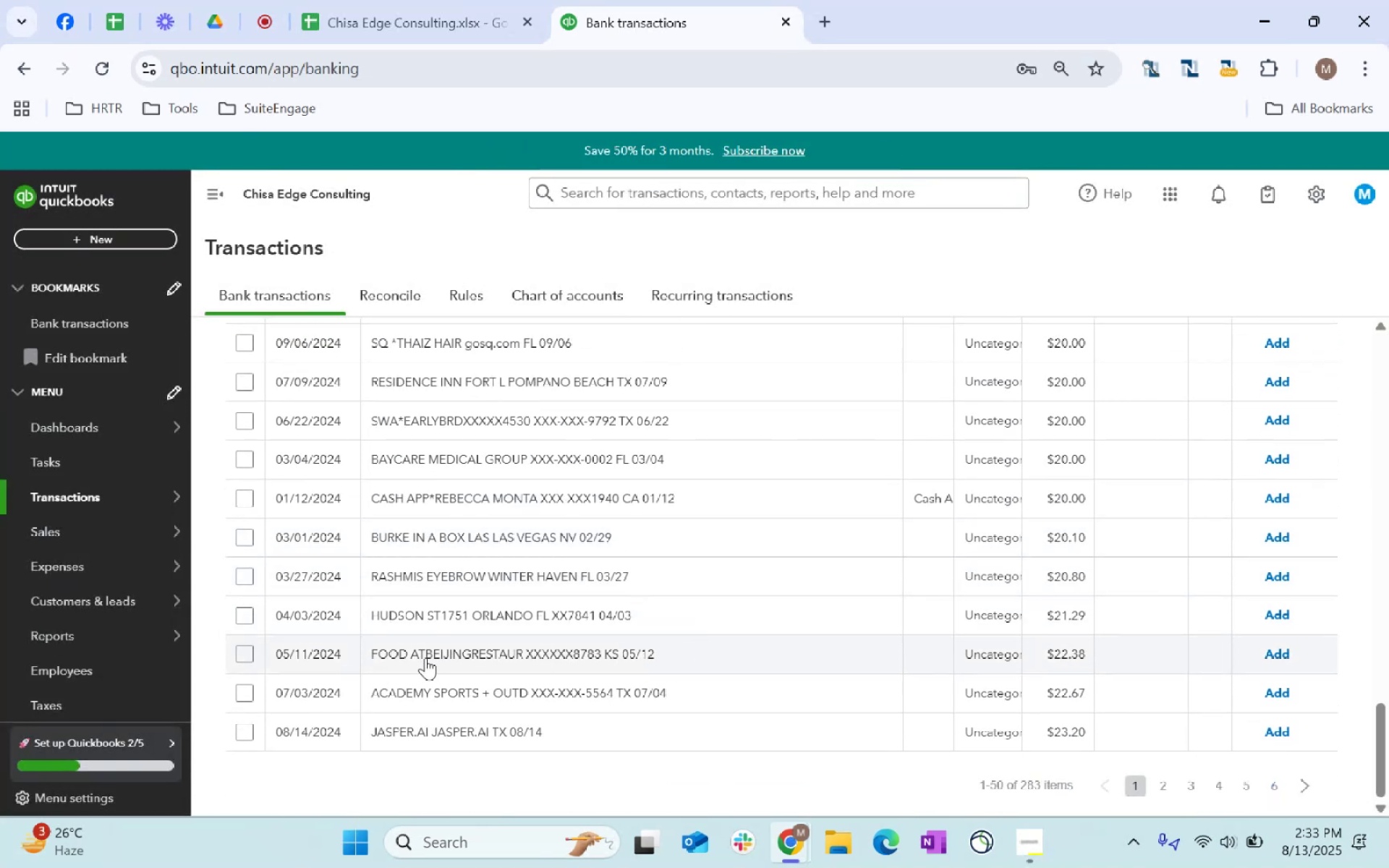 
wait(5.73)
 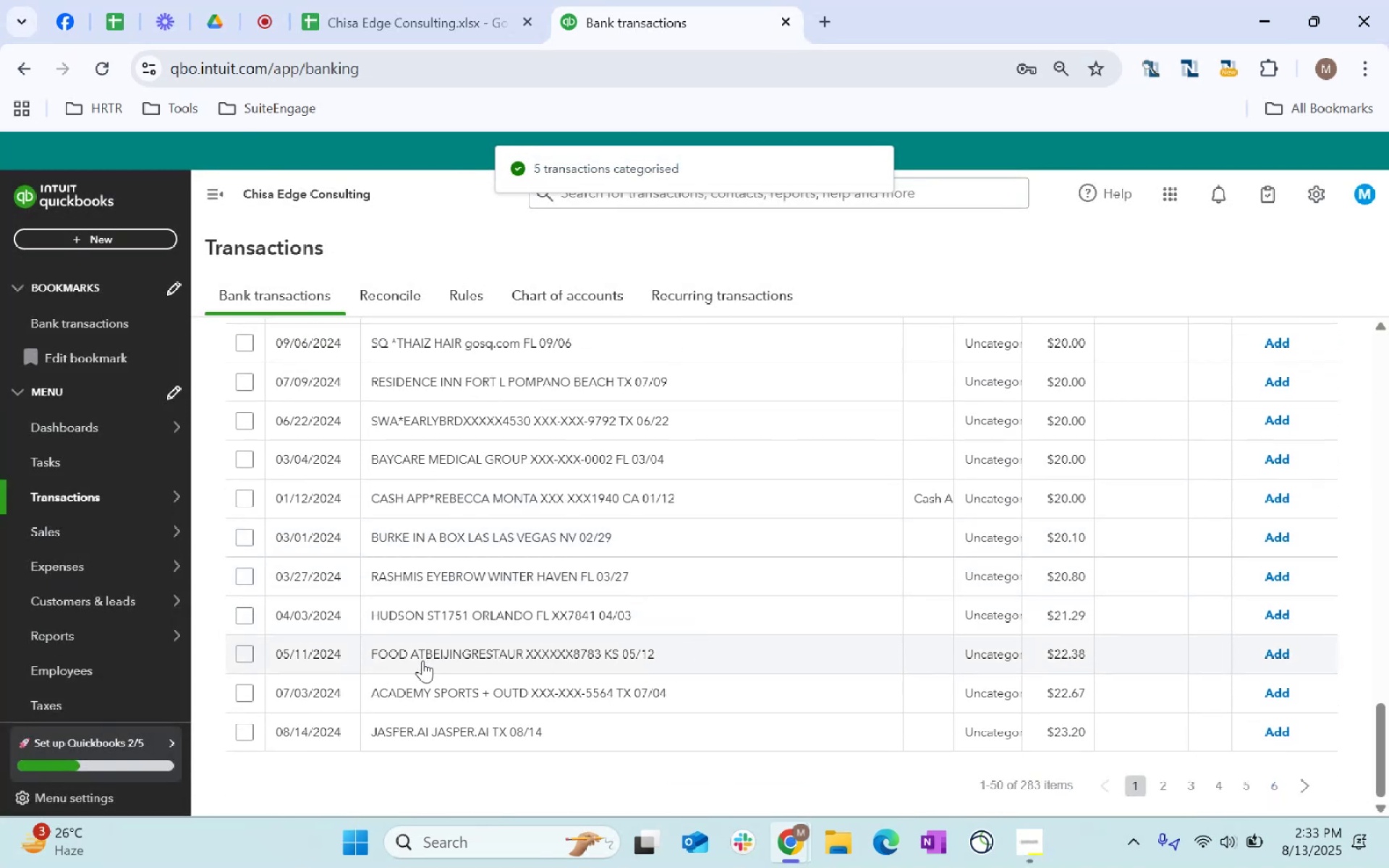 
scroll: coordinate [759, 430], scroll_direction: up, amount: 26.0
 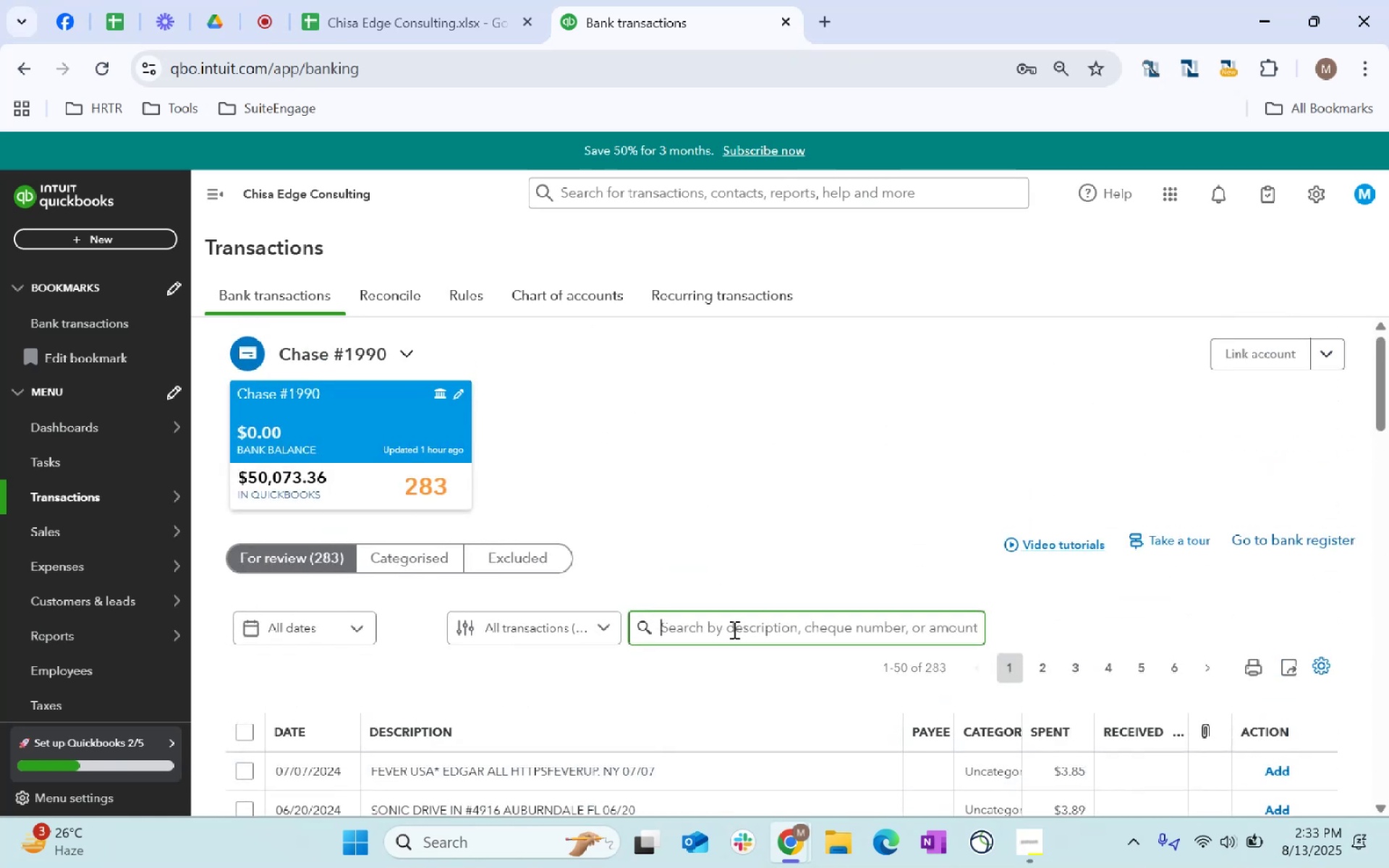 
type(food)
 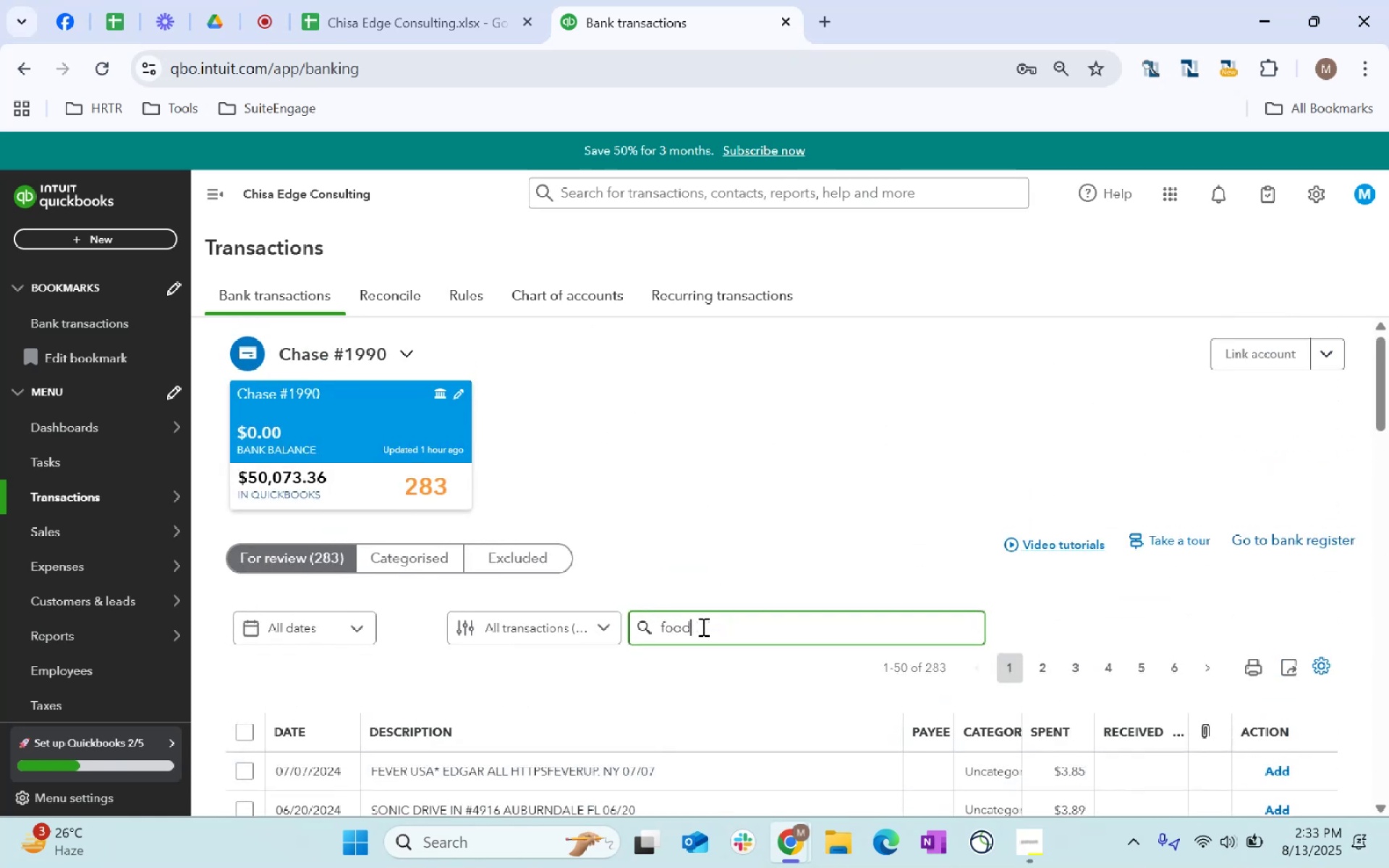 
key(Enter)
 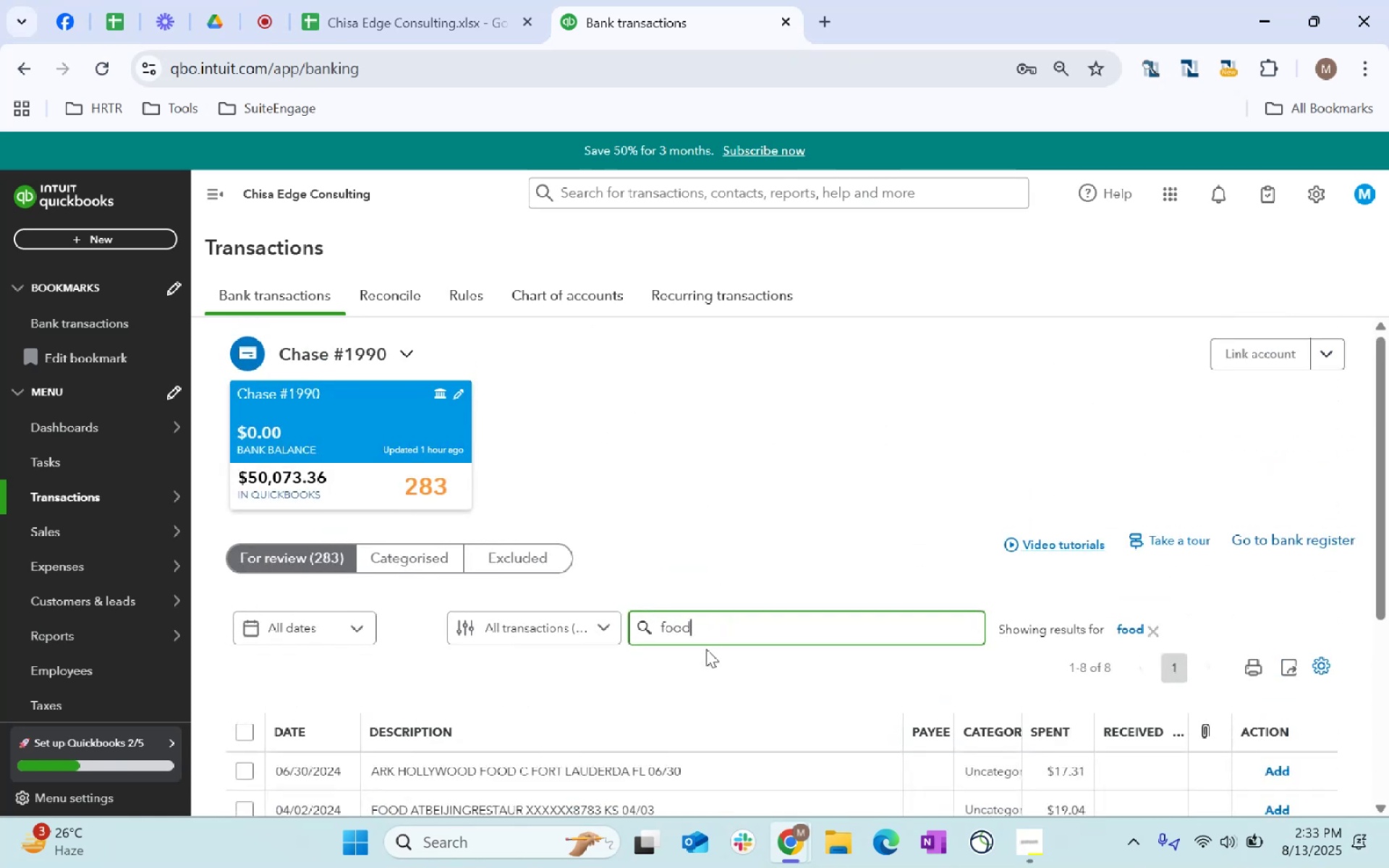 
scroll: coordinate [473, 653], scroll_direction: down, amount: 7.0
 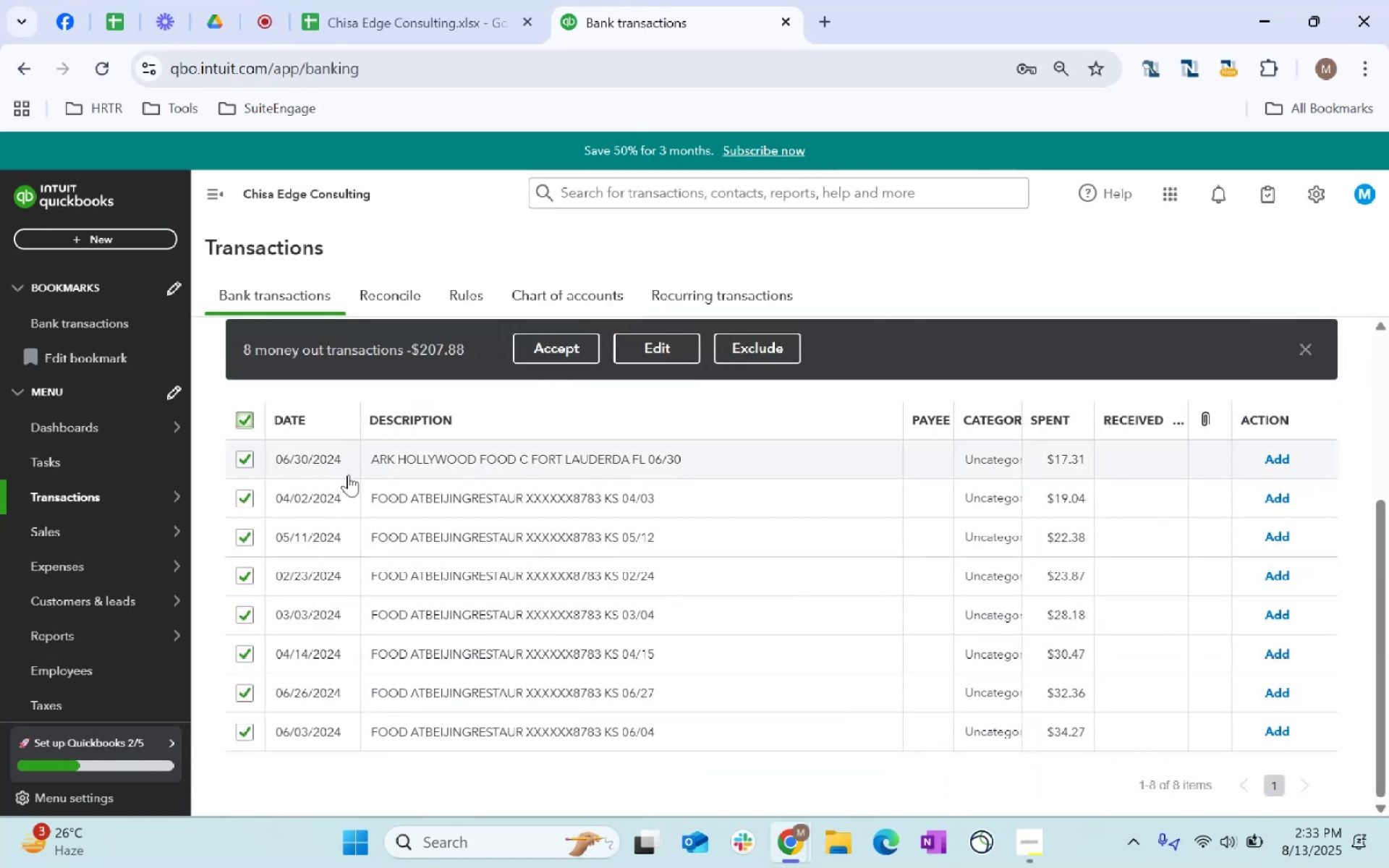 
left_click([672, 333])
 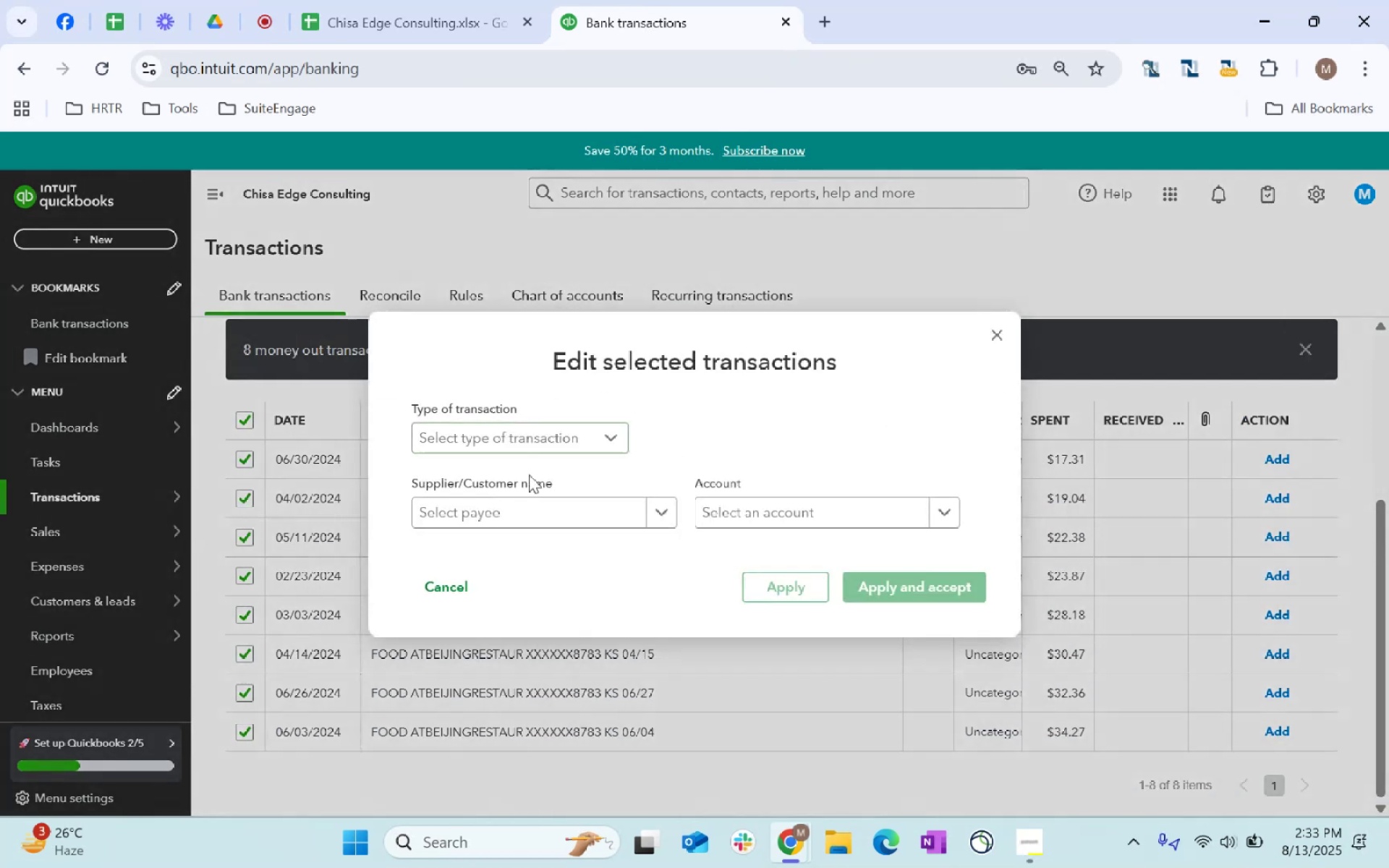 
left_click_drag(start_coordinate=[526, 527], to_coordinate=[531, 527])
 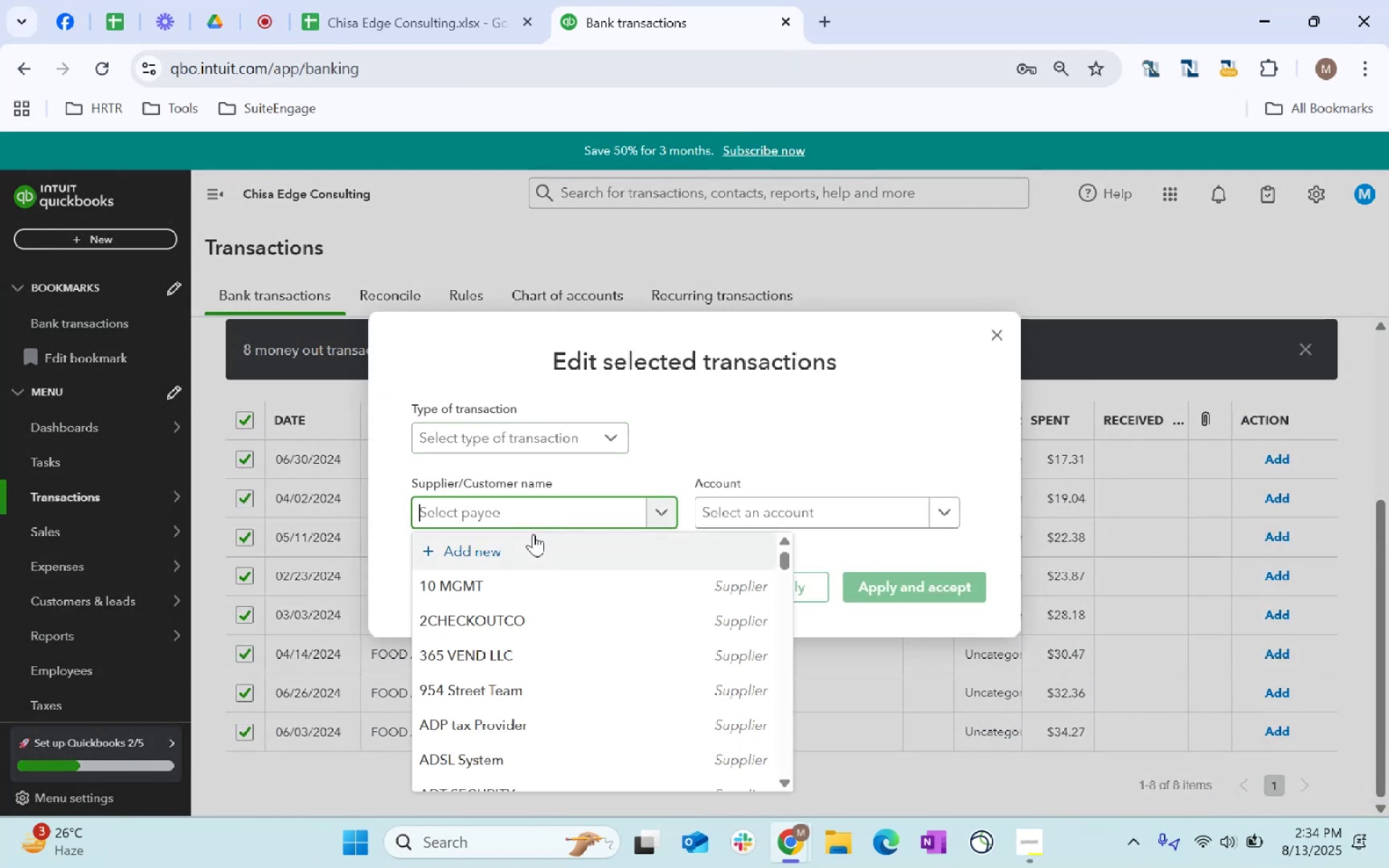 
type(restaurant)
key(Tab)
type(staff)
 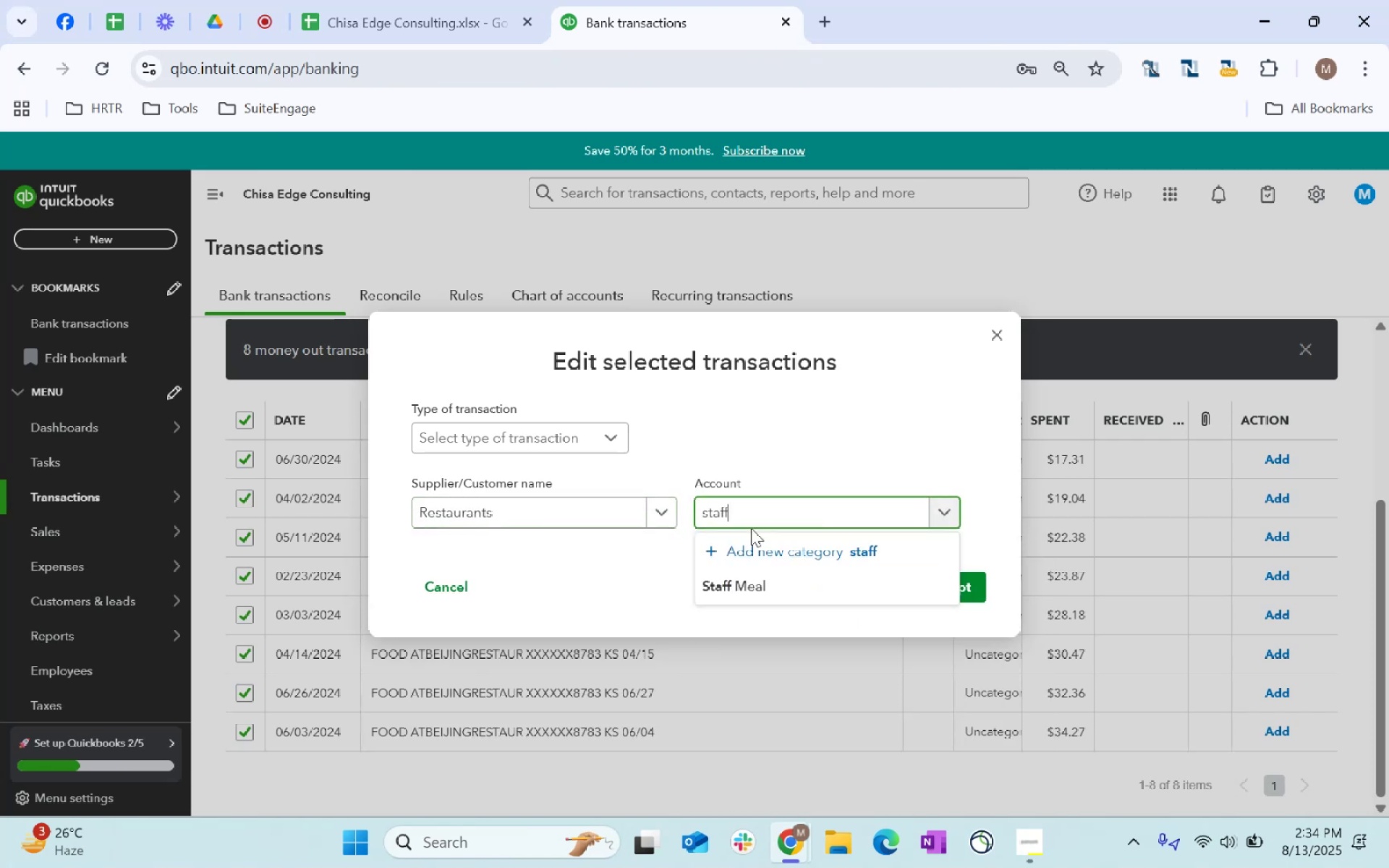 
key(Enter)
 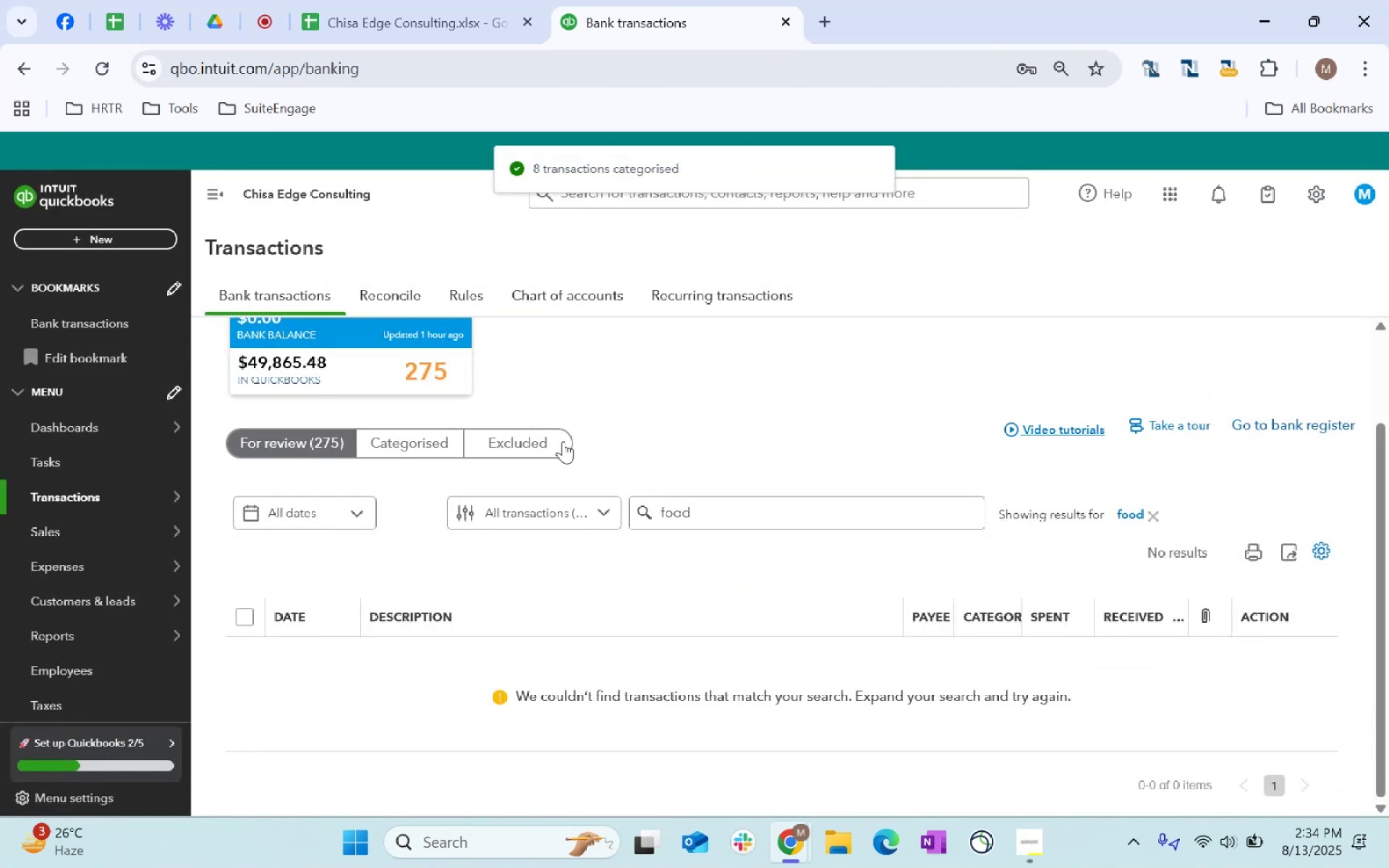 
wait(5.16)
 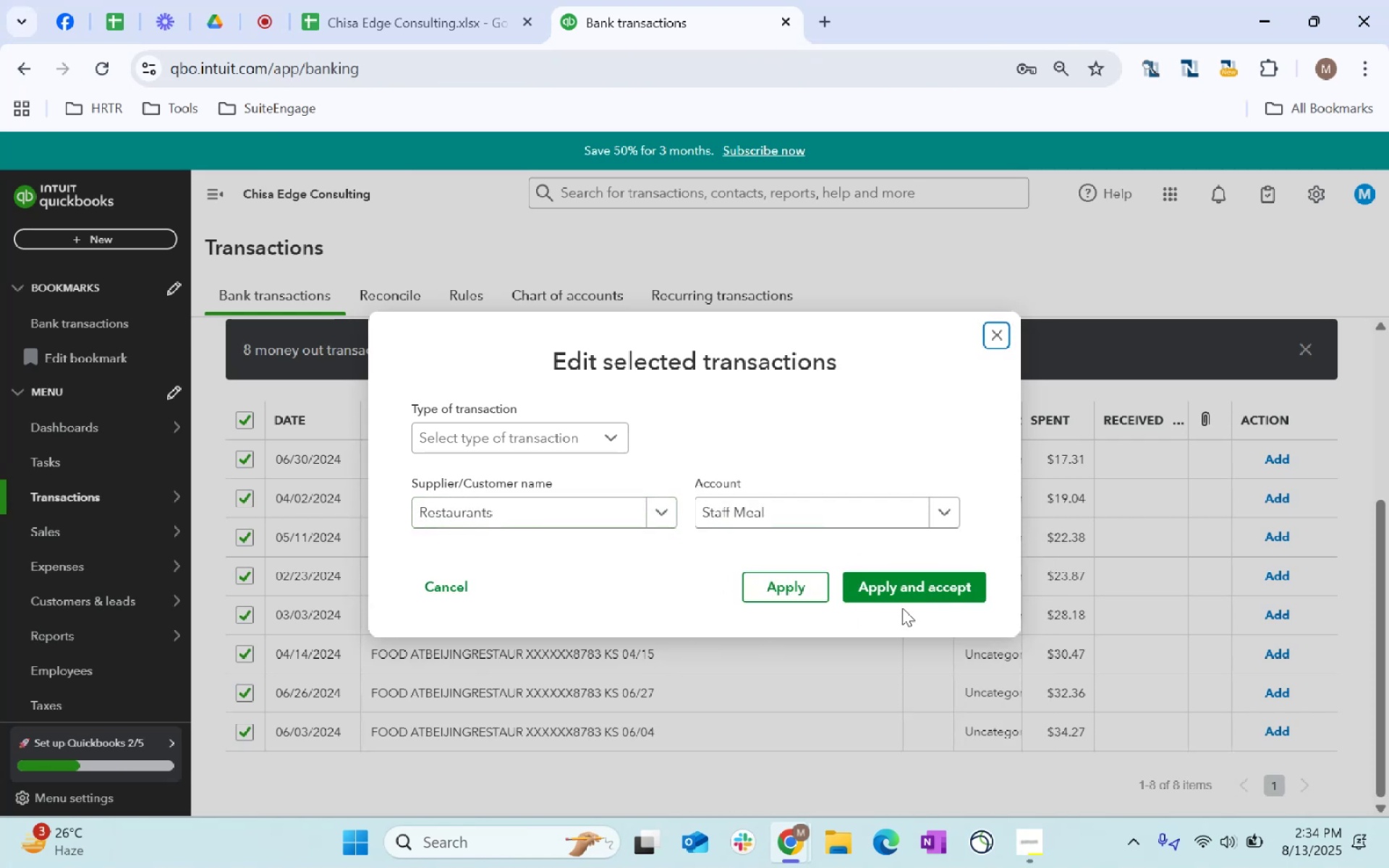 
left_click([1157, 516])
 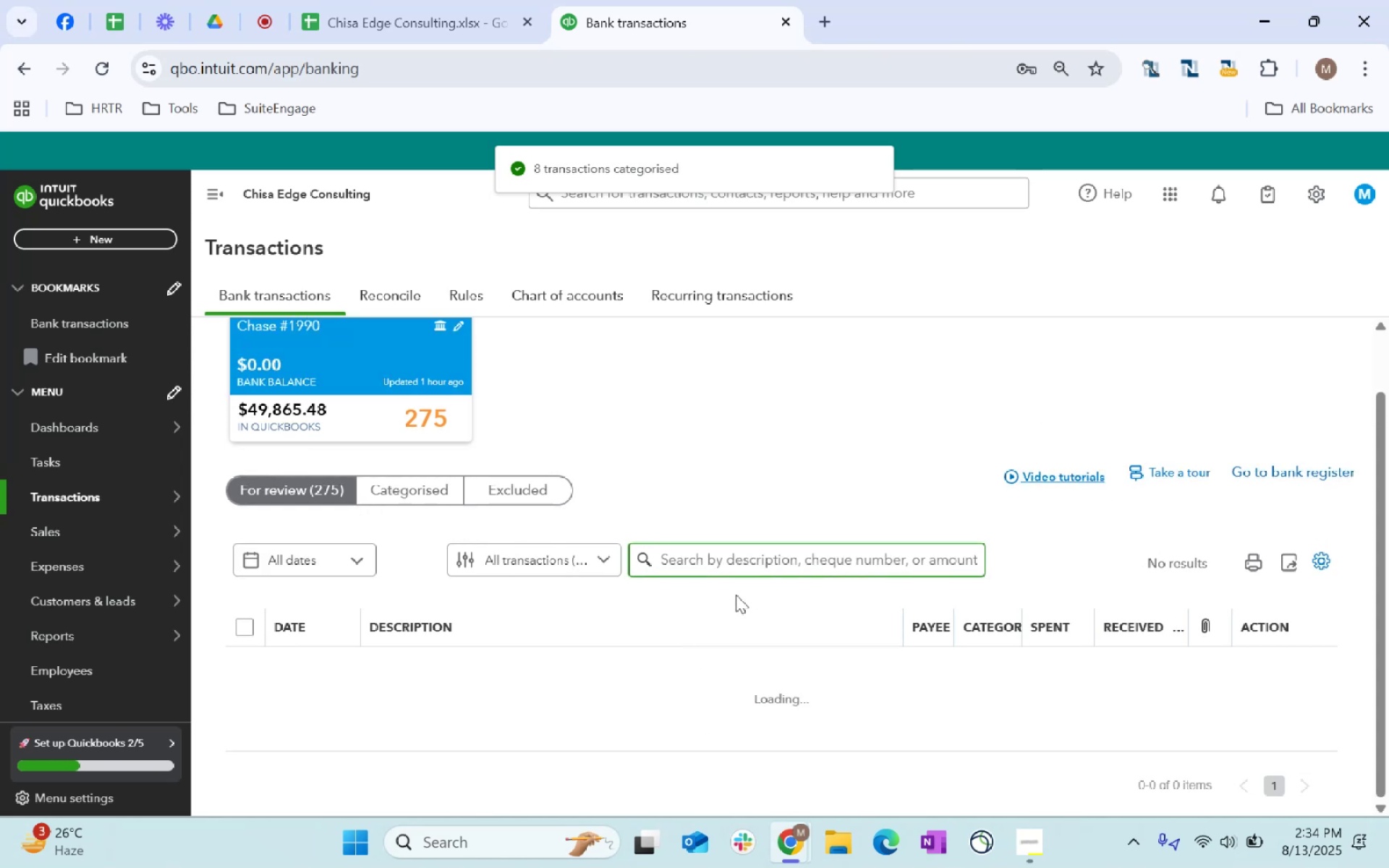 
scroll: coordinate [735, 595], scroll_direction: down, amount: 3.0
 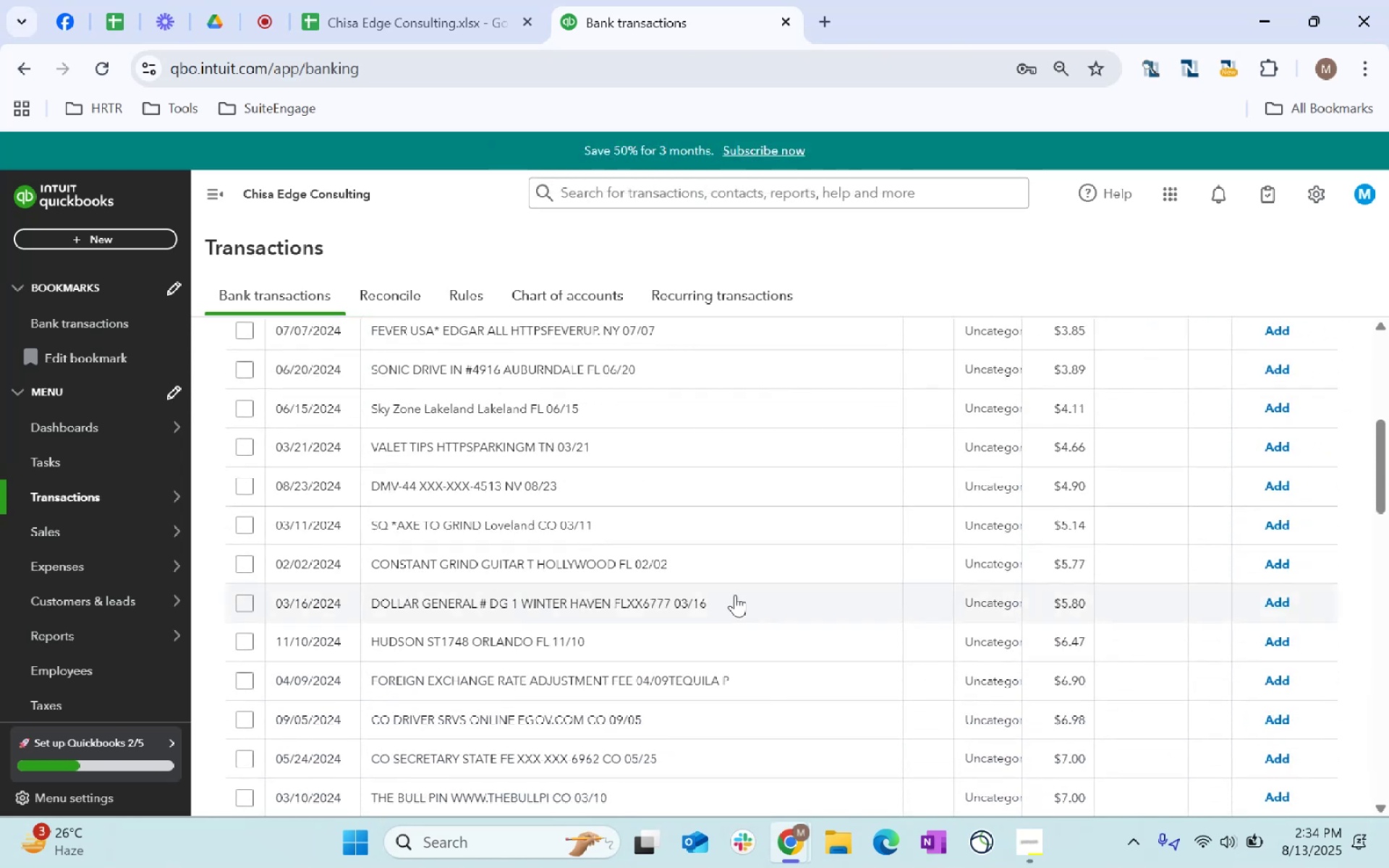 
scroll: coordinate [735, 593], scroll_direction: up, amount: 4.0
 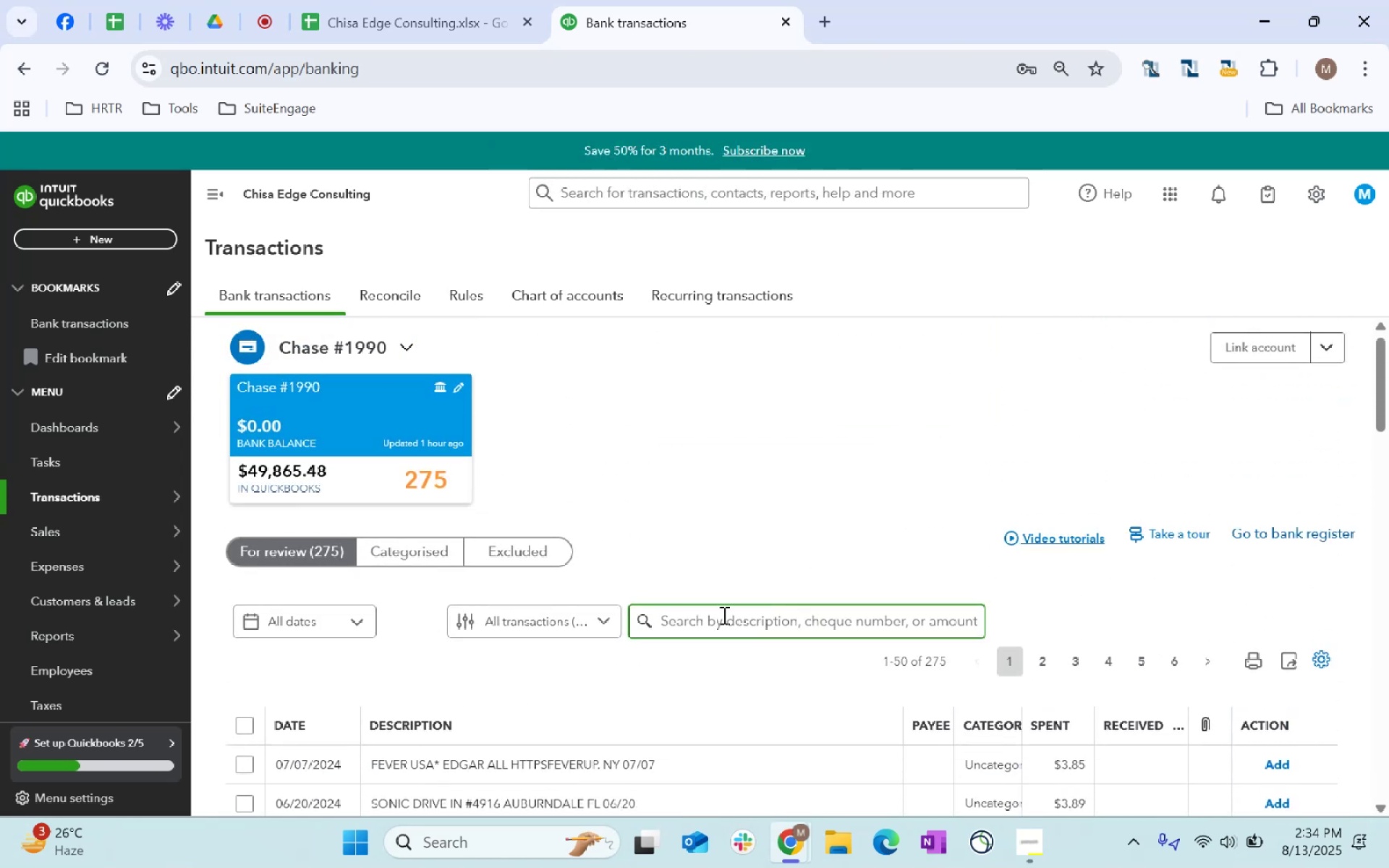 
left_click([746, 631])
 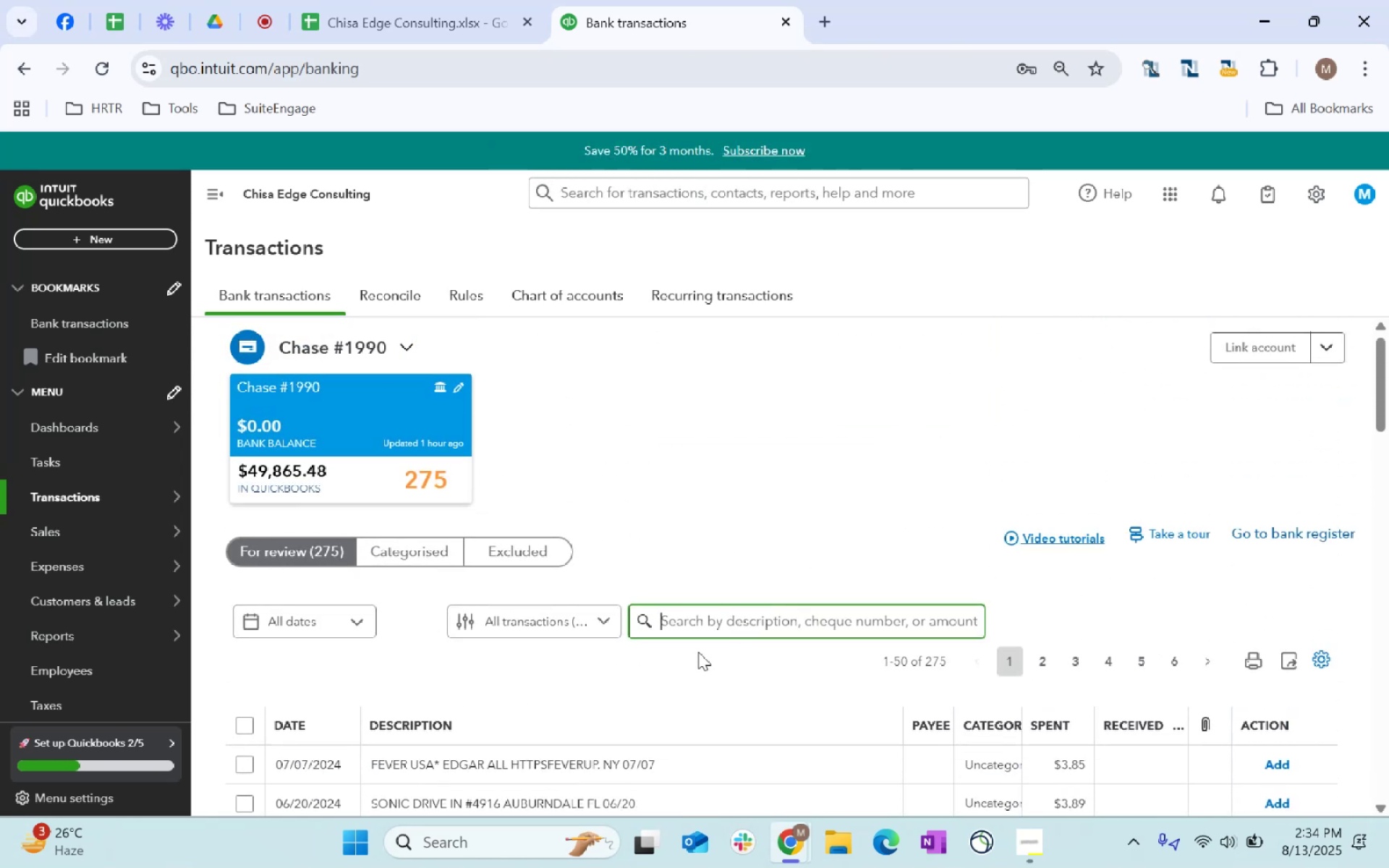 
type(cafe)
 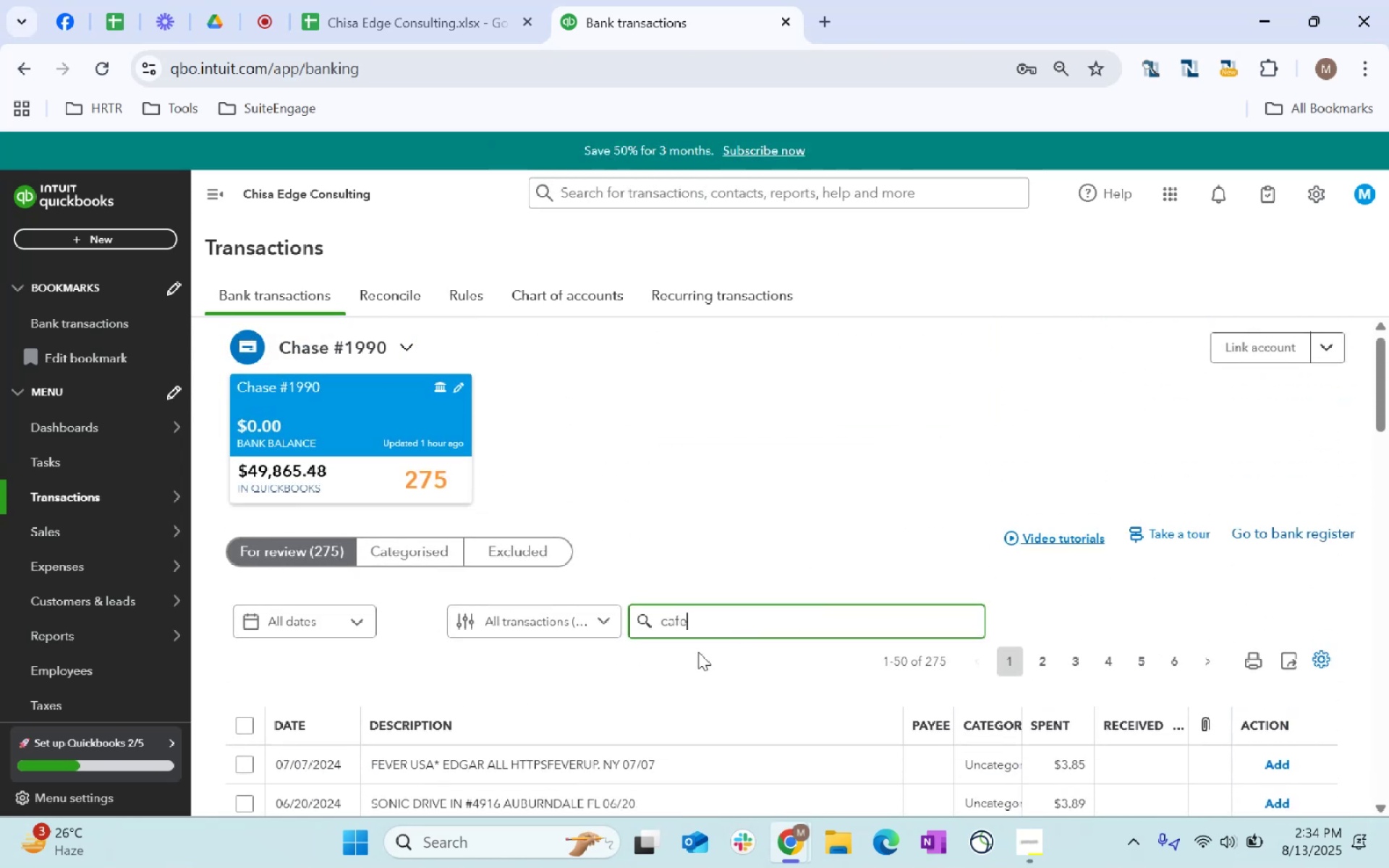 
key(Enter)
 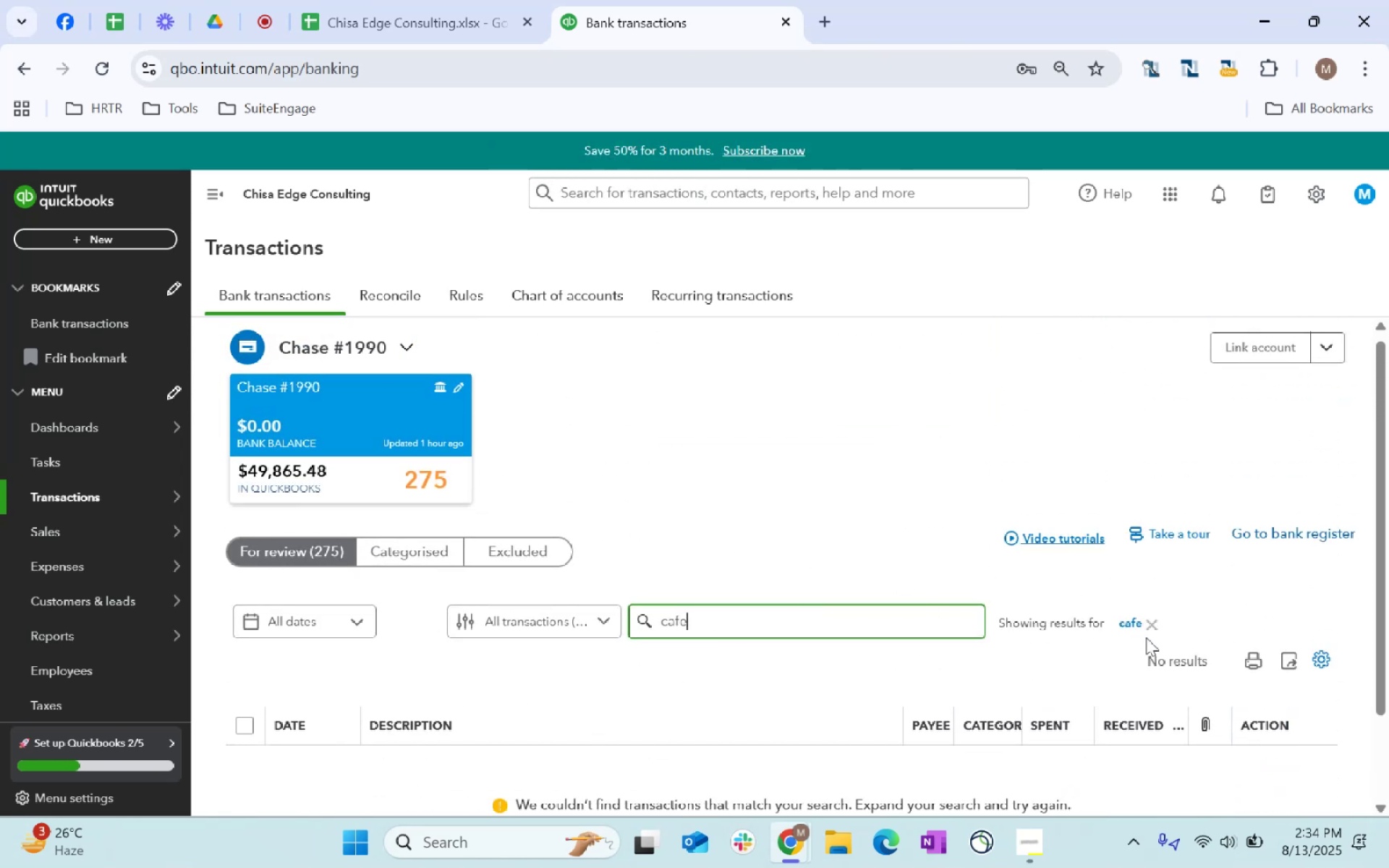 
double_click([1153, 624])
 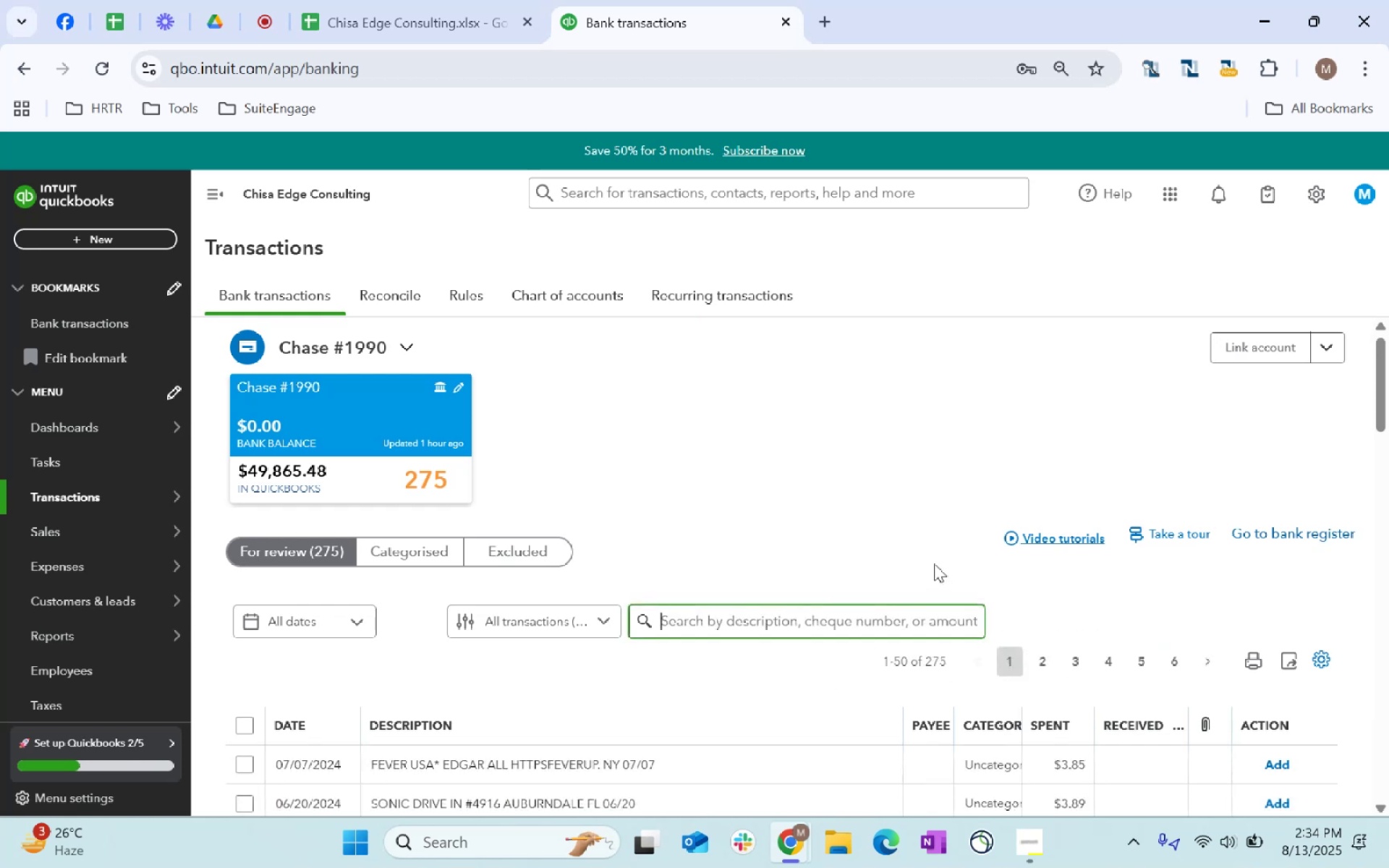 
scroll: coordinate [929, 561], scroll_direction: down, amount: 1.0
 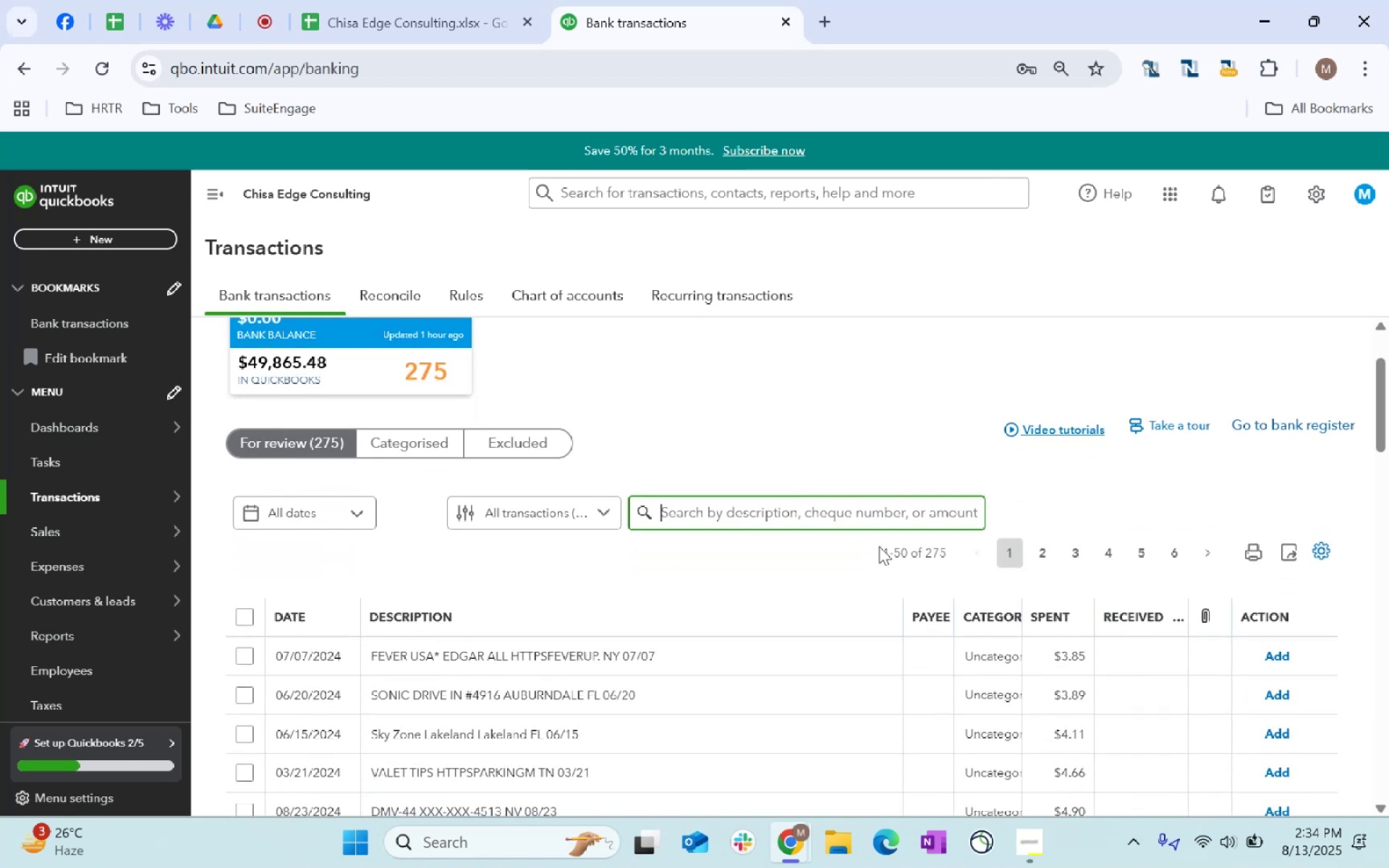 
type(bar)
 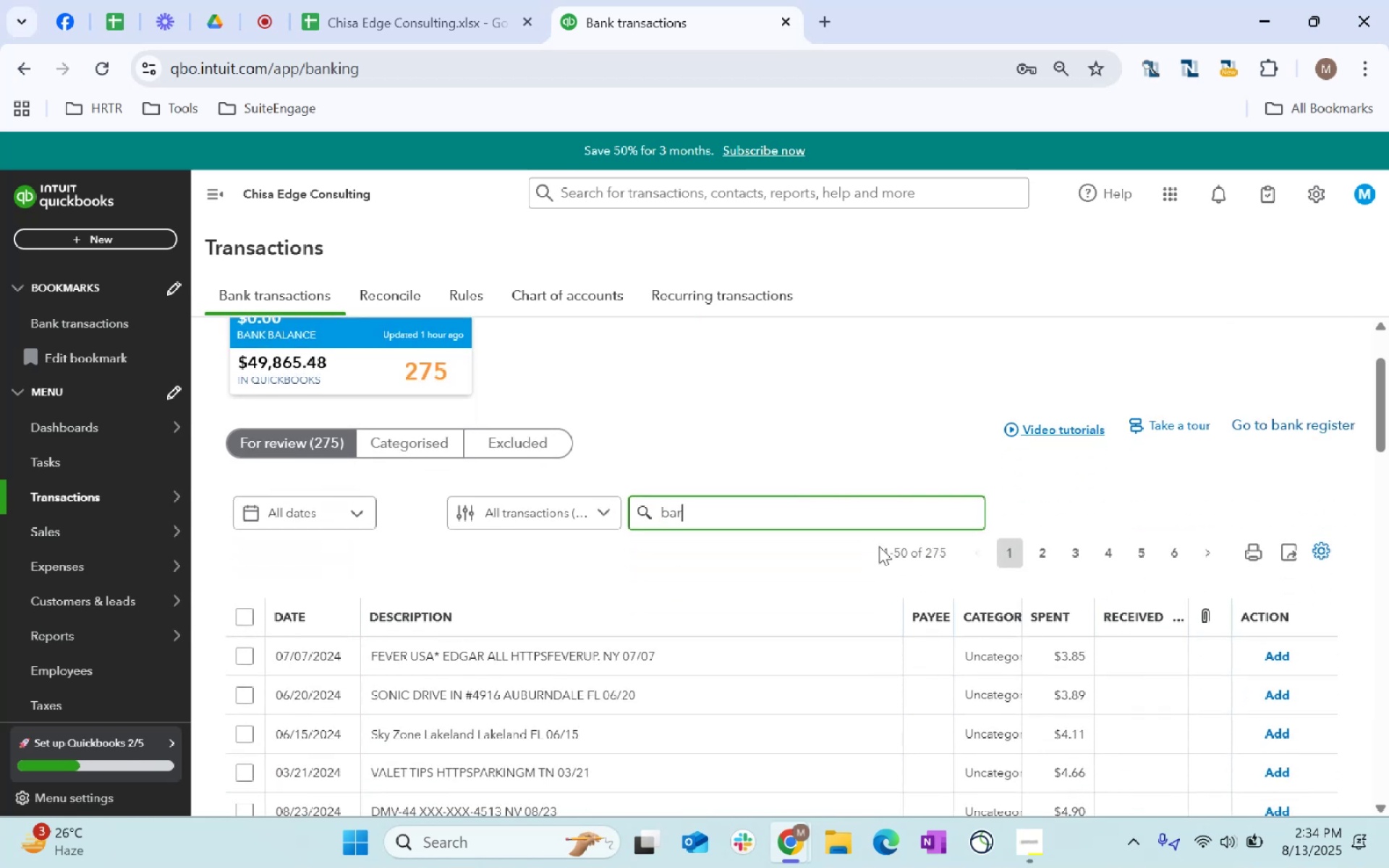 
key(Enter)
 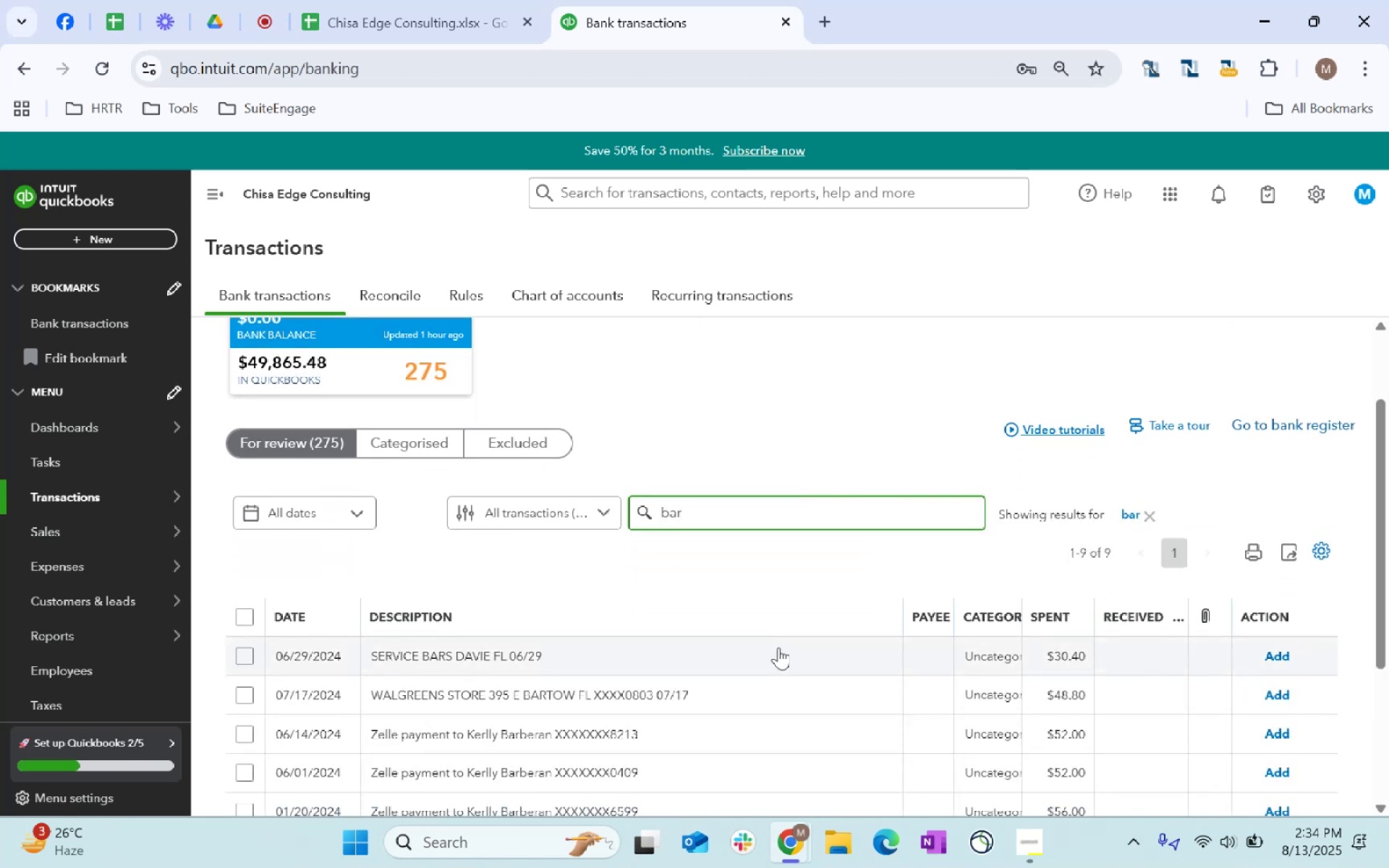 
scroll: coordinate [778, 647], scroll_direction: down, amount: 4.0
 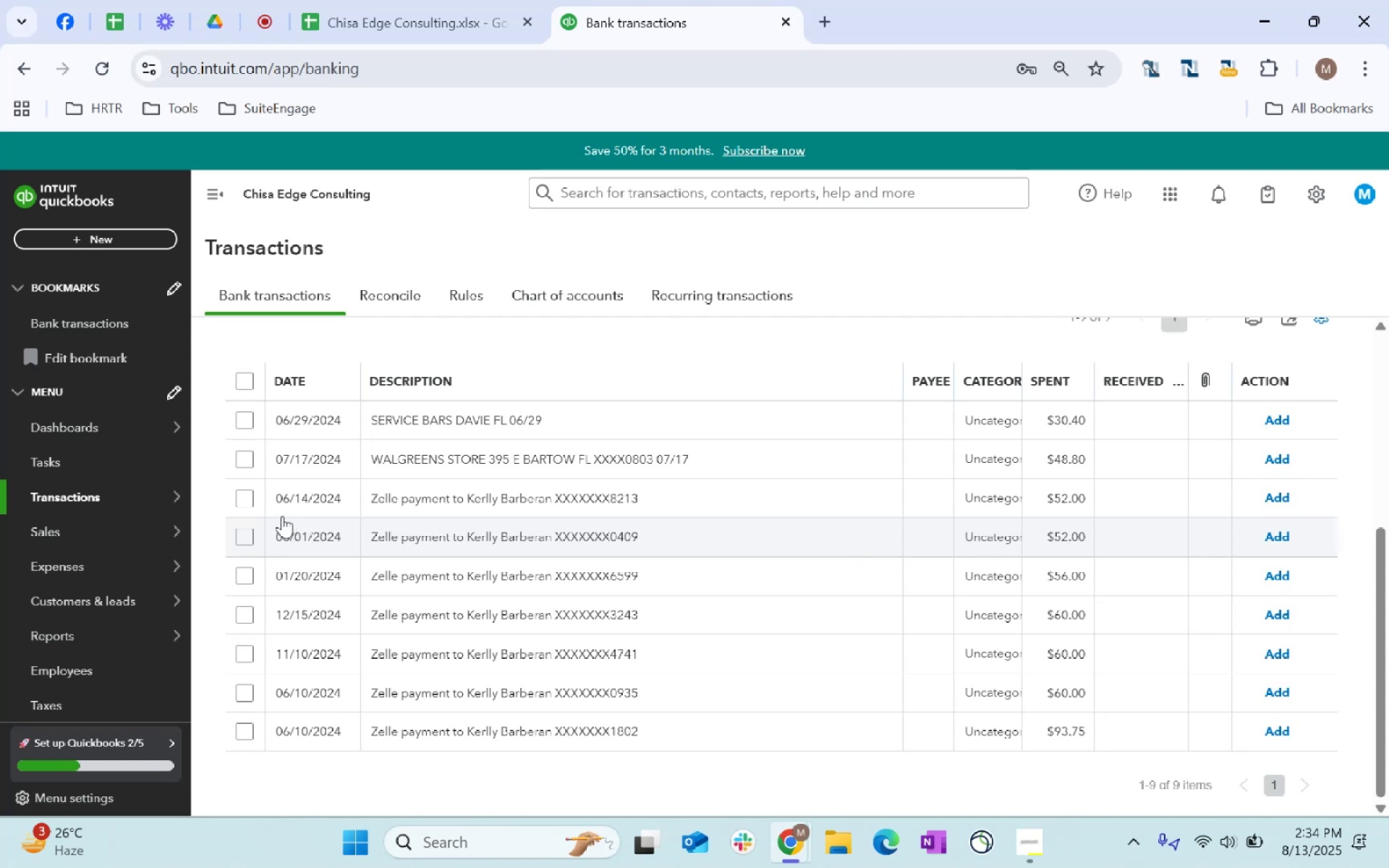 
left_click([235, 497])
 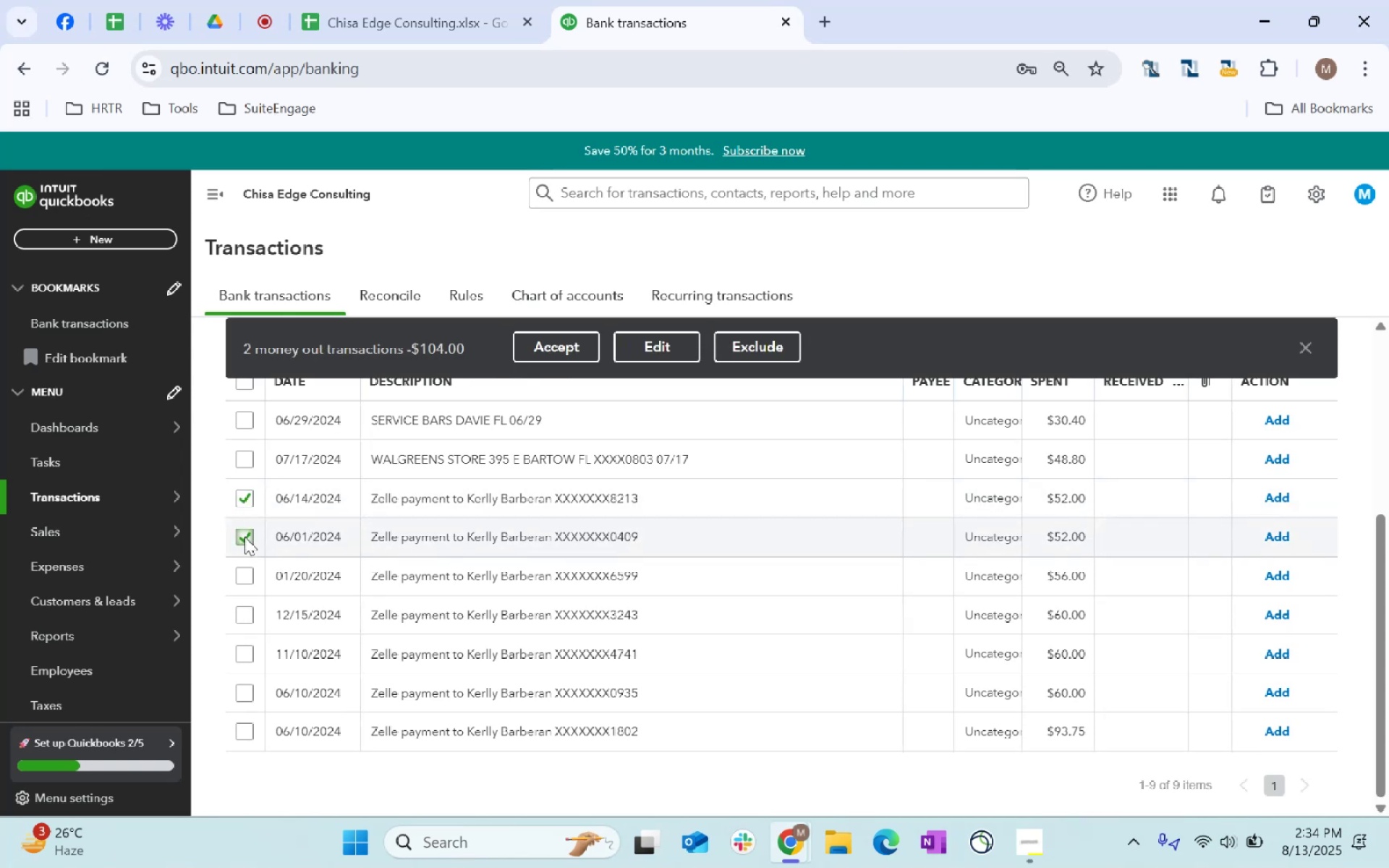 
left_click([250, 569])
 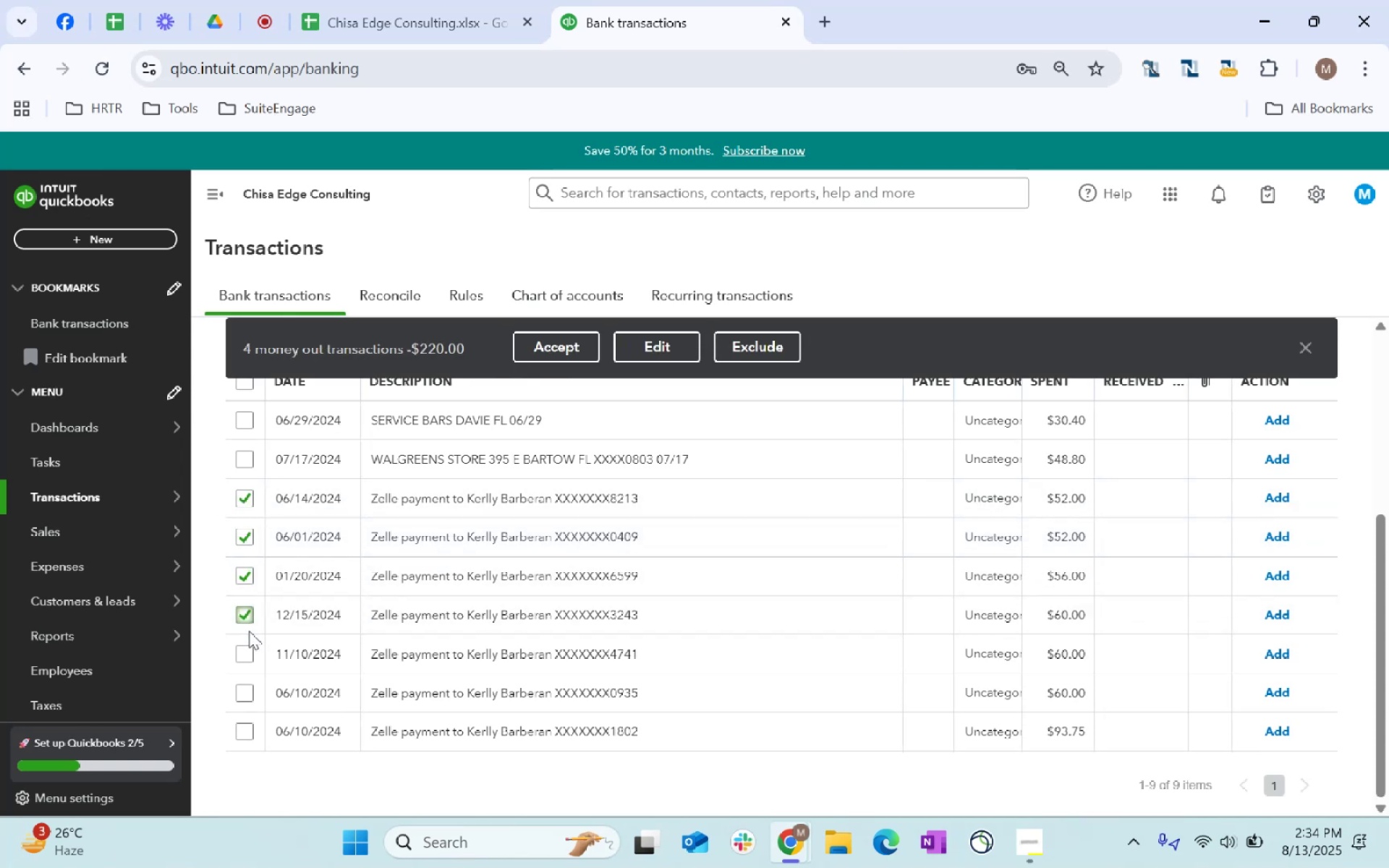 
double_click([247, 652])
 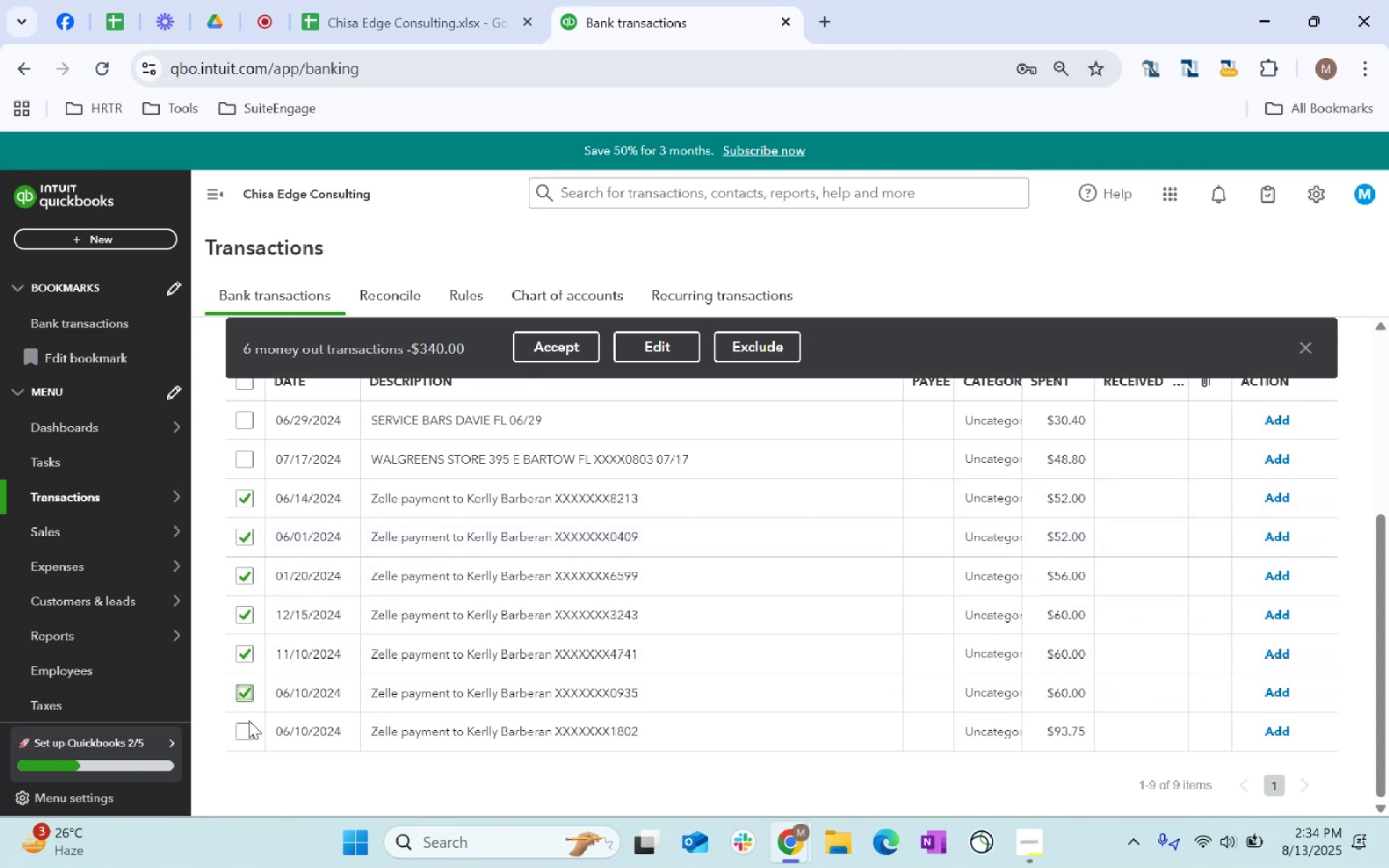 
left_click([249, 720])
 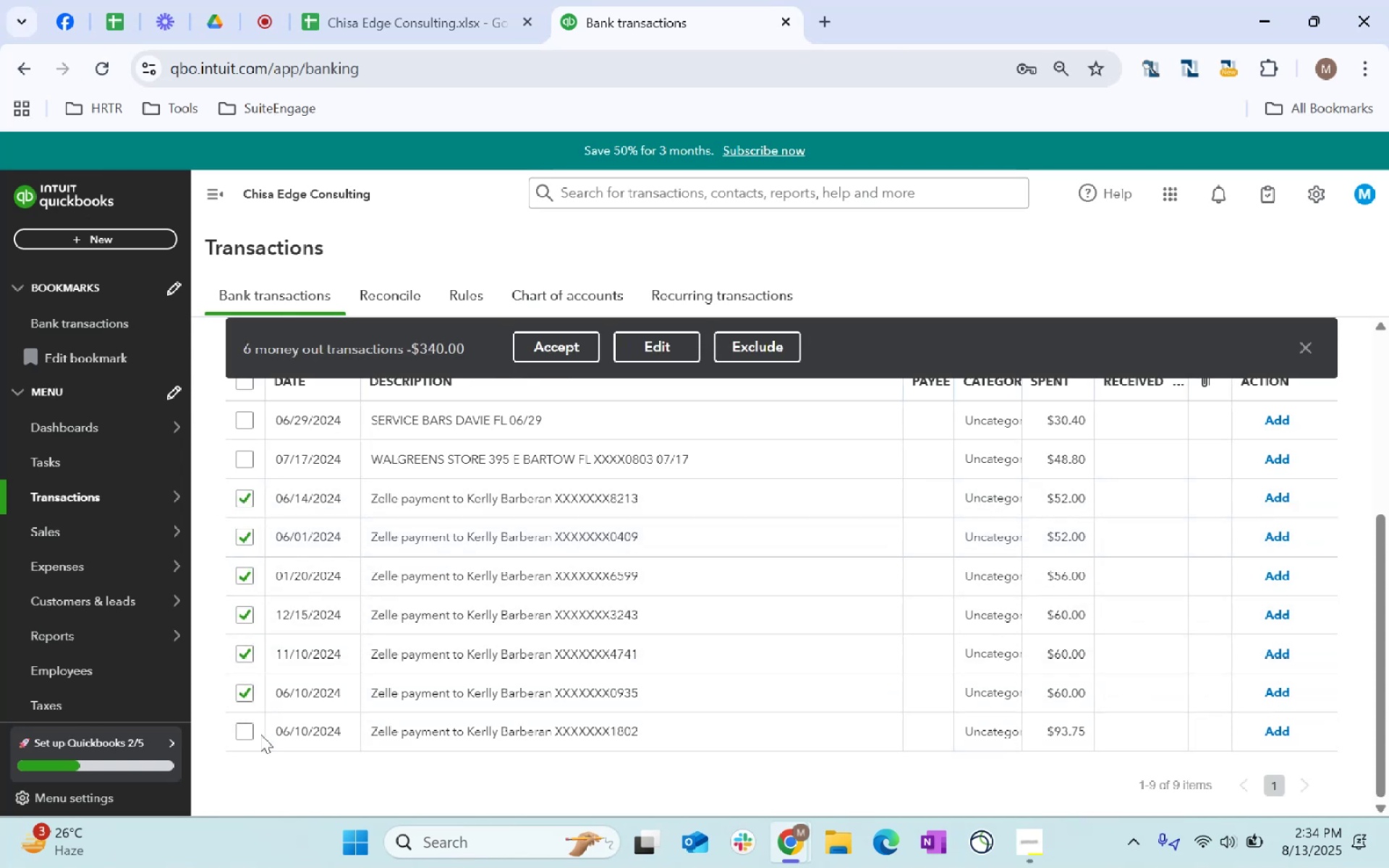 
left_click([239, 730])
 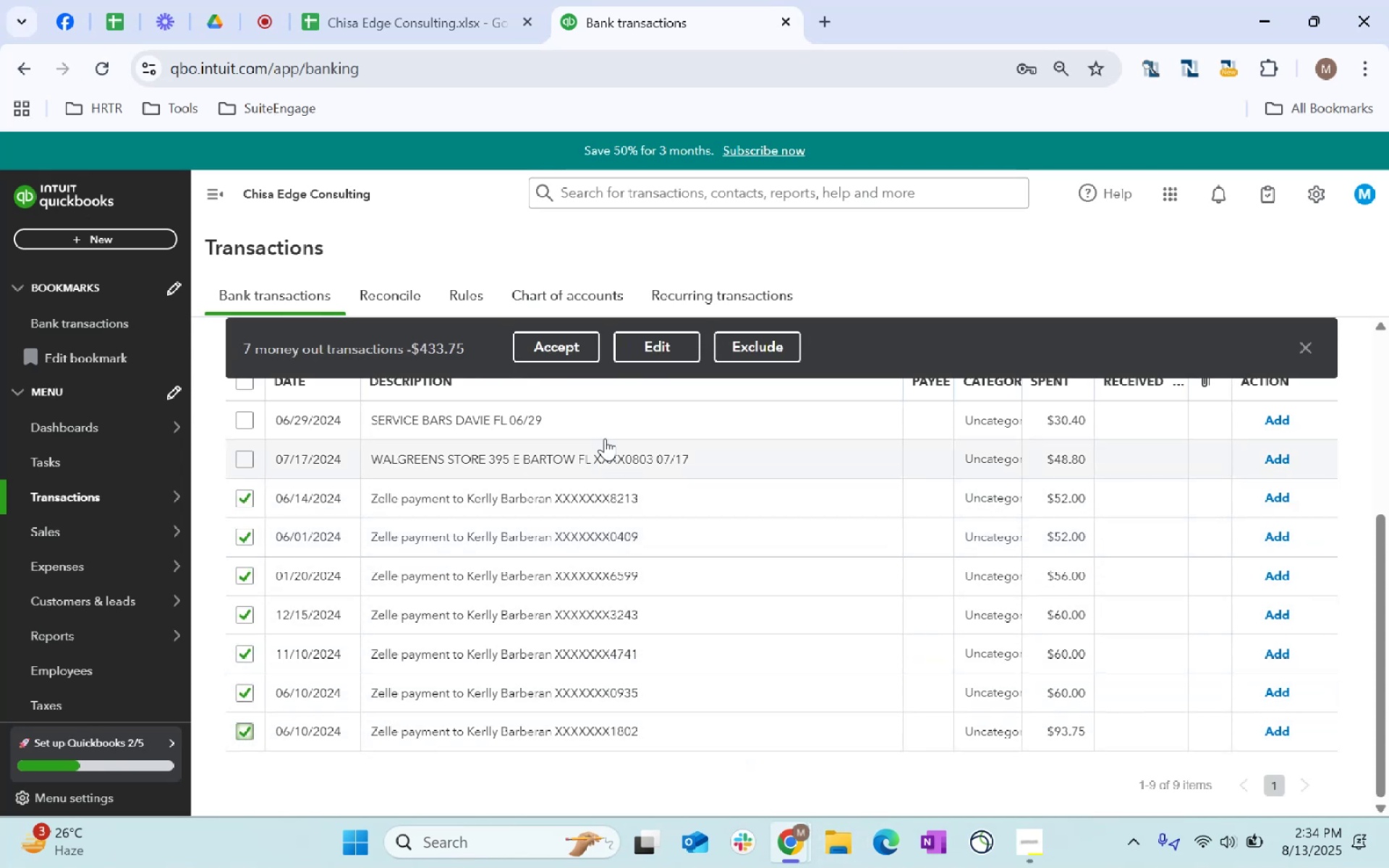 
left_click([681, 347])
 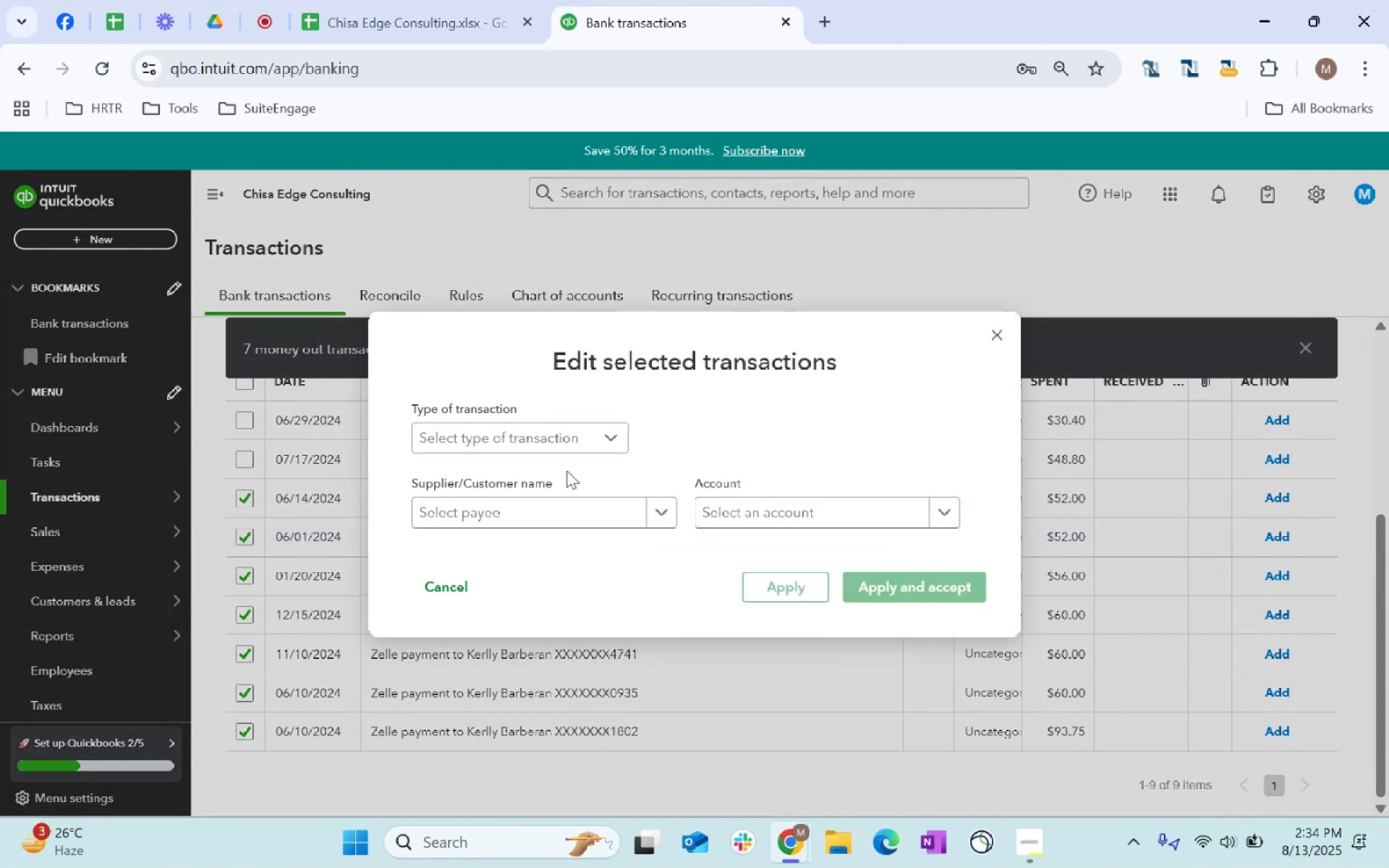 
left_click([561, 509])
 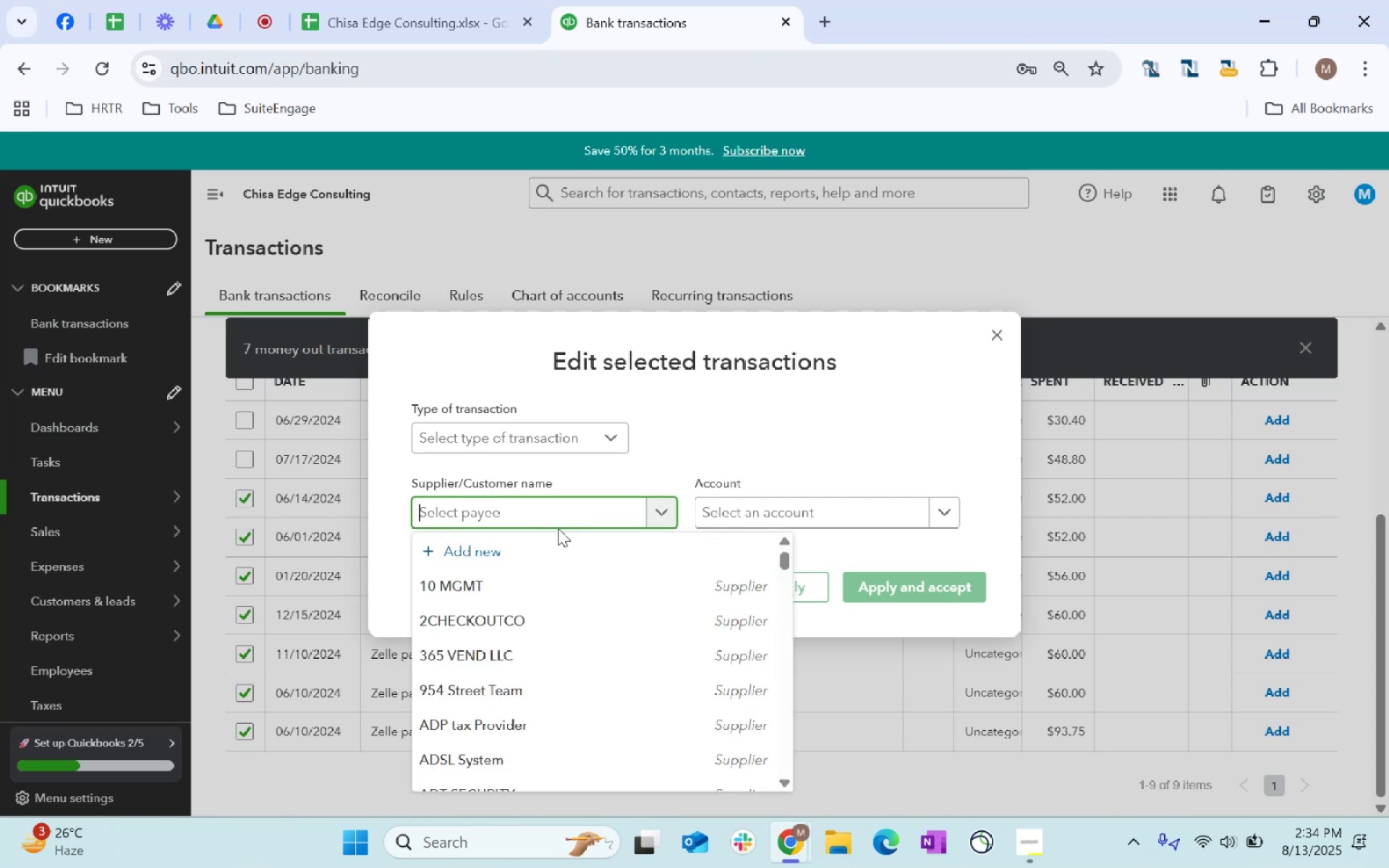 
type(Kerll)
 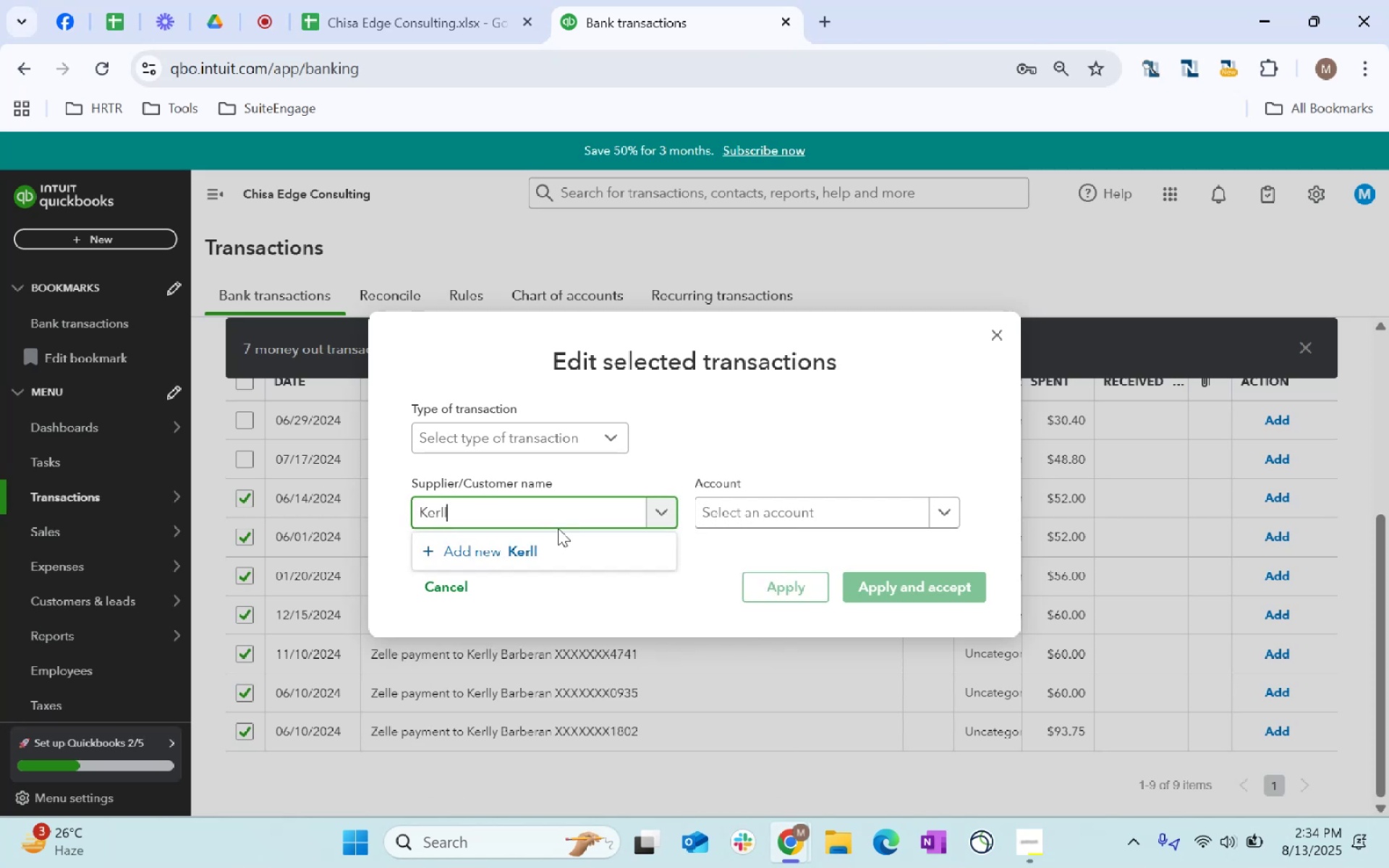 
type(y Barberan)
key(Tab)
 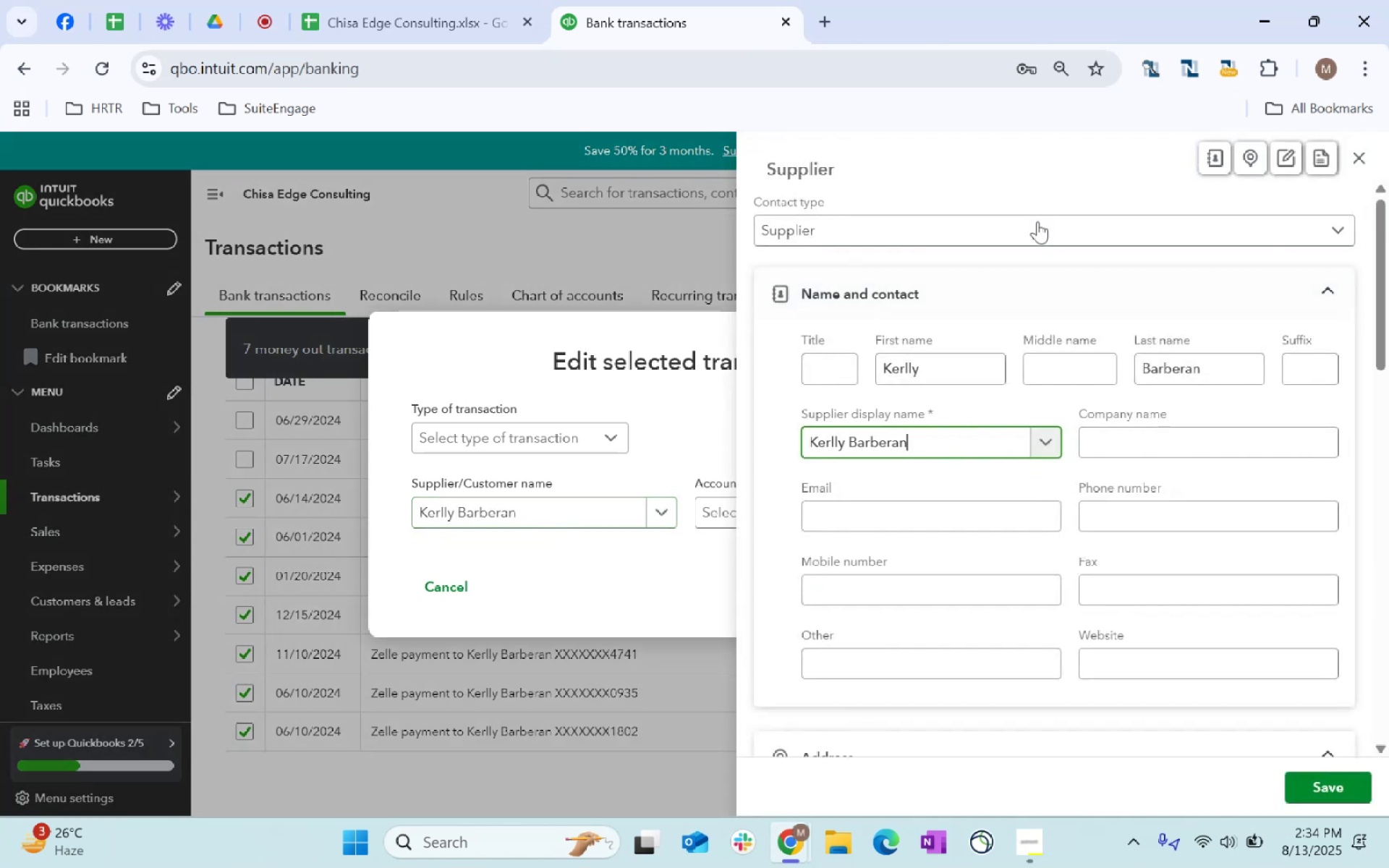 
left_click([1003, 242])
 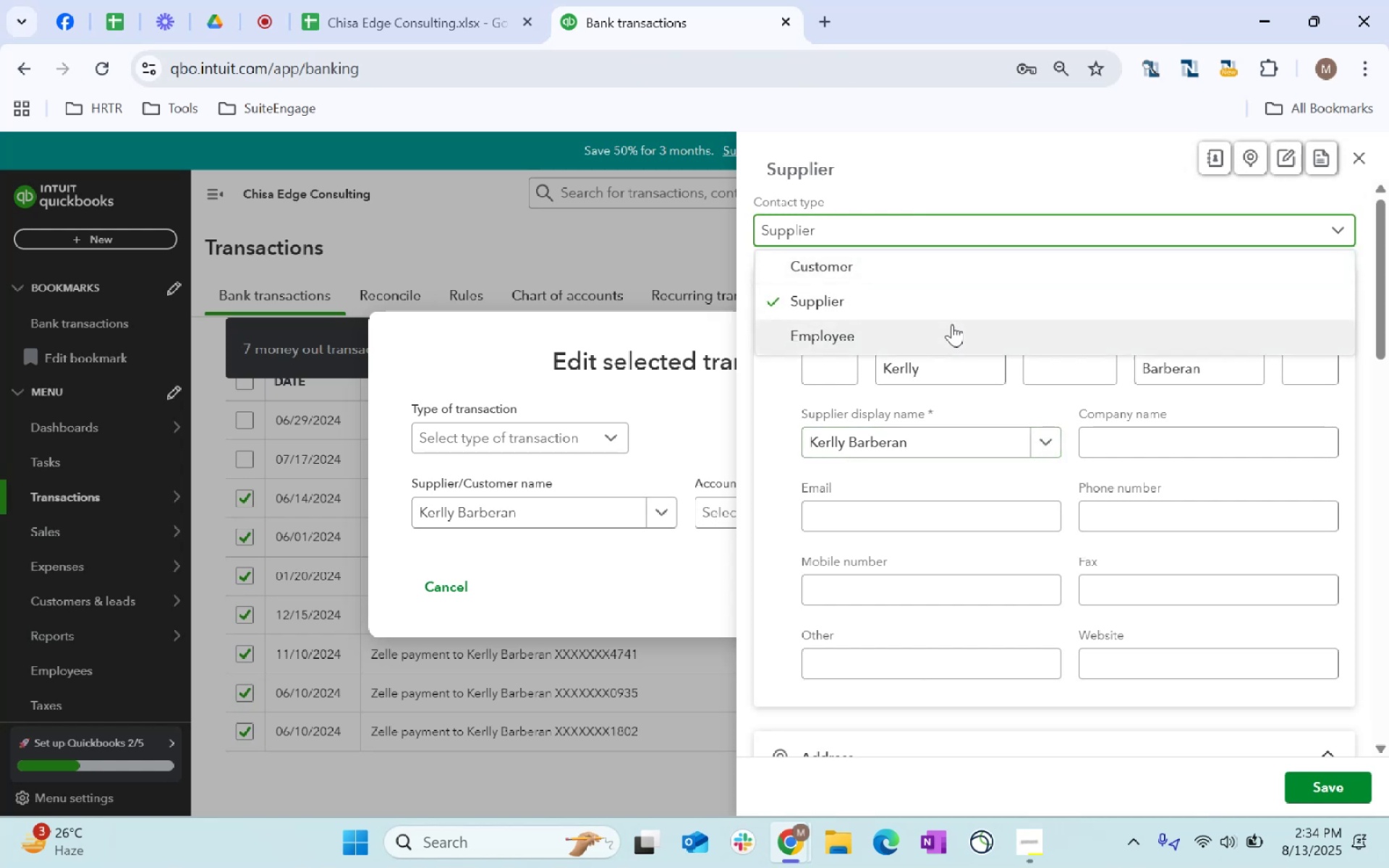 
left_click([943, 331])
 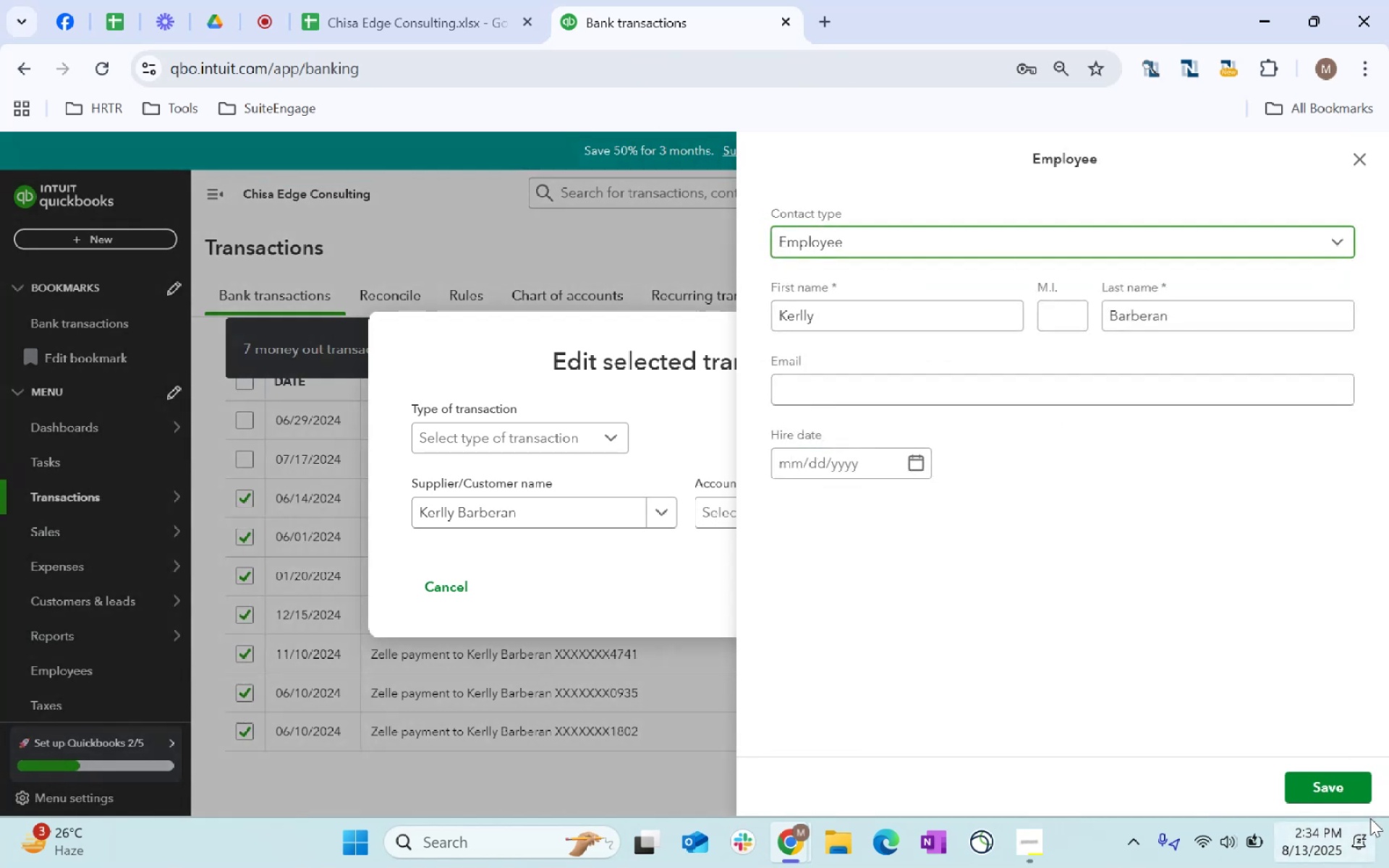 
left_click([1338, 781])
 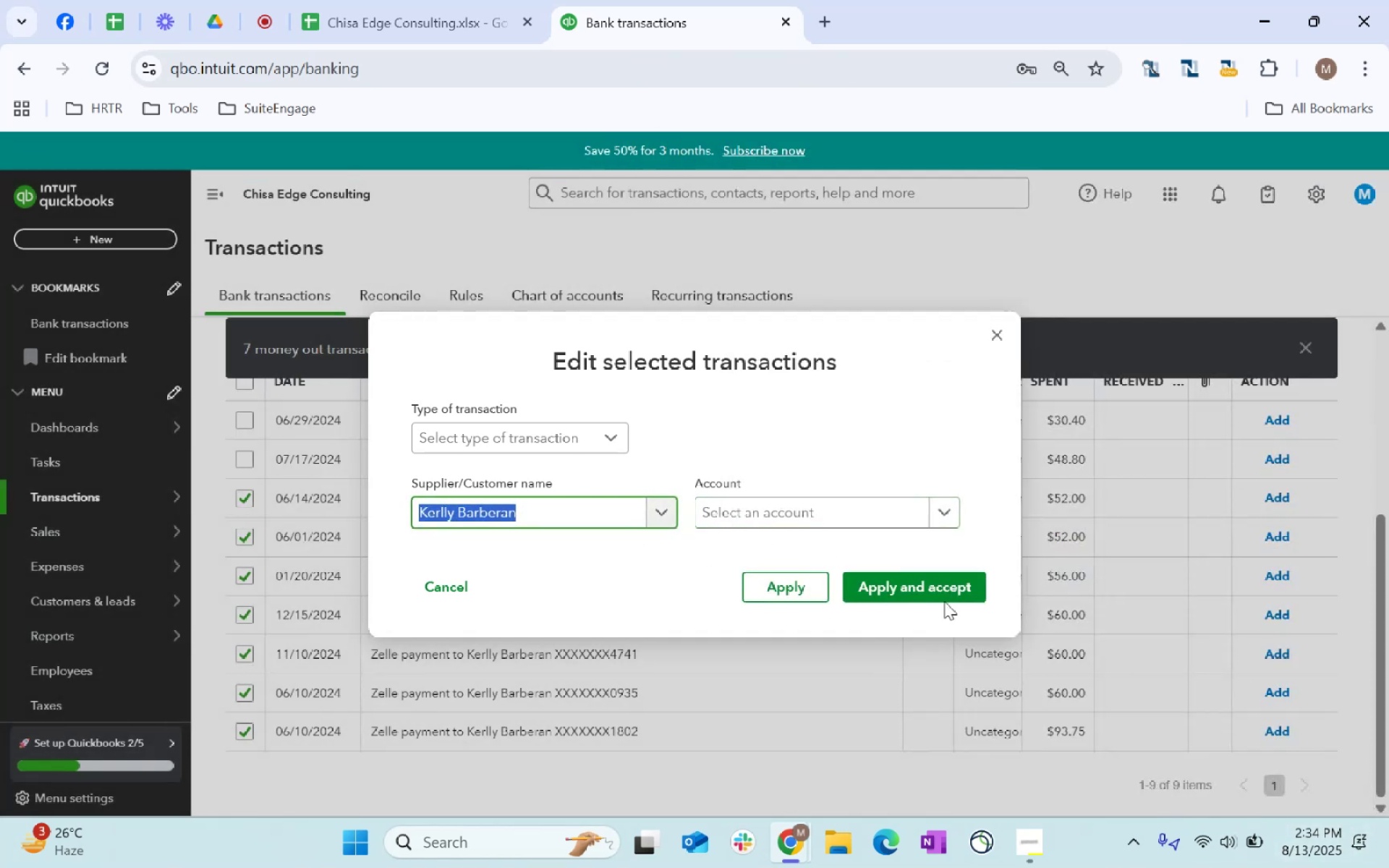 
key(Tab)
type(wage)
key(Tab)
 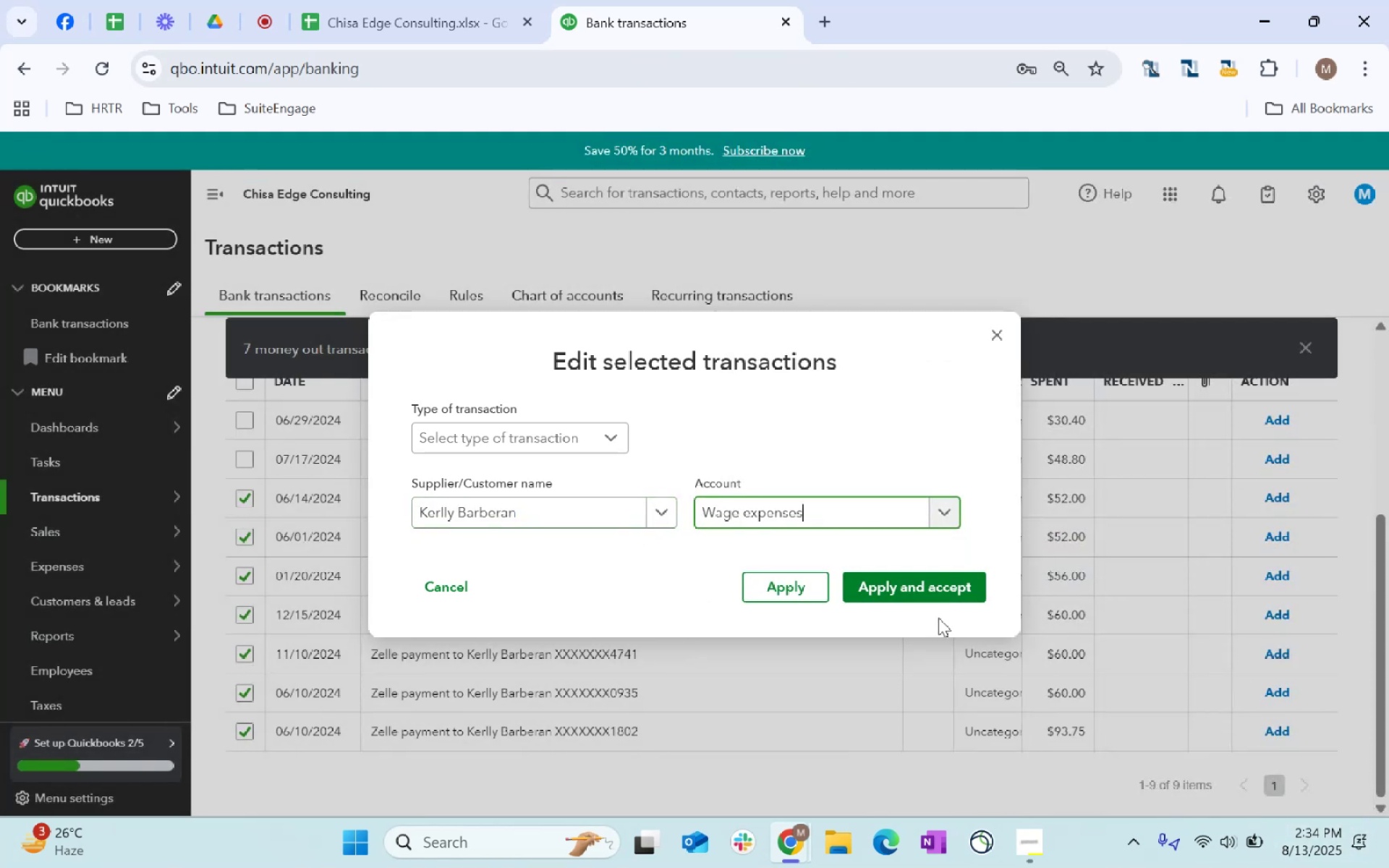 
left_click([930, 600])
 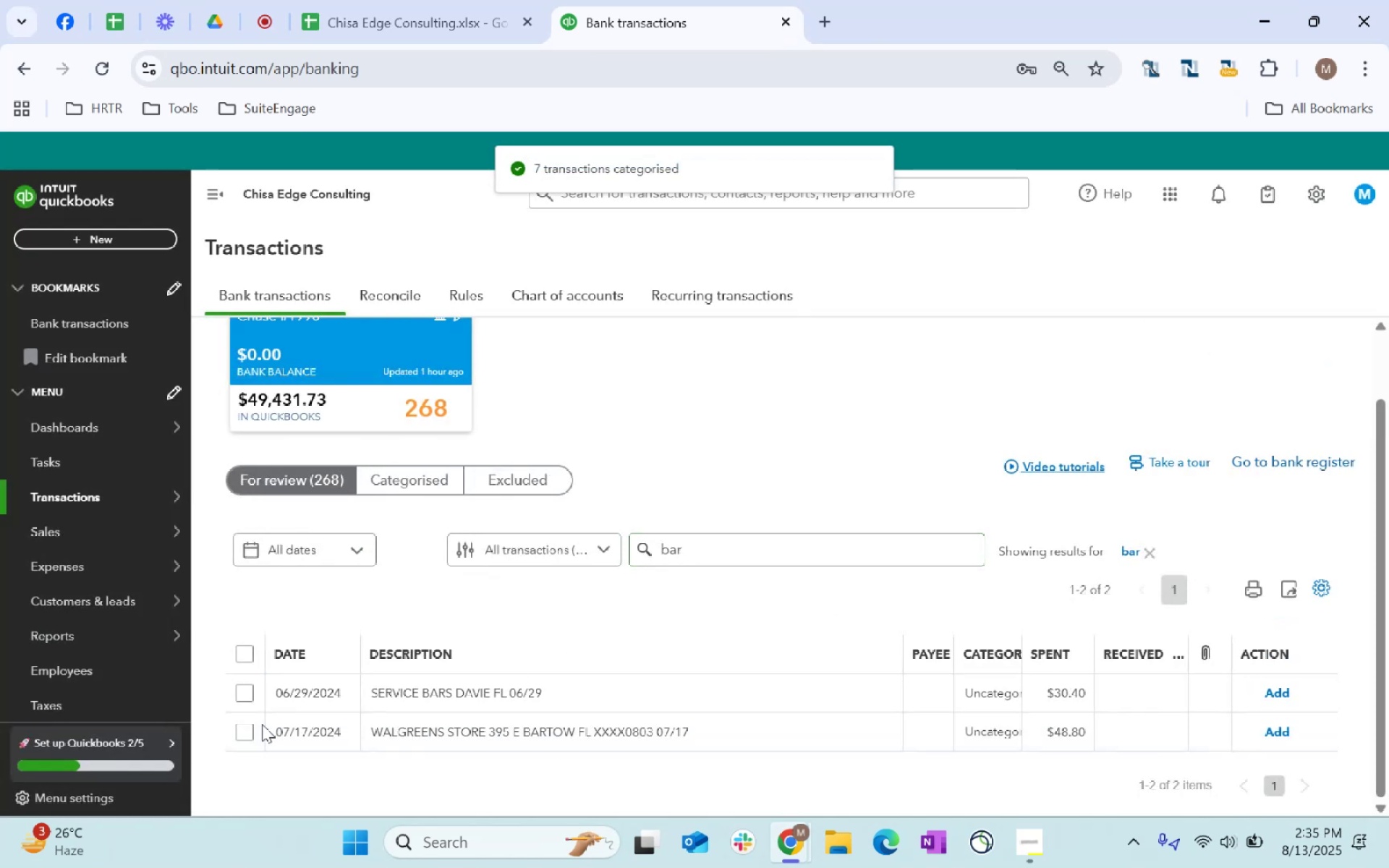 
wait(6.18)
 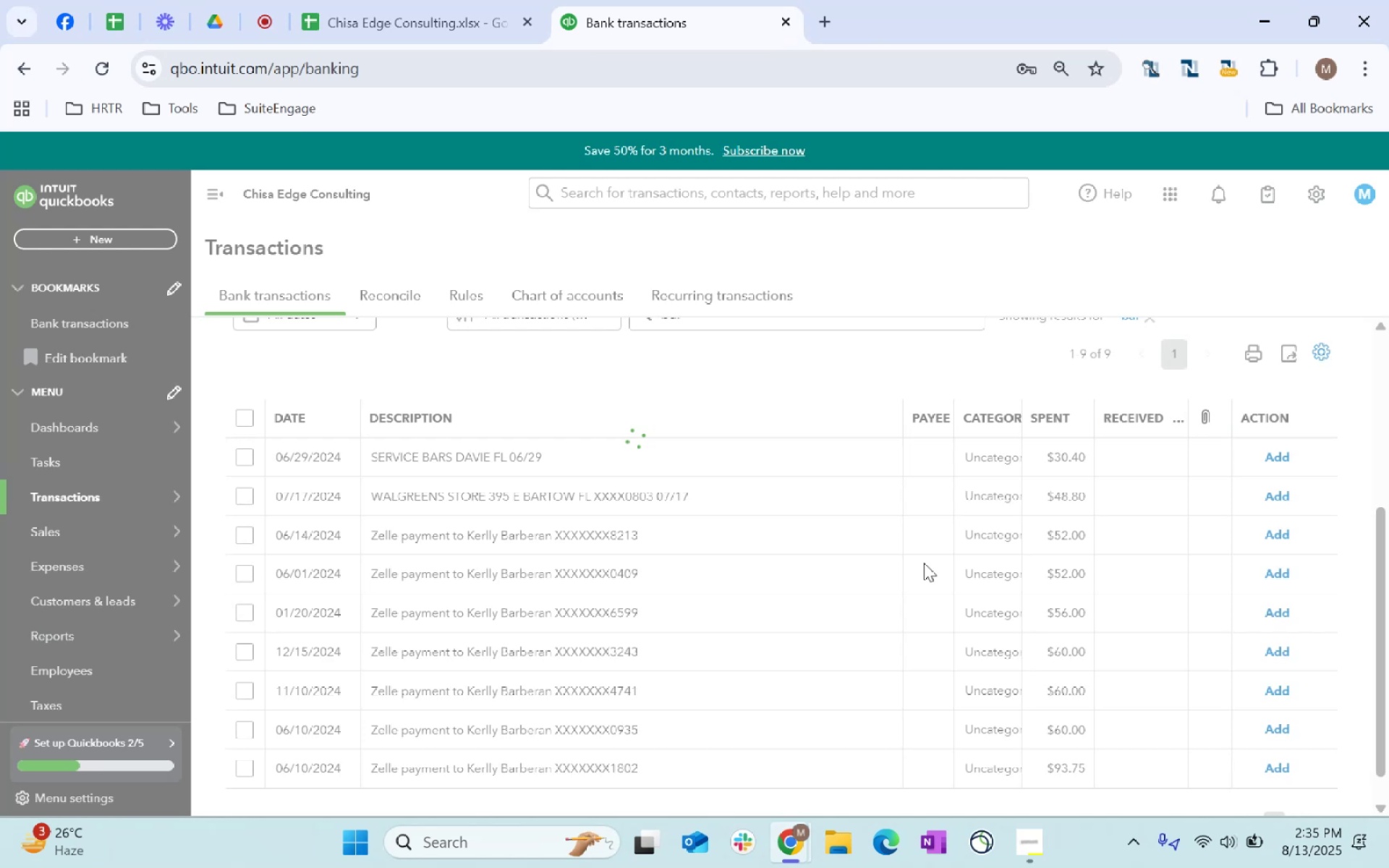 
left_click([240, 726])
 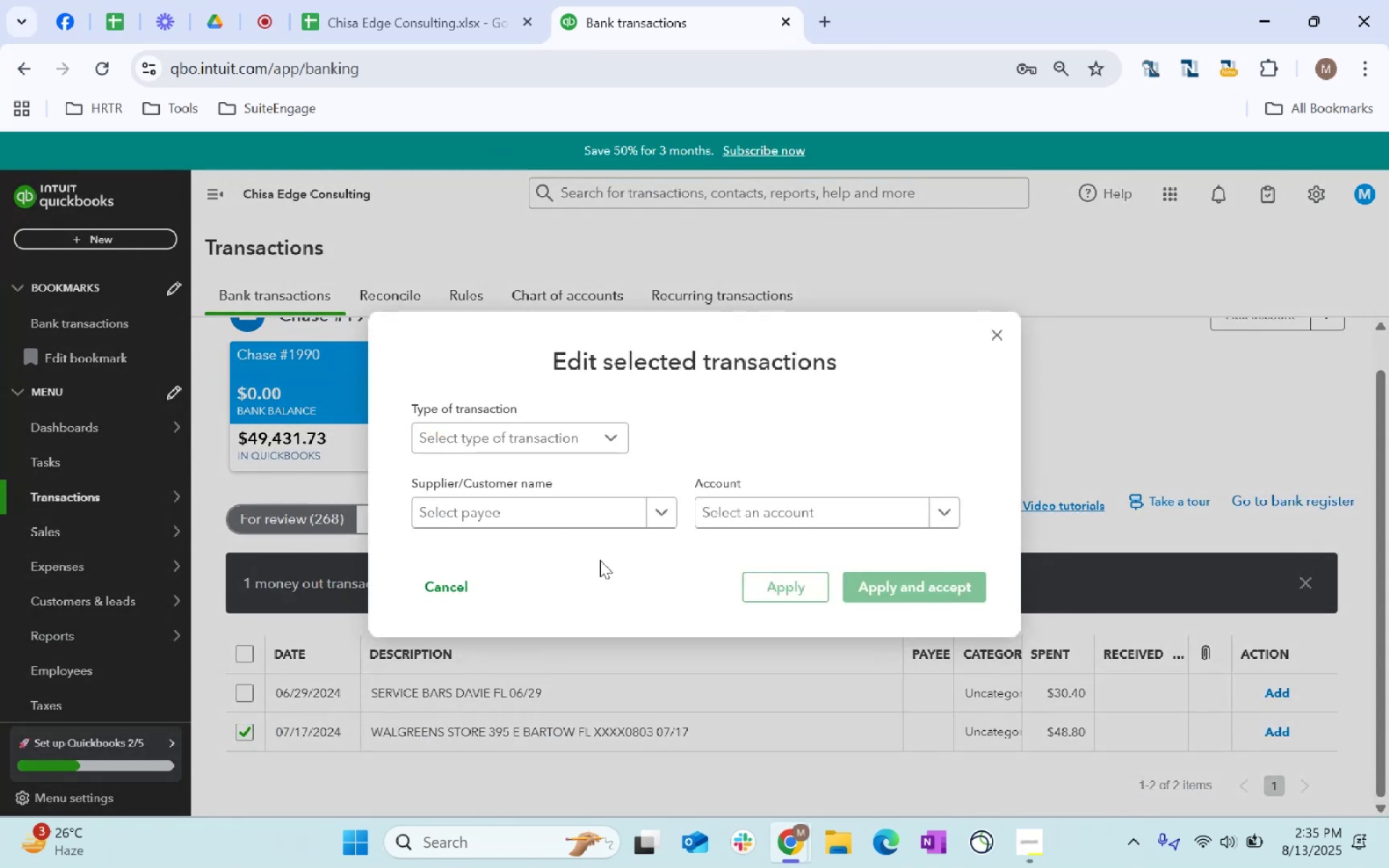 
left_click([505, 501])
 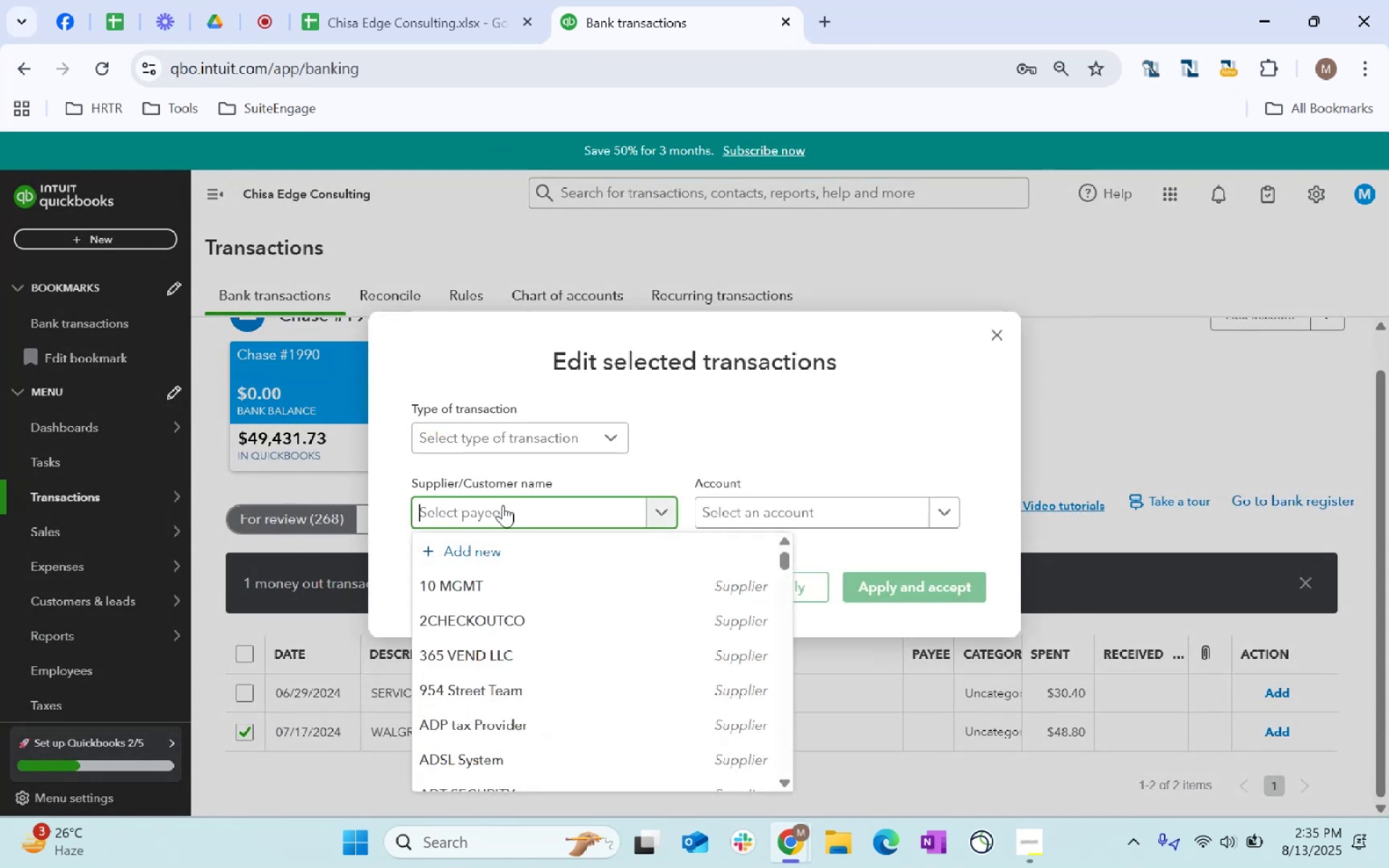 
type(walgree)
 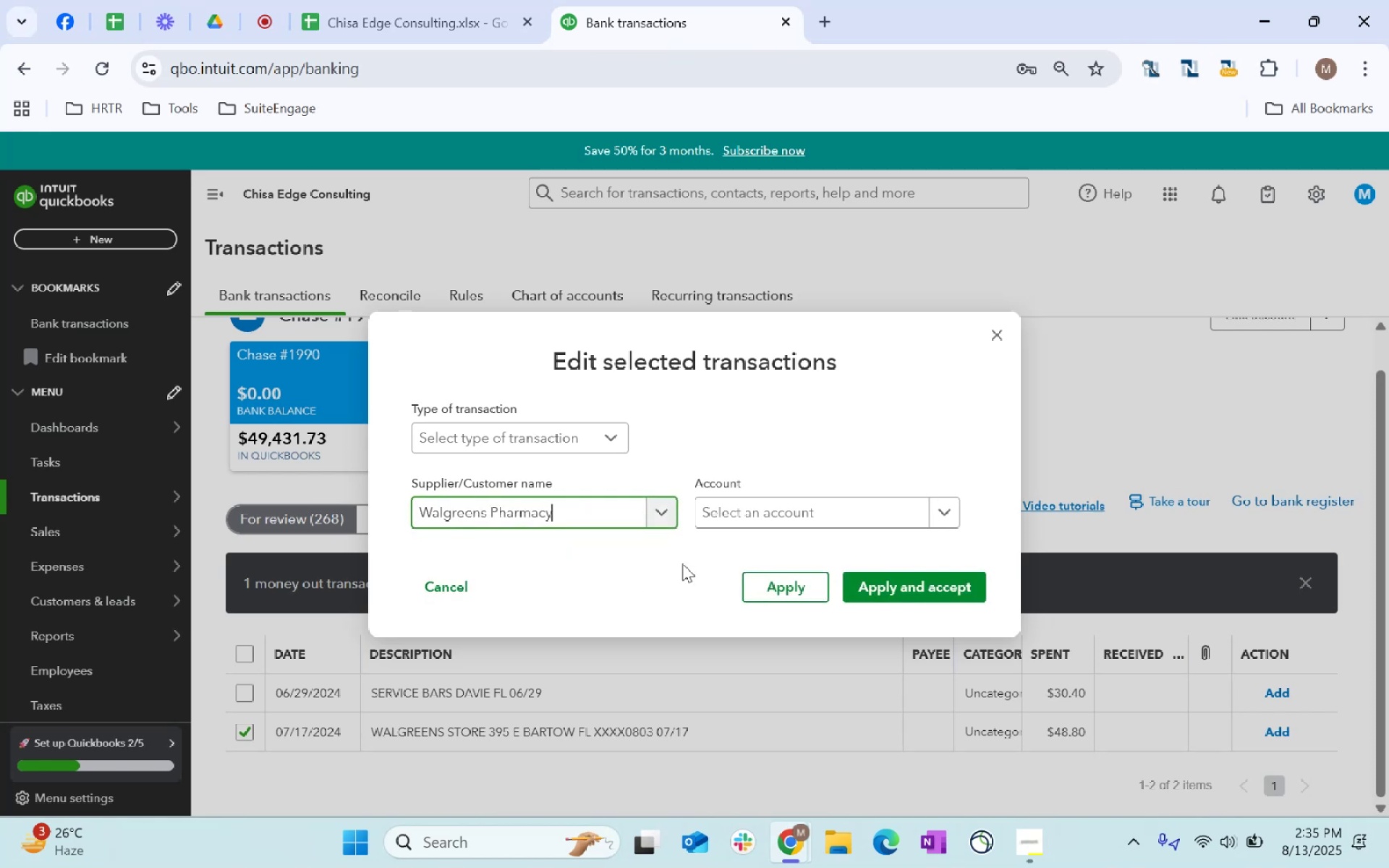 
left_click([780, 520])
 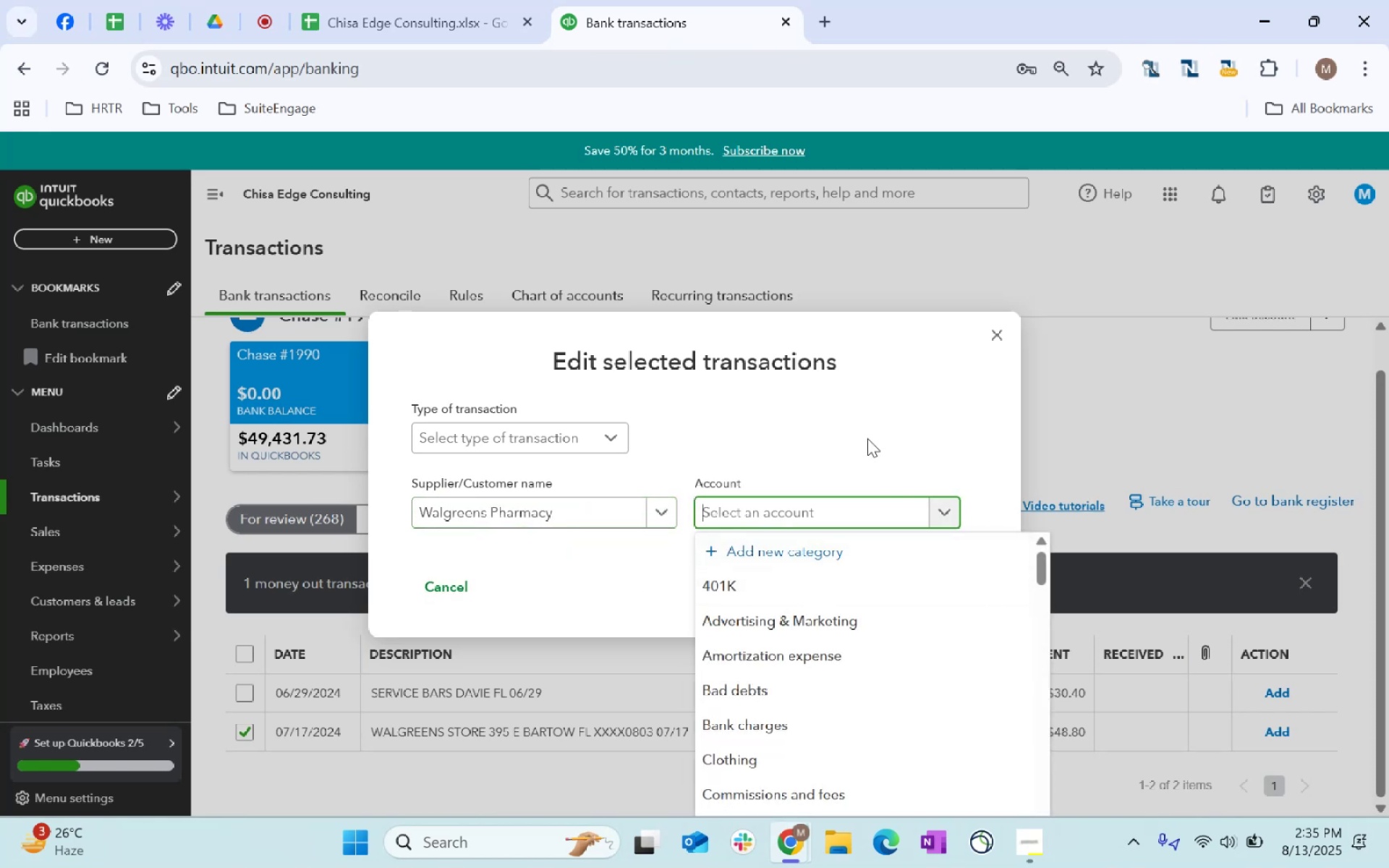 
type(heal)
key(Backspace)
key(Backspace)
key(Backspace)
key(Backspace)
key(Backspace)
key(Backspace)
key(Backspace)
key(Backspace)
key(Backspace)
key(Backspace)
type(office)
key(Tab)
 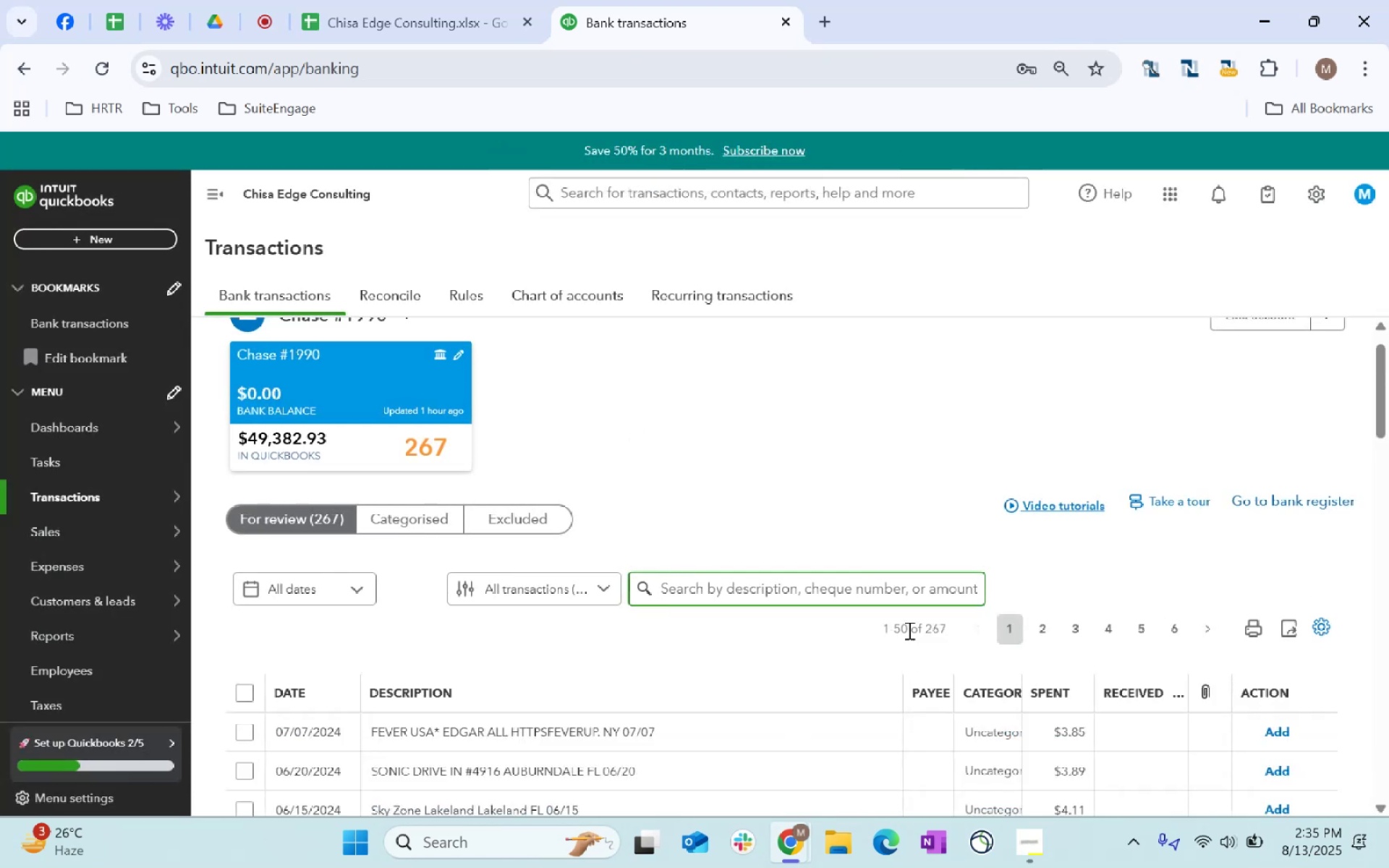 
wait(6.84)
 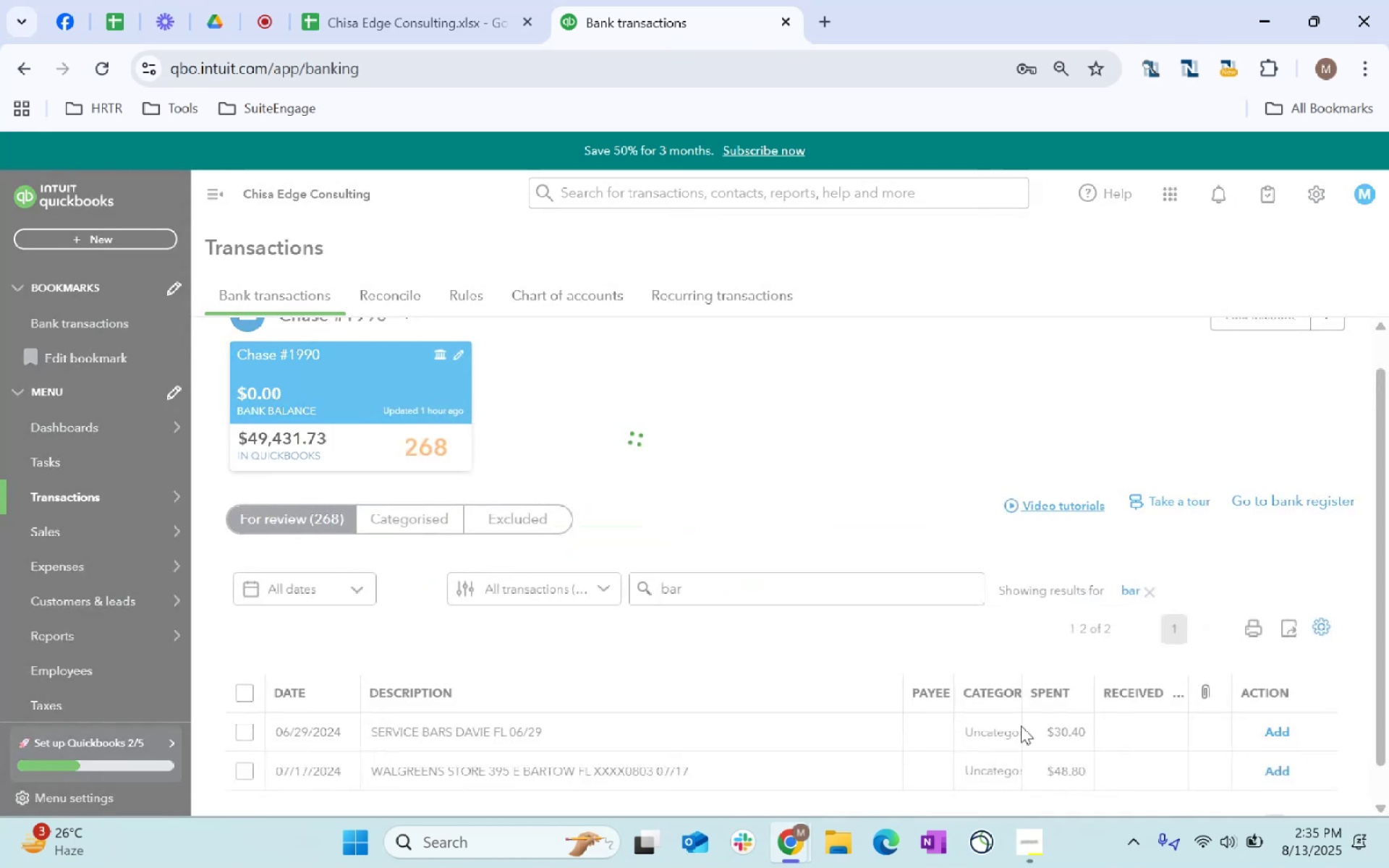 
scroll: coordinate [917, 616], scroll_direction: down, amount: 87.0
 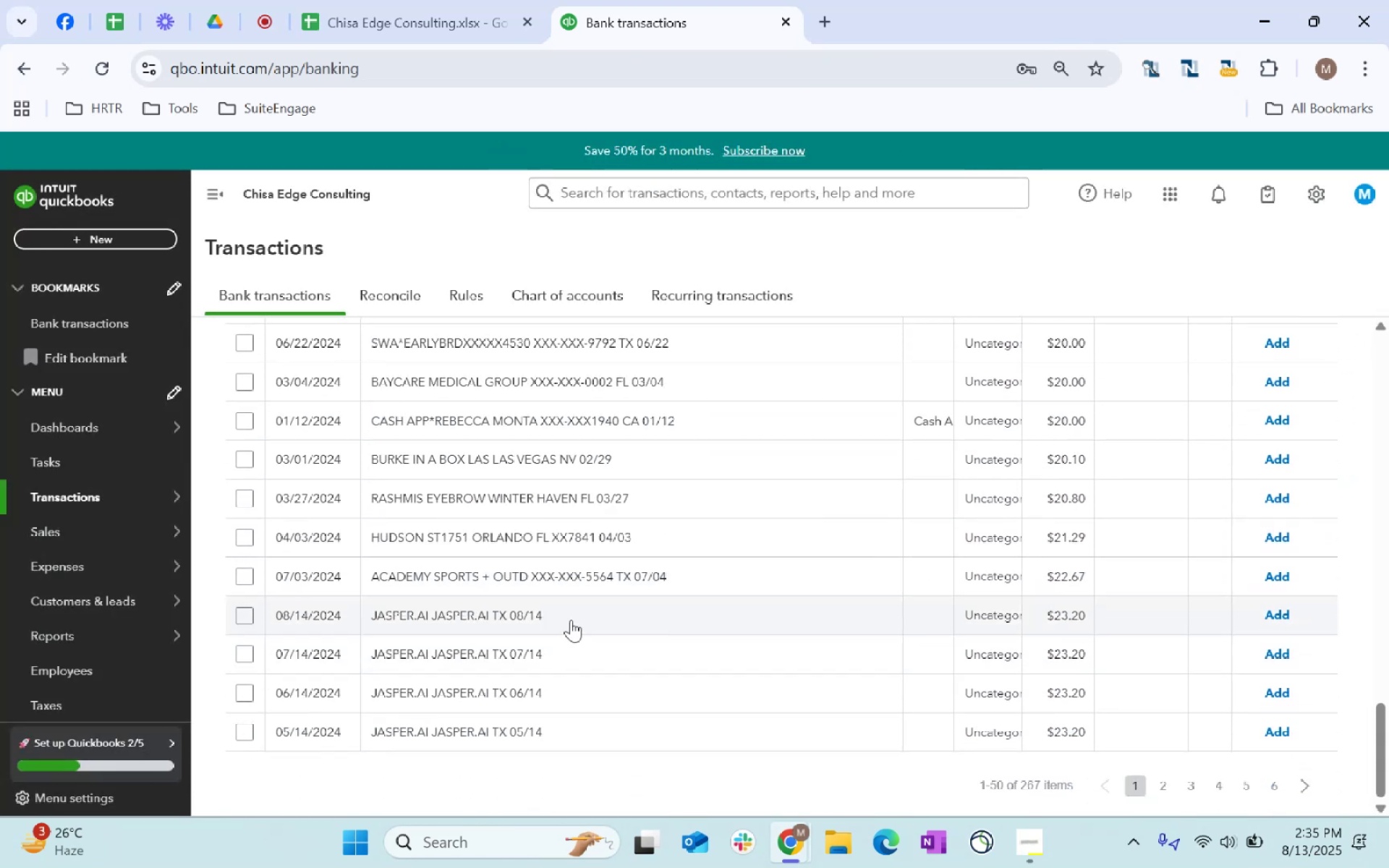 
left_click_drag(start_coordinate=[567, 618], to_coordinate=[367, 618])
 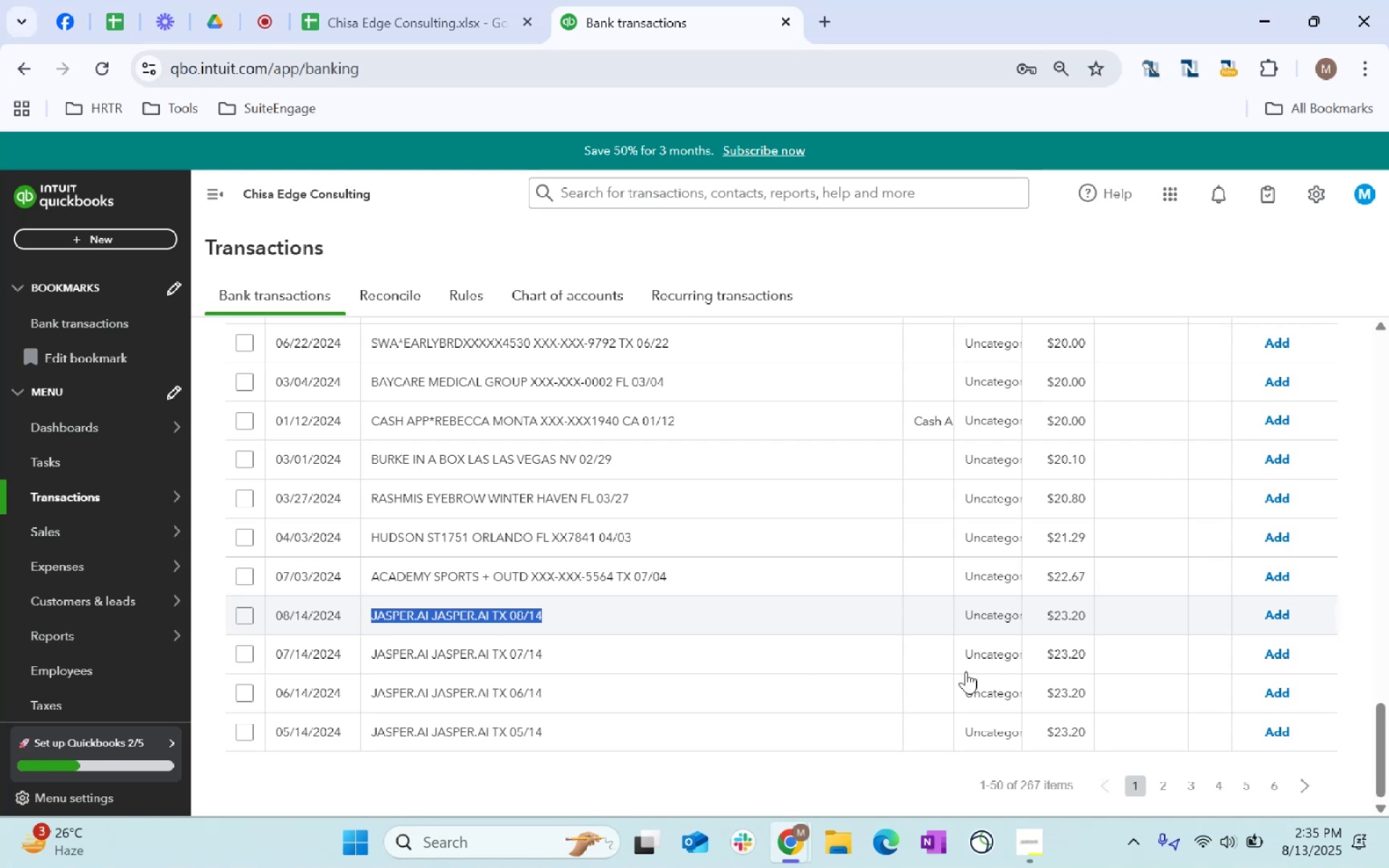 
hold_key(key=ControlLeft, duration=1.52)
 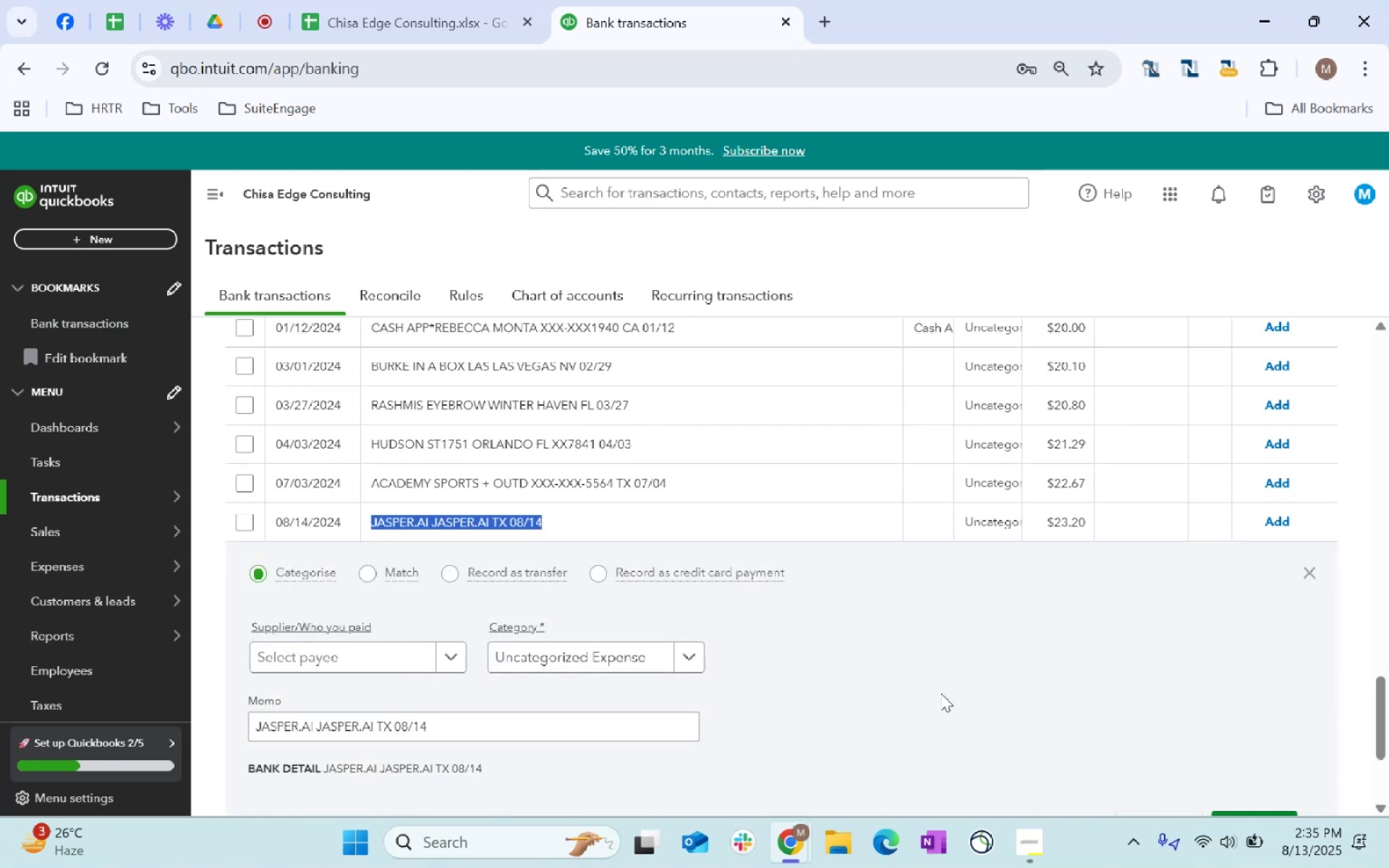 
key(Control+ControlLeft)
 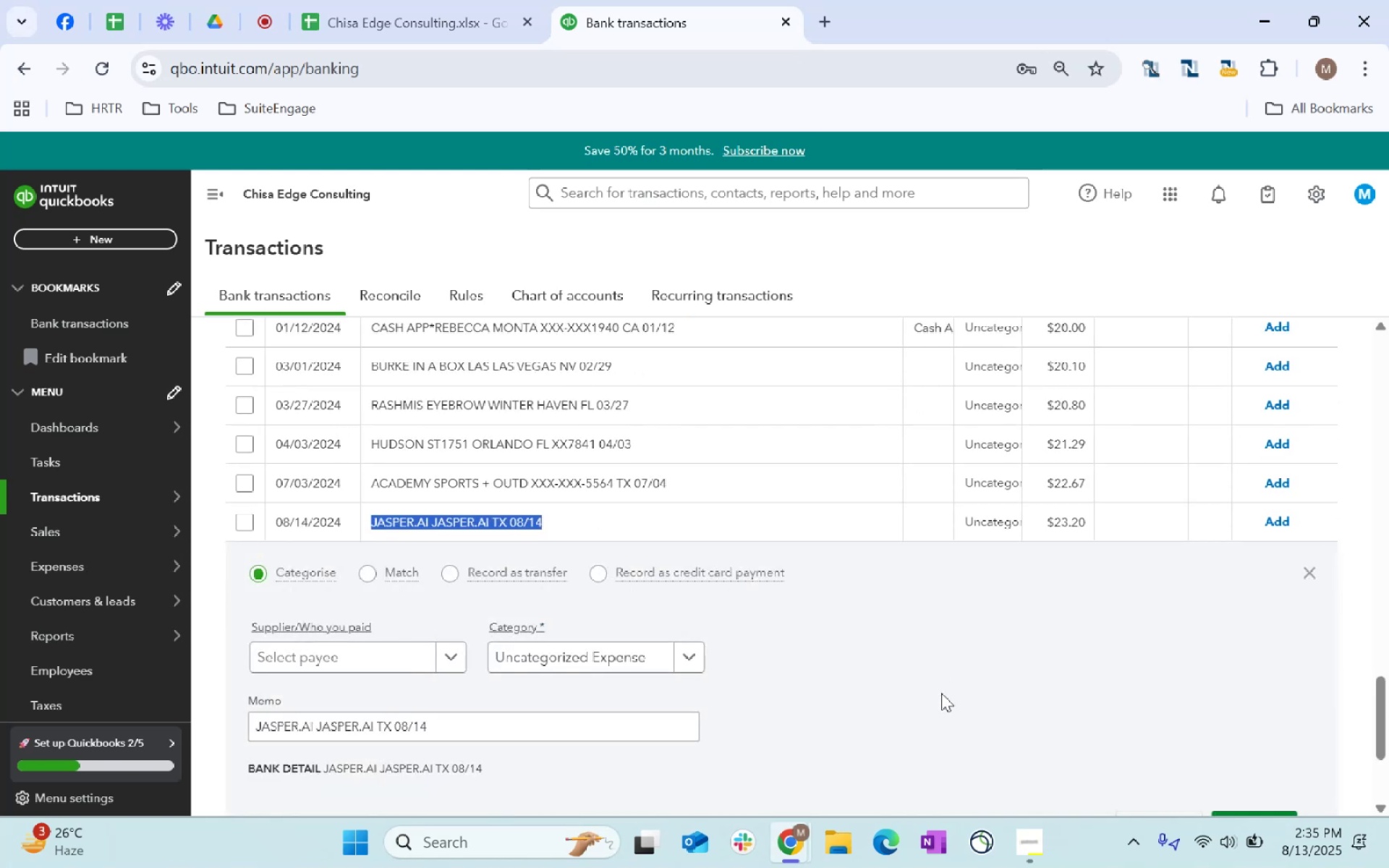 
key(Control+ControlLeft)
 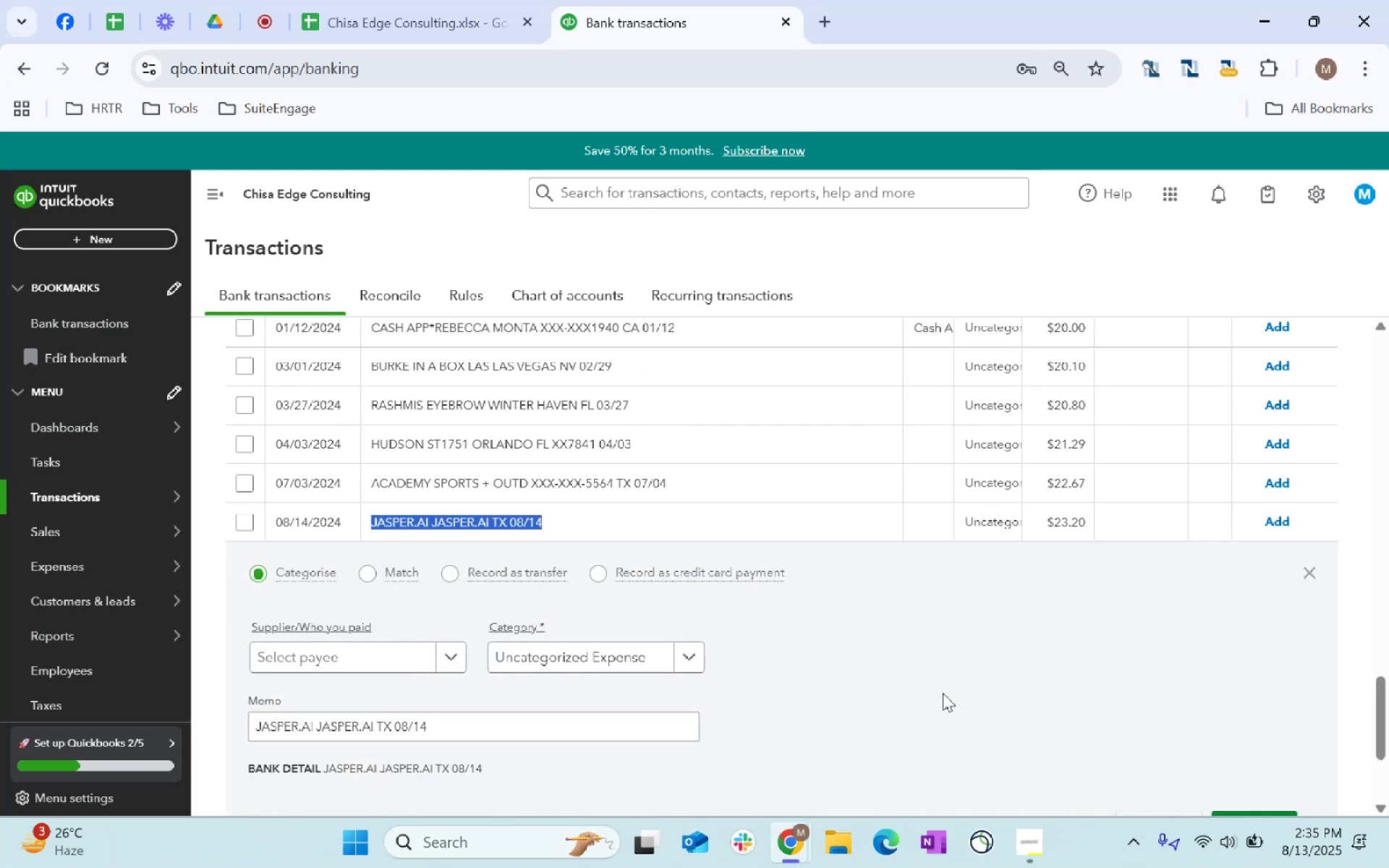 
key(Control+ControlLeft)
 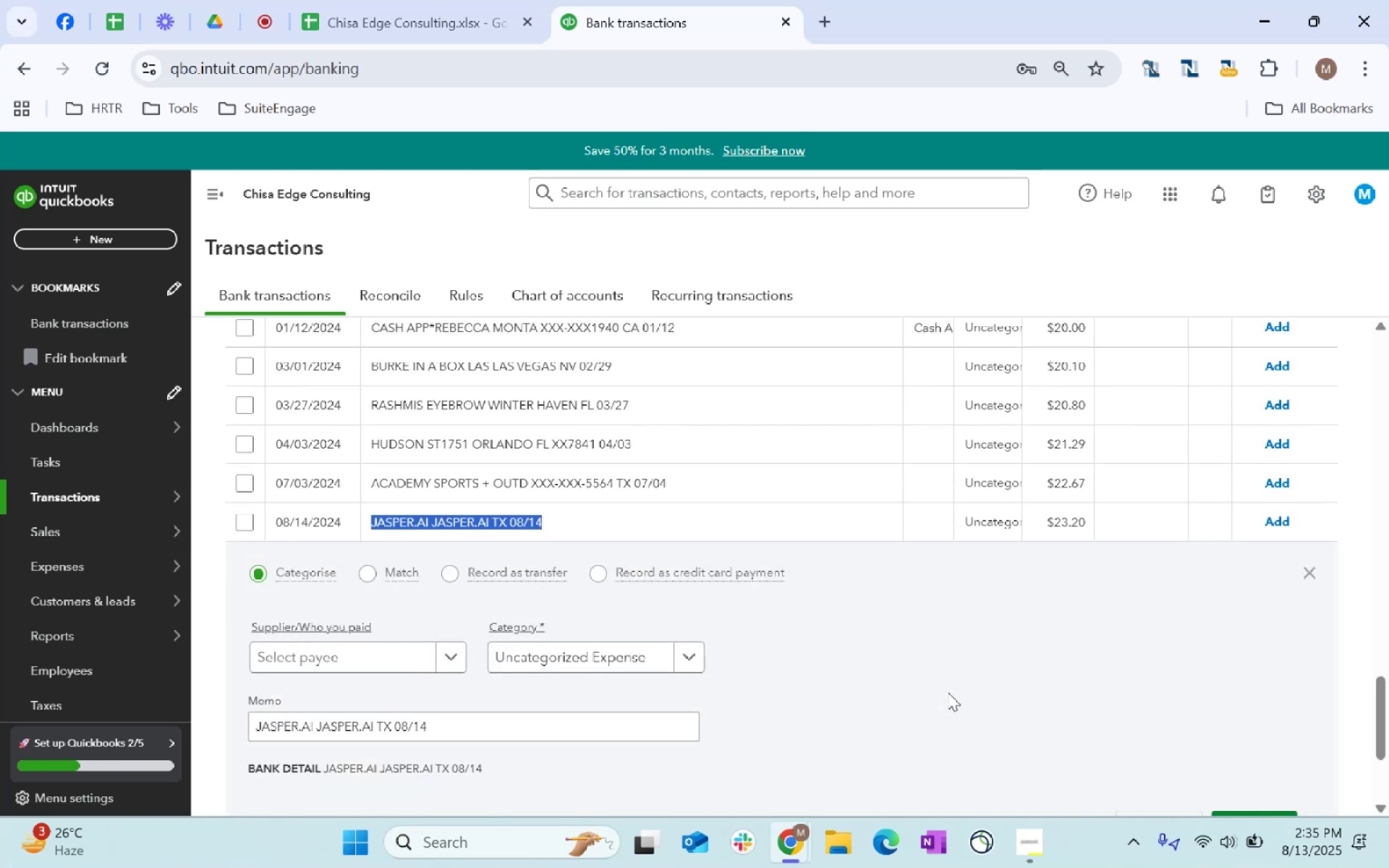 
key(Control+ControlLeft)
 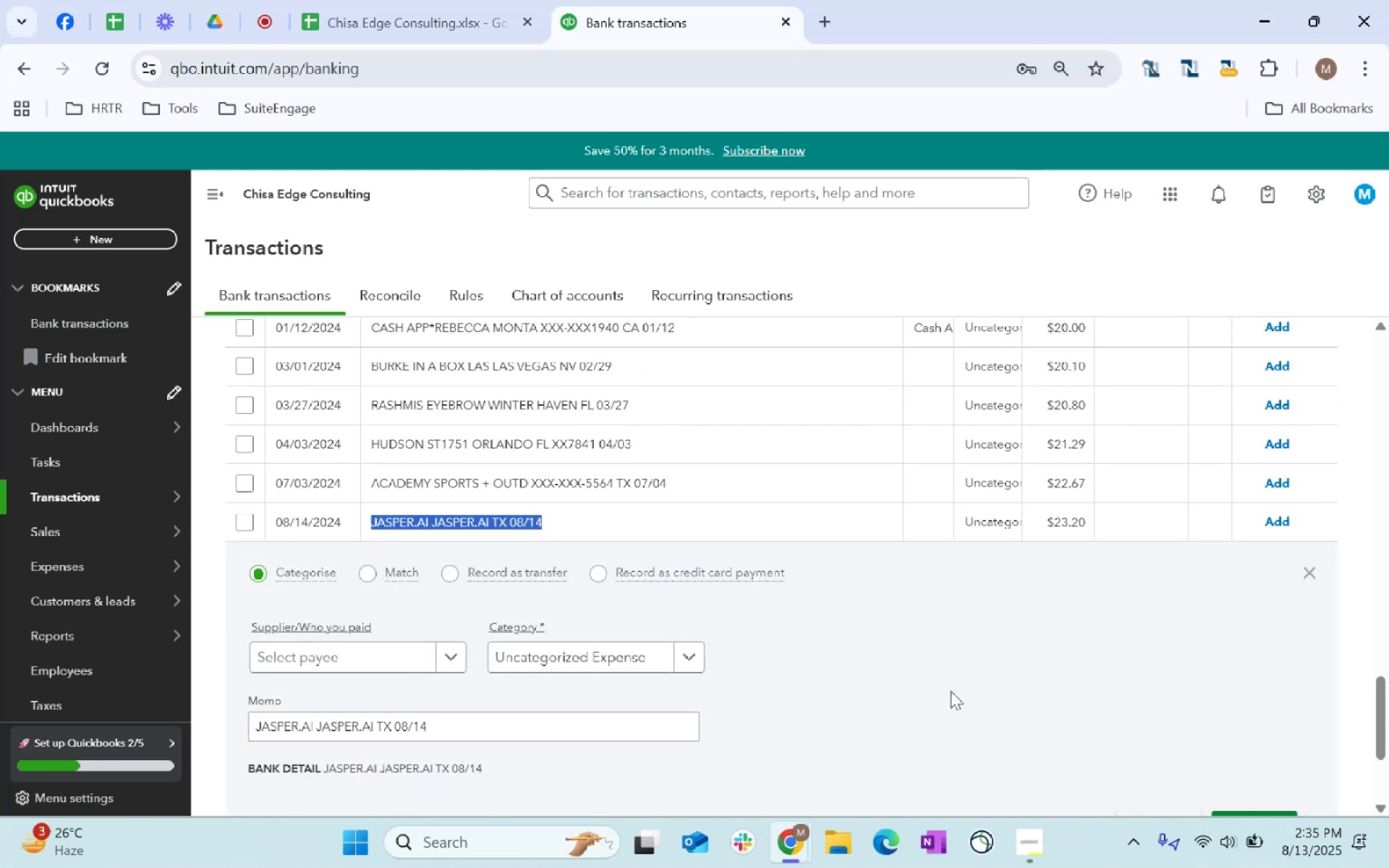 
key(Control+ControlLeft)
 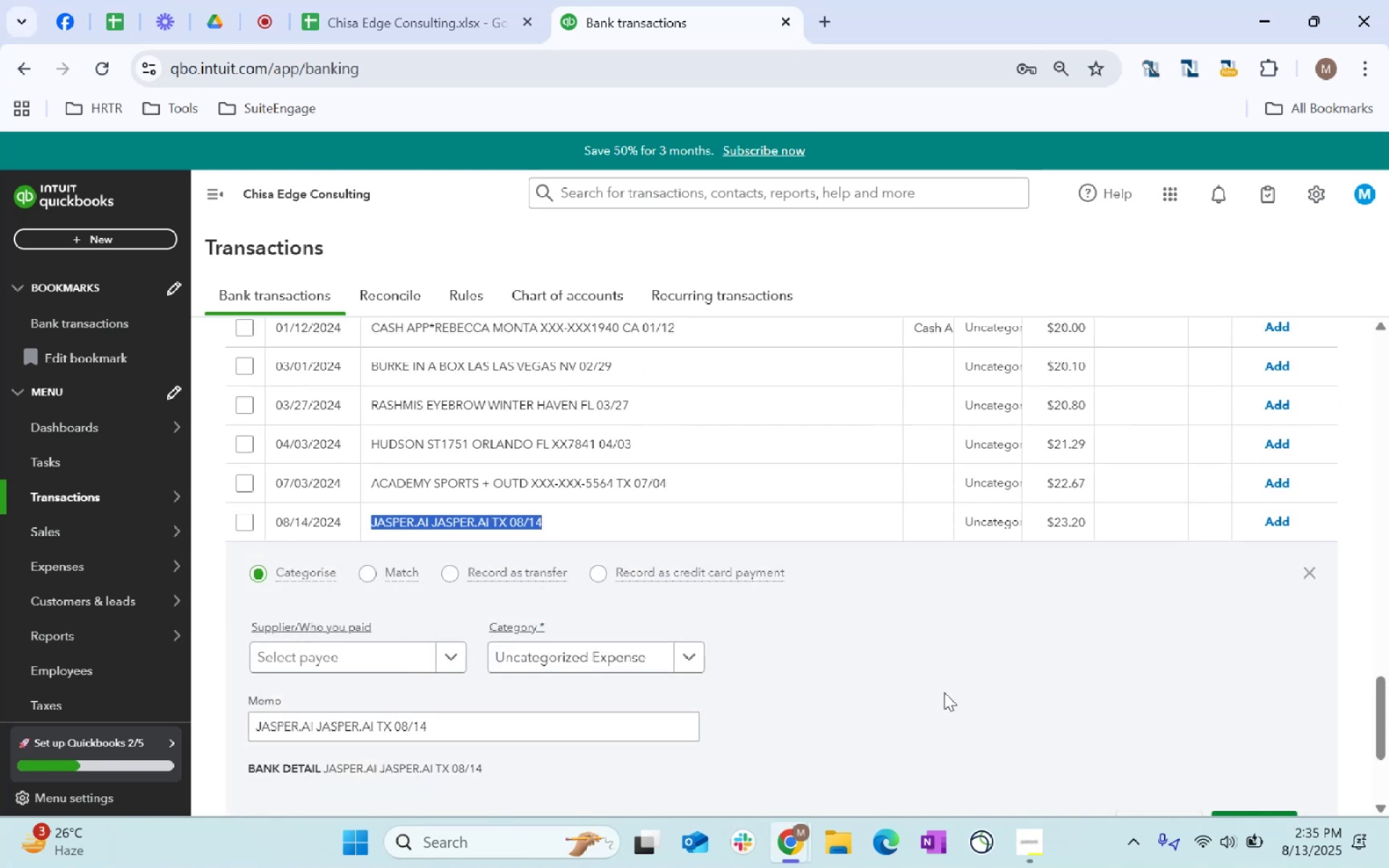 
key(Control+ControlLeft)
 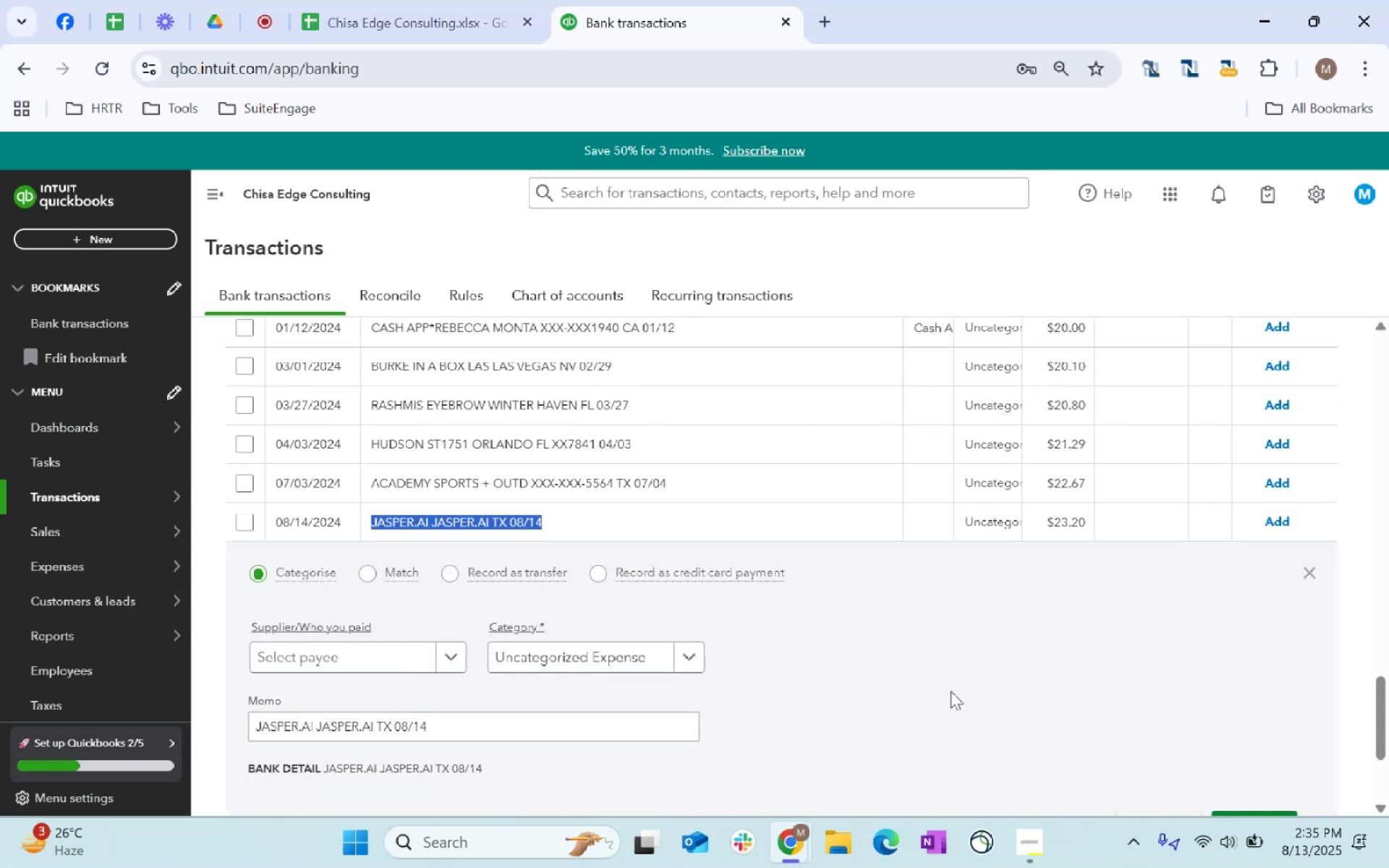 
key(Control+ControlLeft)
 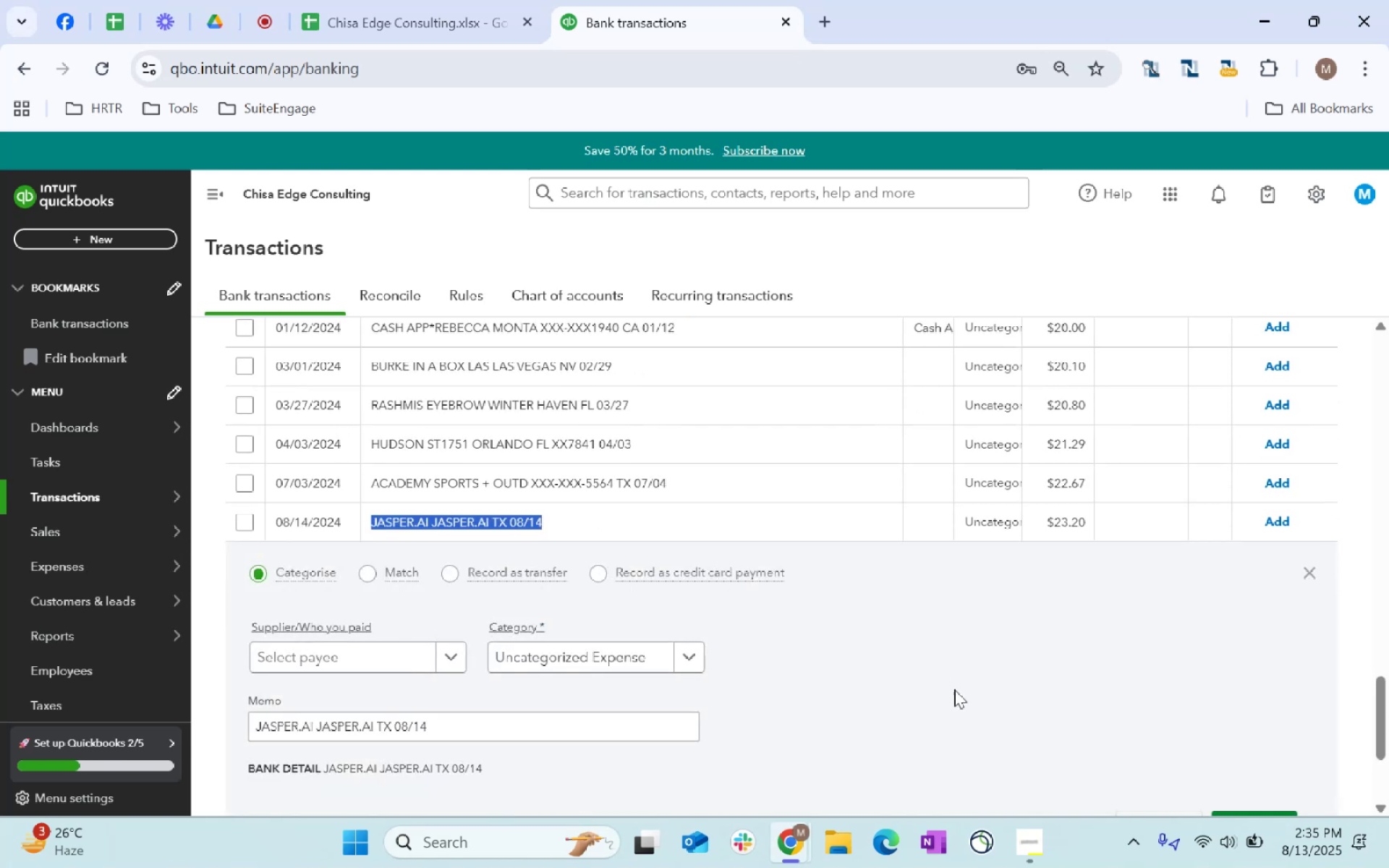 
key(Control+ControlLeft)
 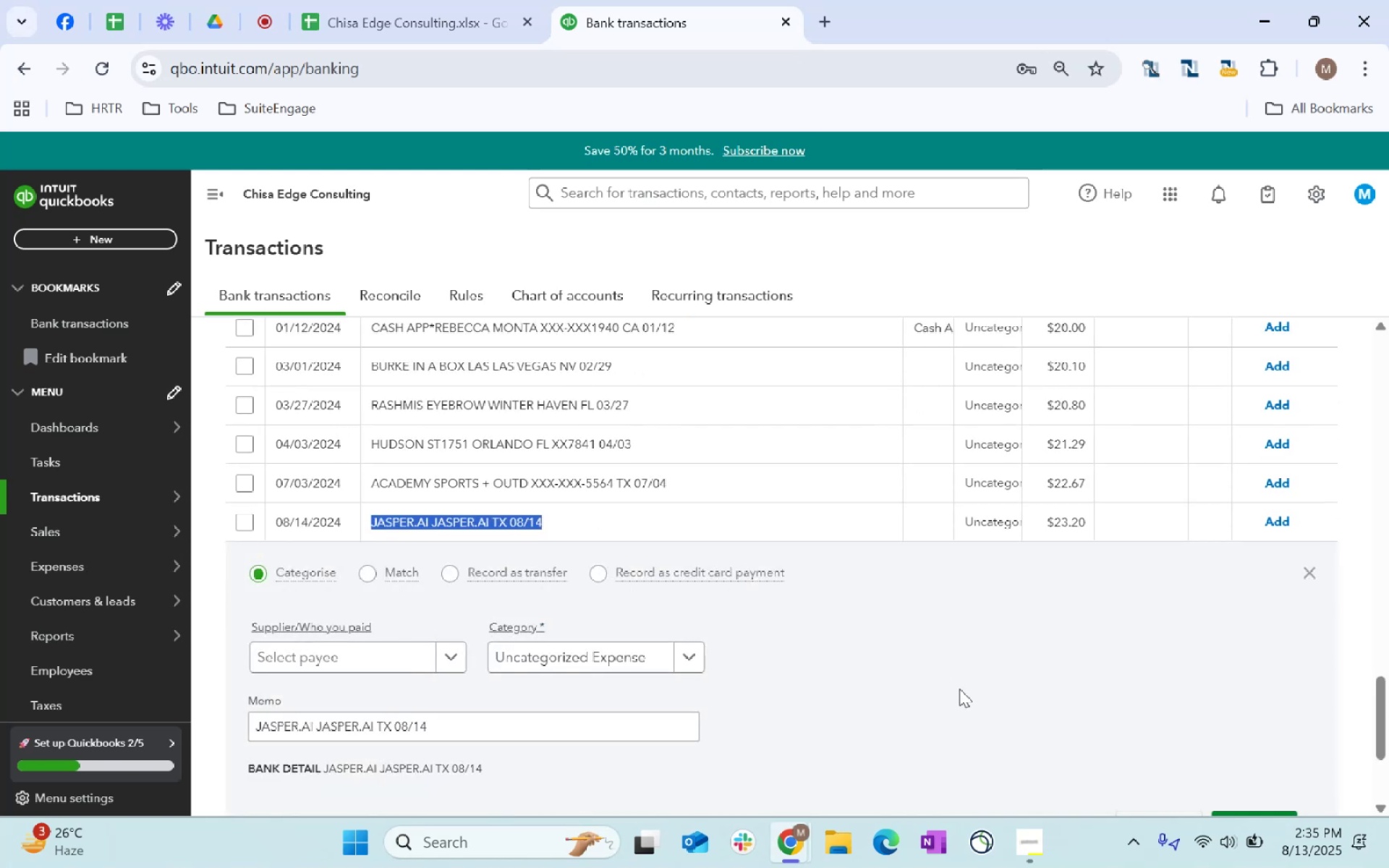 
scroll: coordinate [888, 601], scroll_direction: up, amount: 29.0
 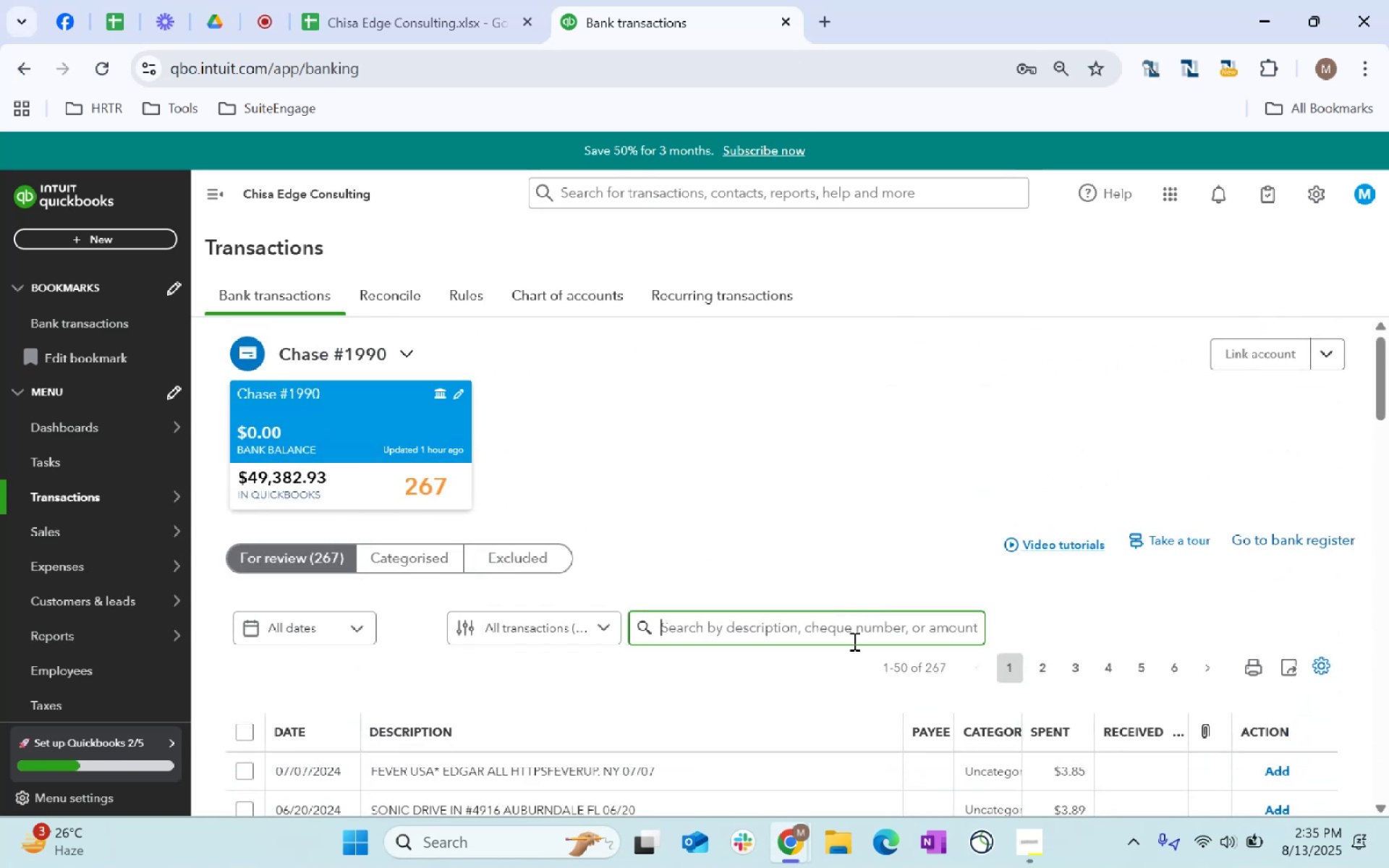 
type(Jasper.ai)
 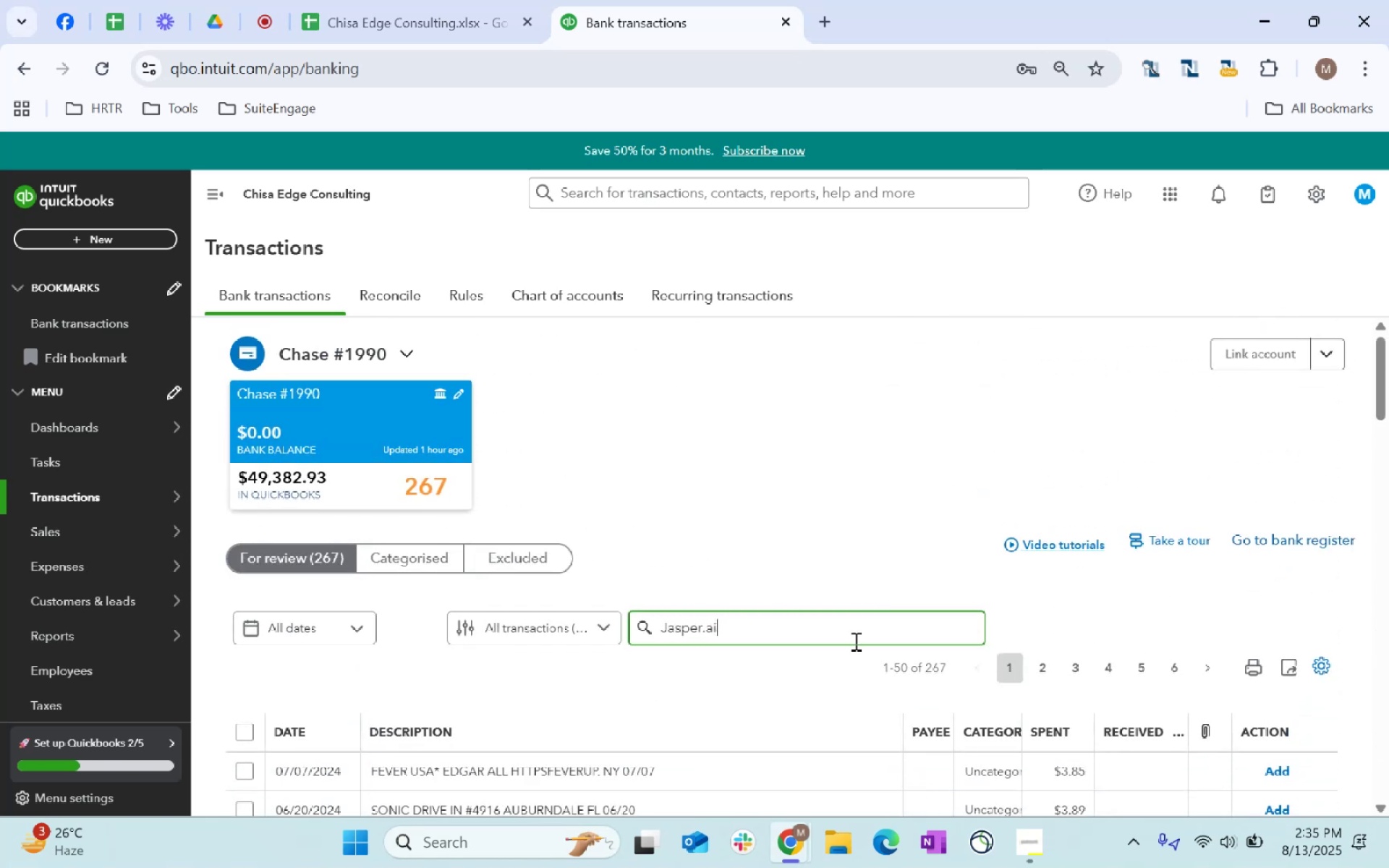 
key(Enter)
 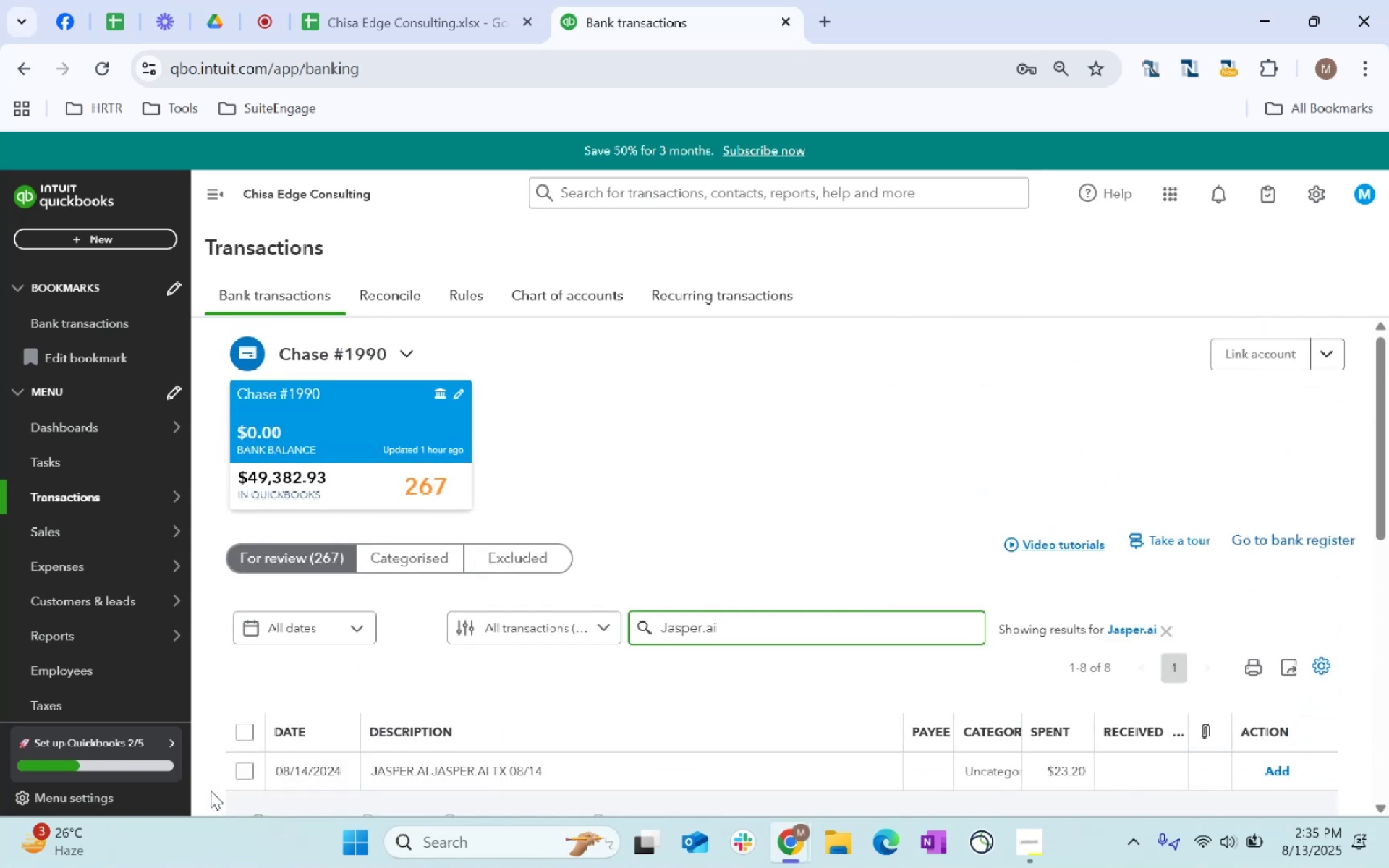 
left_click([249, 734])
 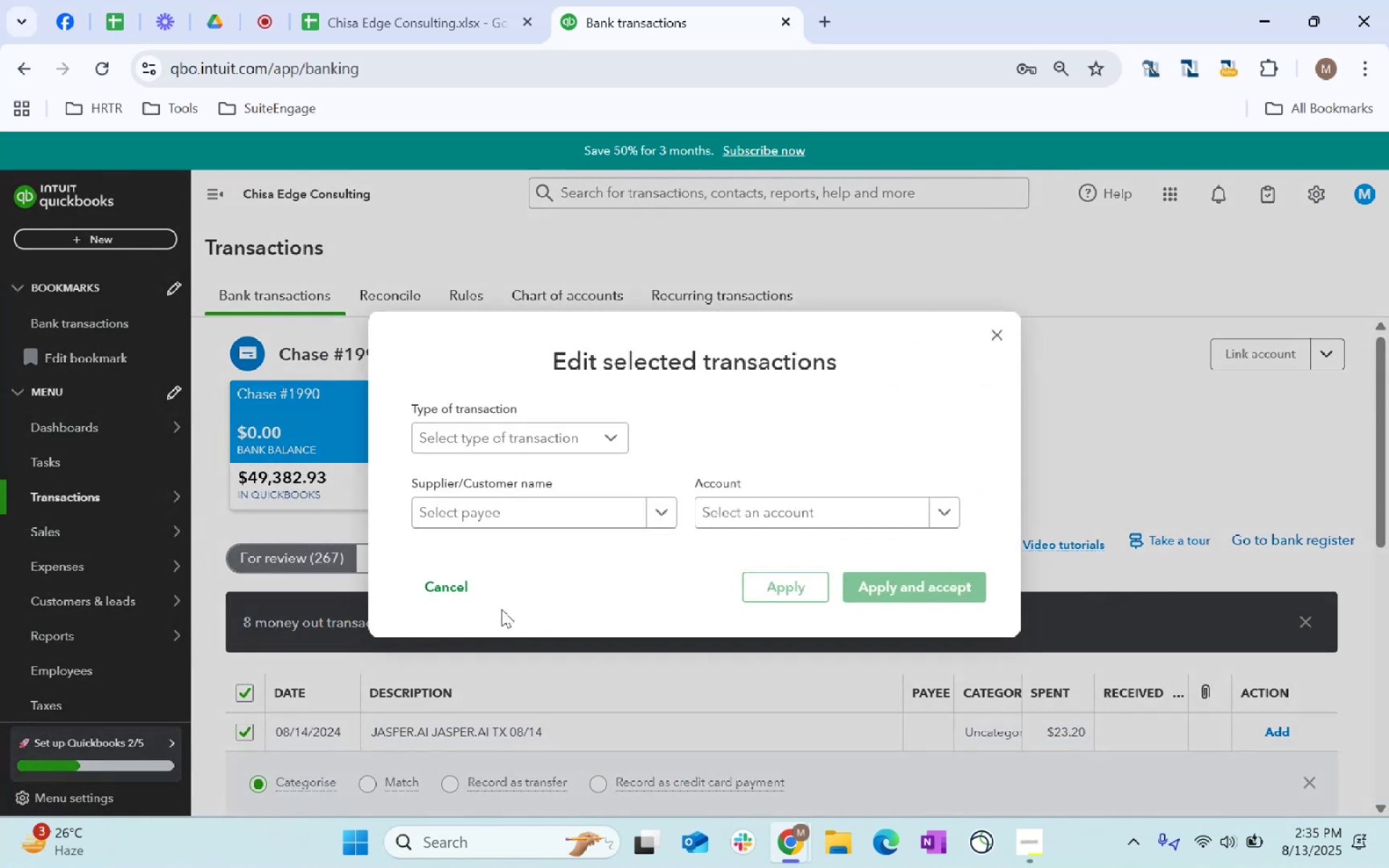 
left_click([527, 519])
 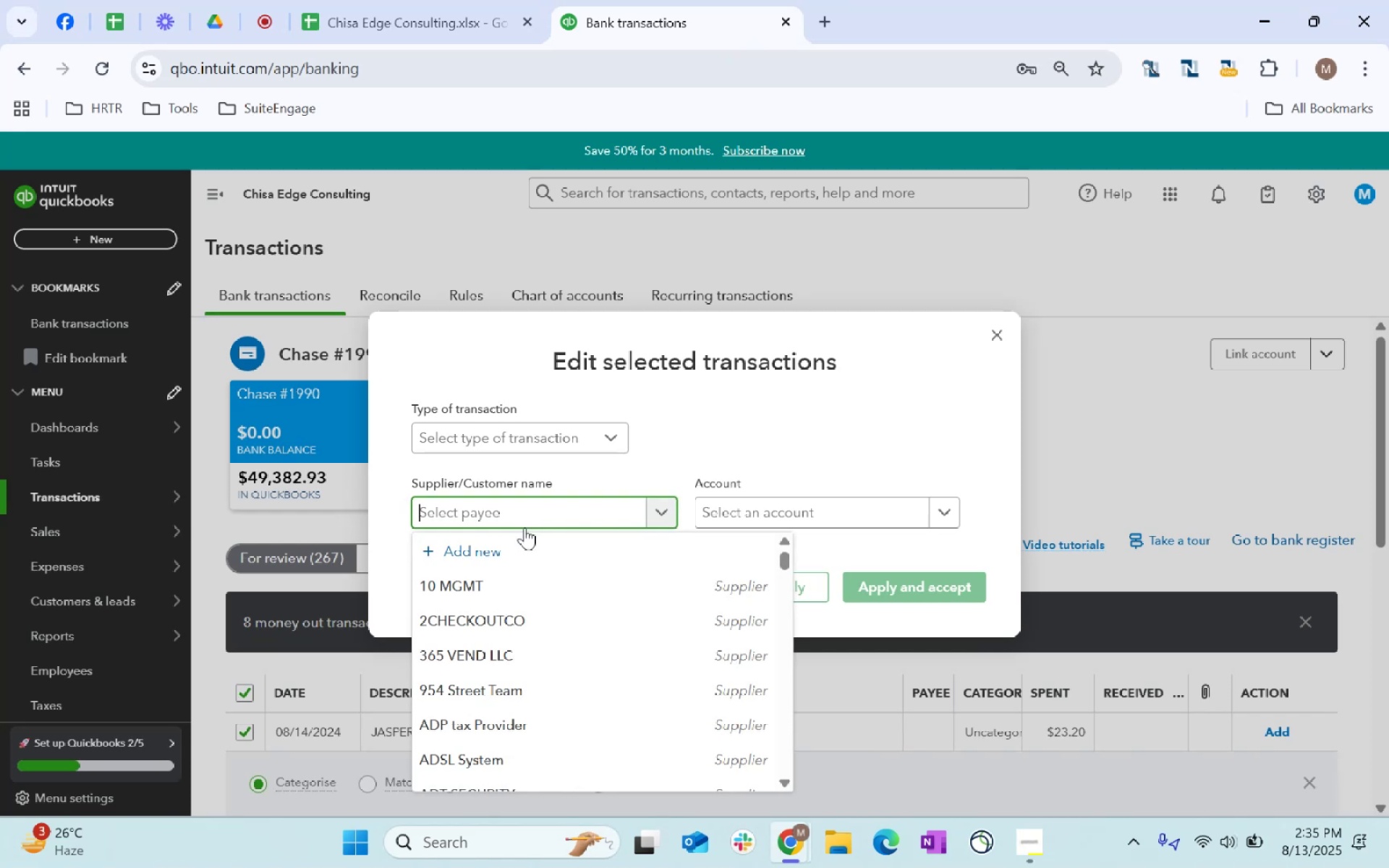 
type(Jasper.Ai)
key(Backspace)
type(I)
key(Tab)
 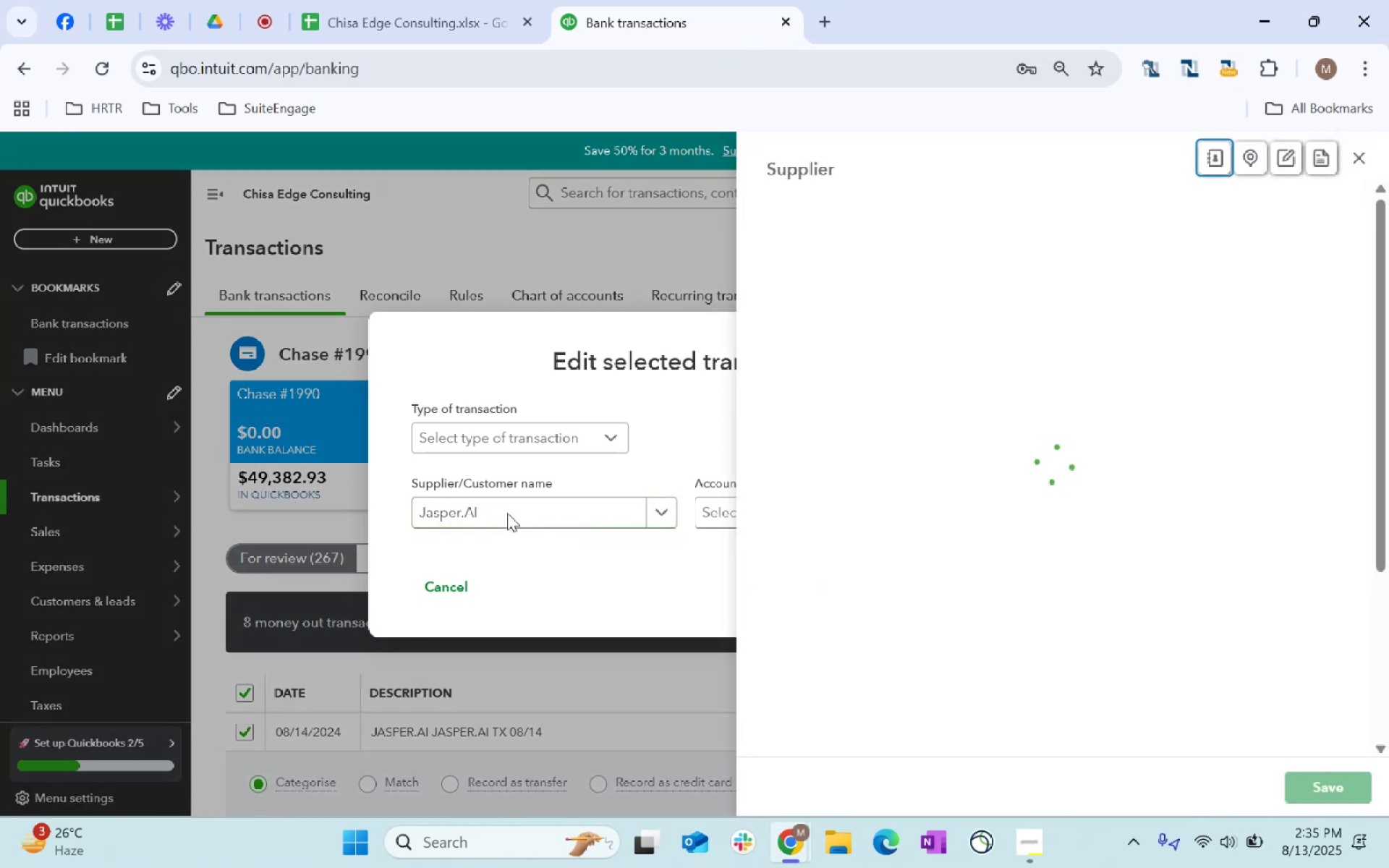 
scroll: coordinate [1056, 511], scroll_direction: down, amount: 152.0
 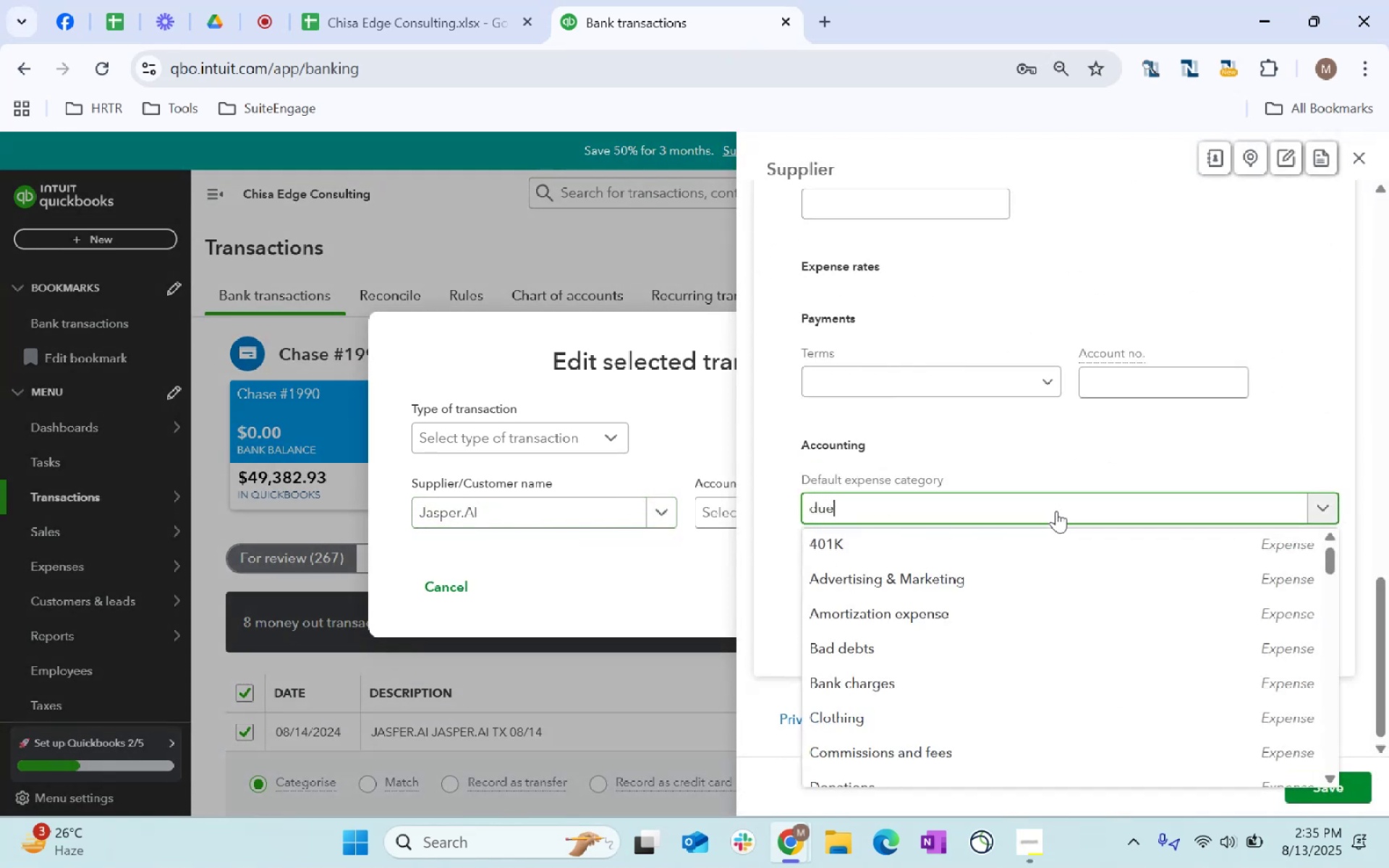 
left_click([1056, 511])
 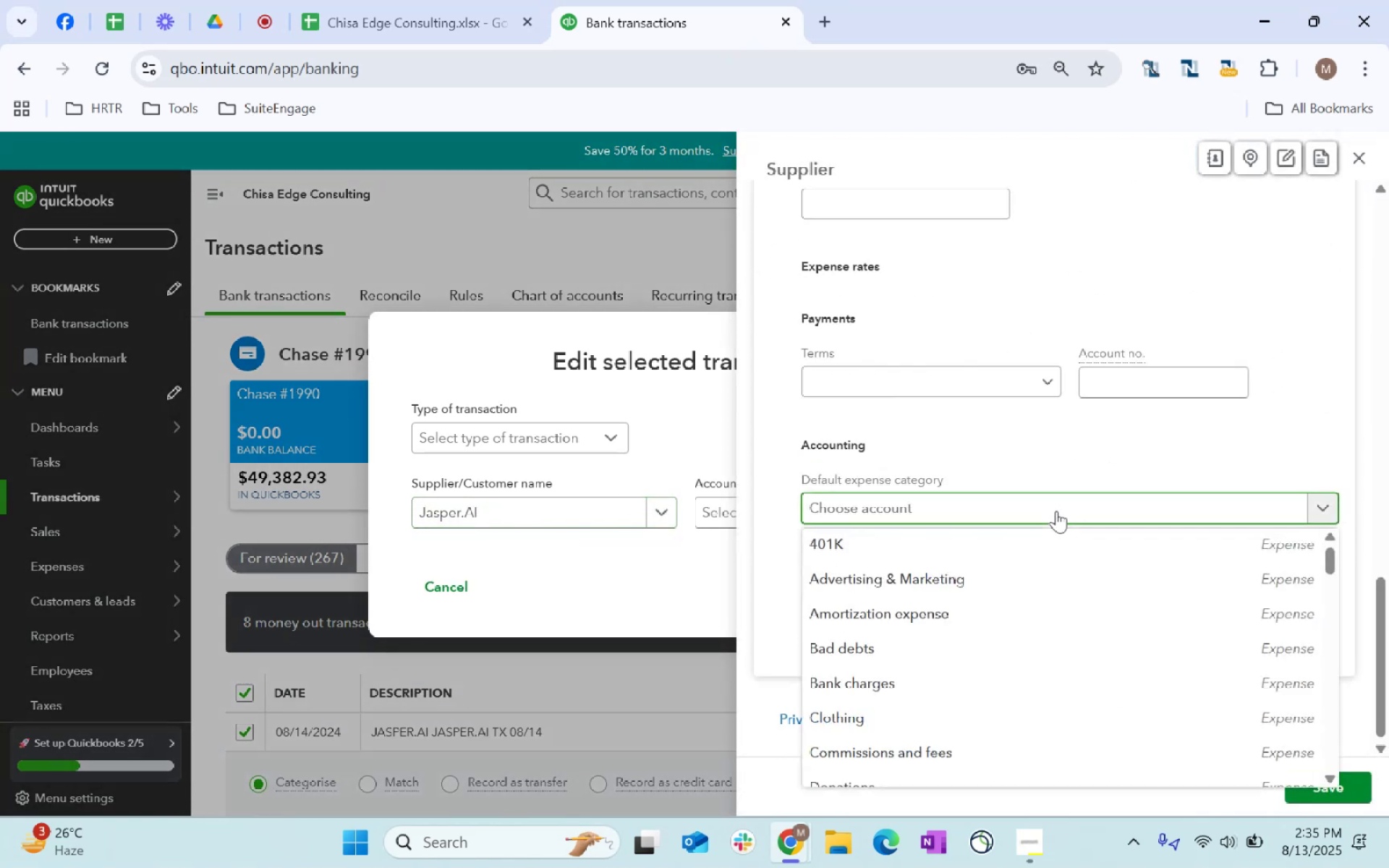 
type(dues)
 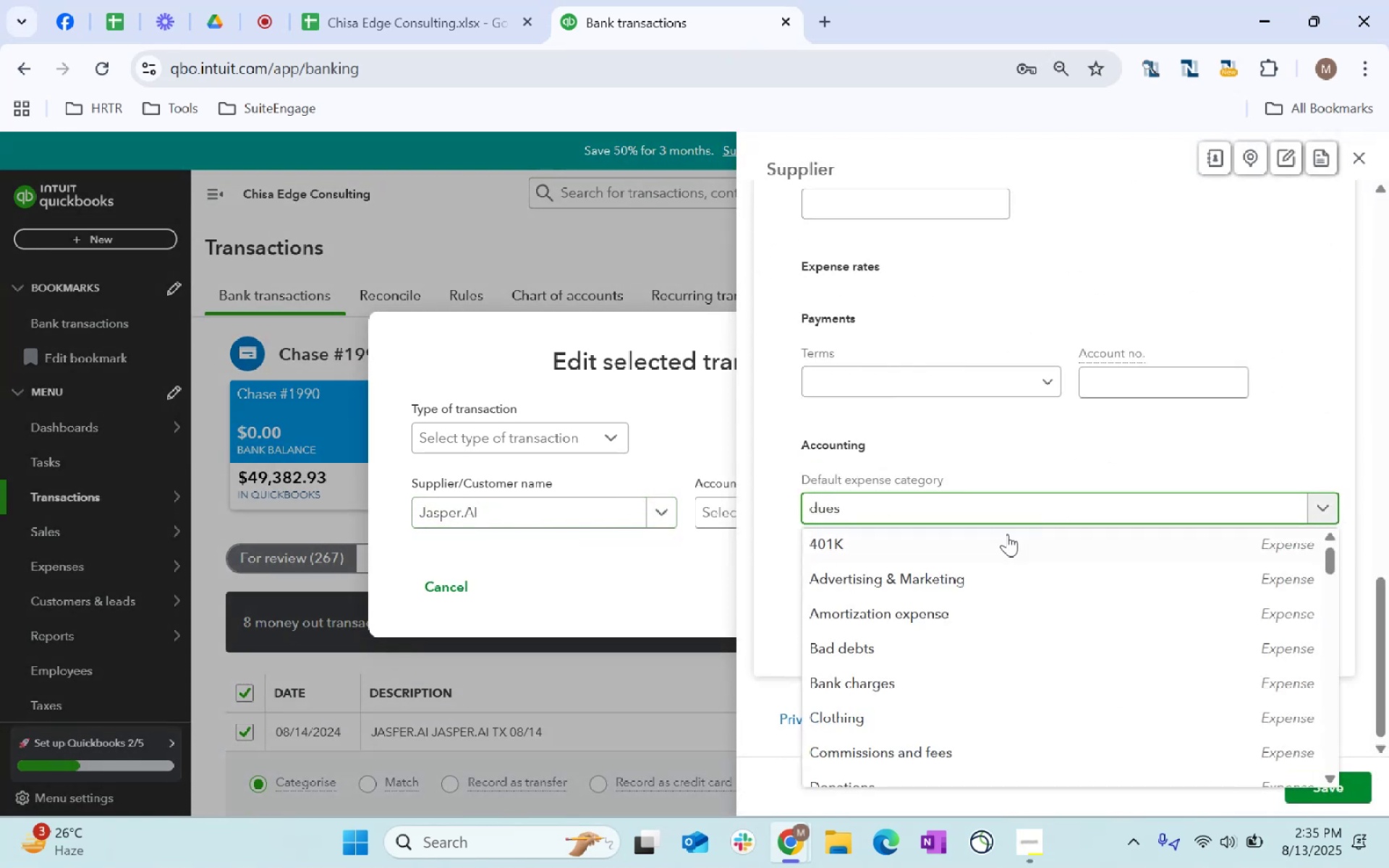 
left_click([993, 539])
 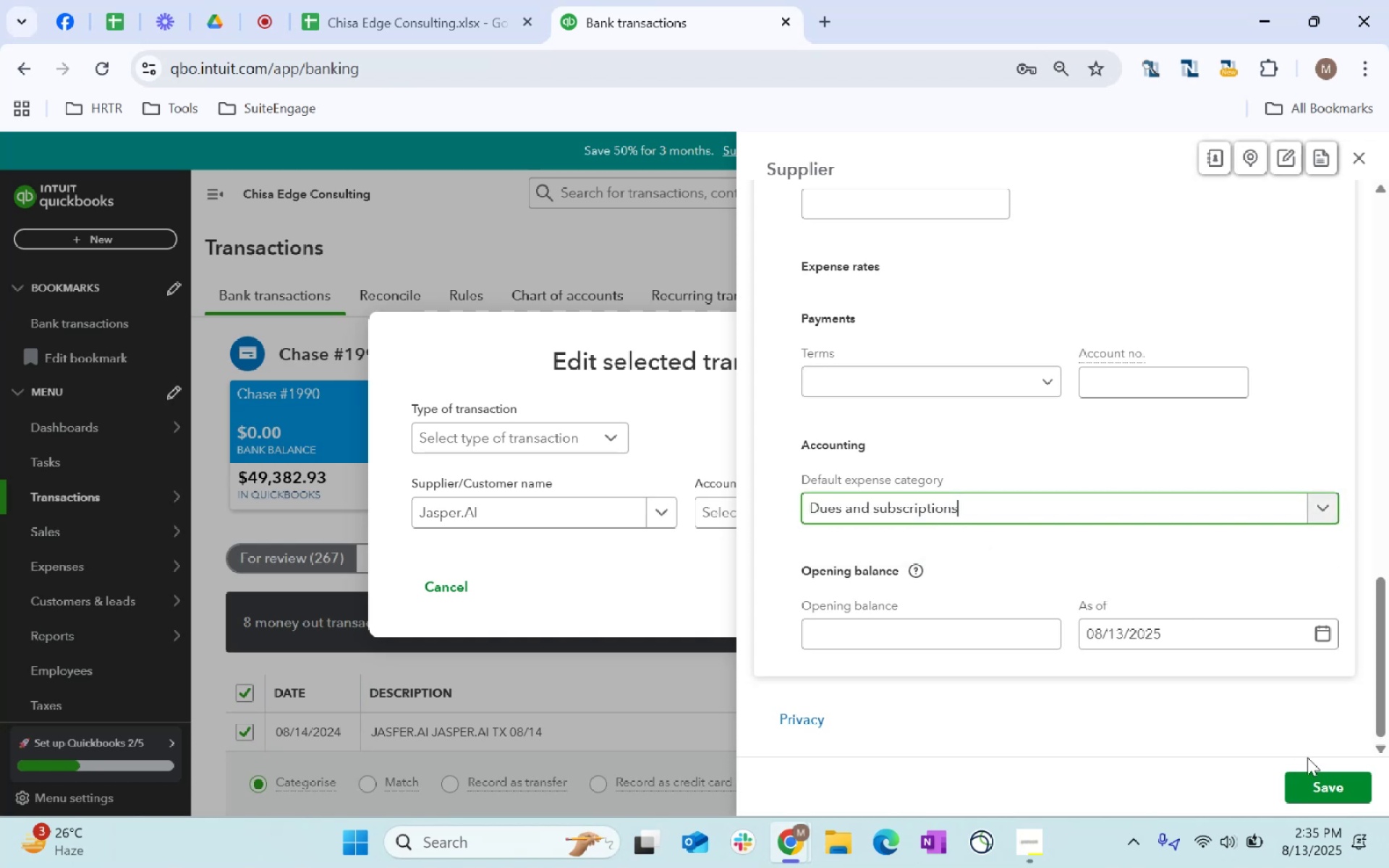 
left_click([1324, 781])
 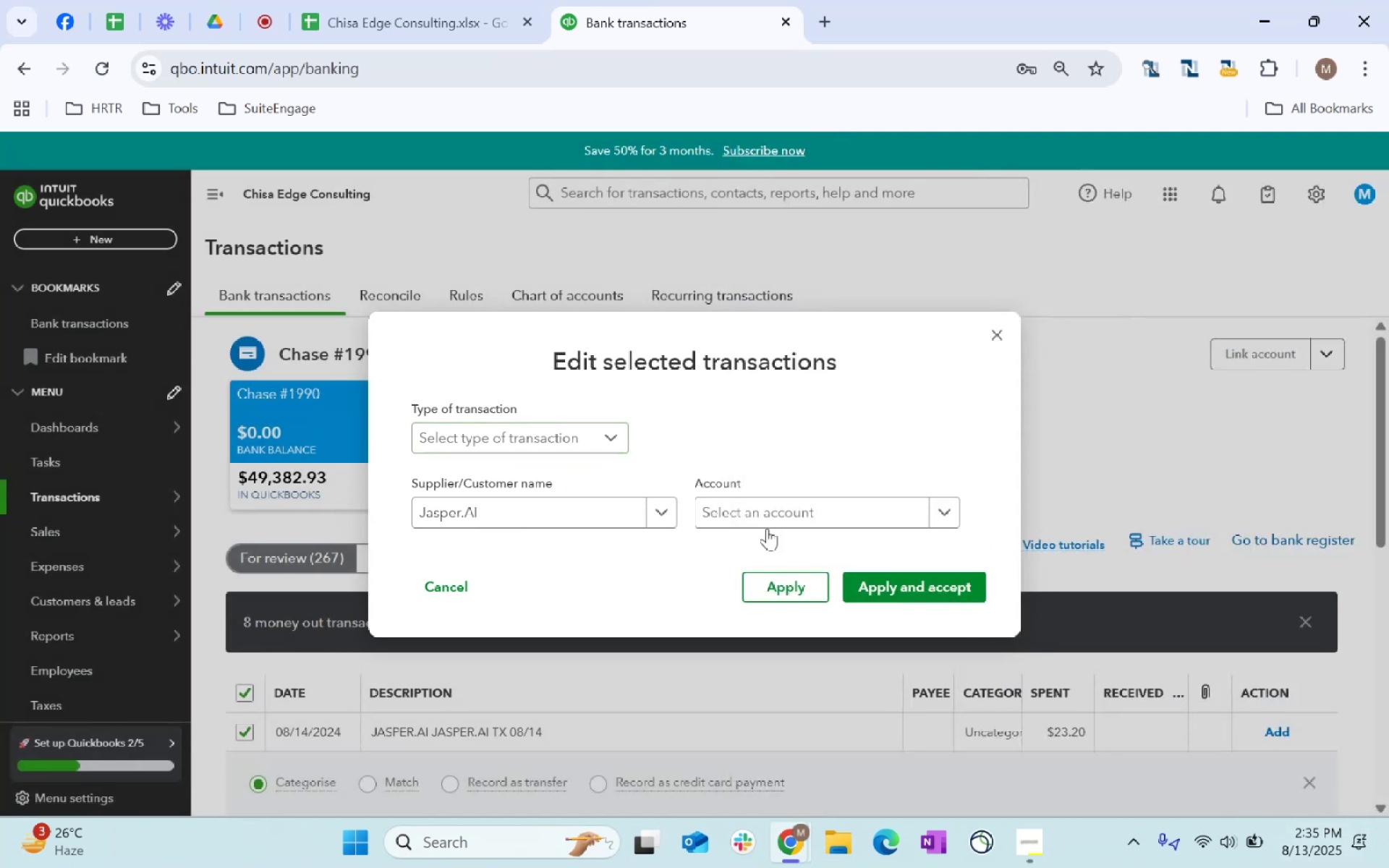 
left_click([798, 516])
 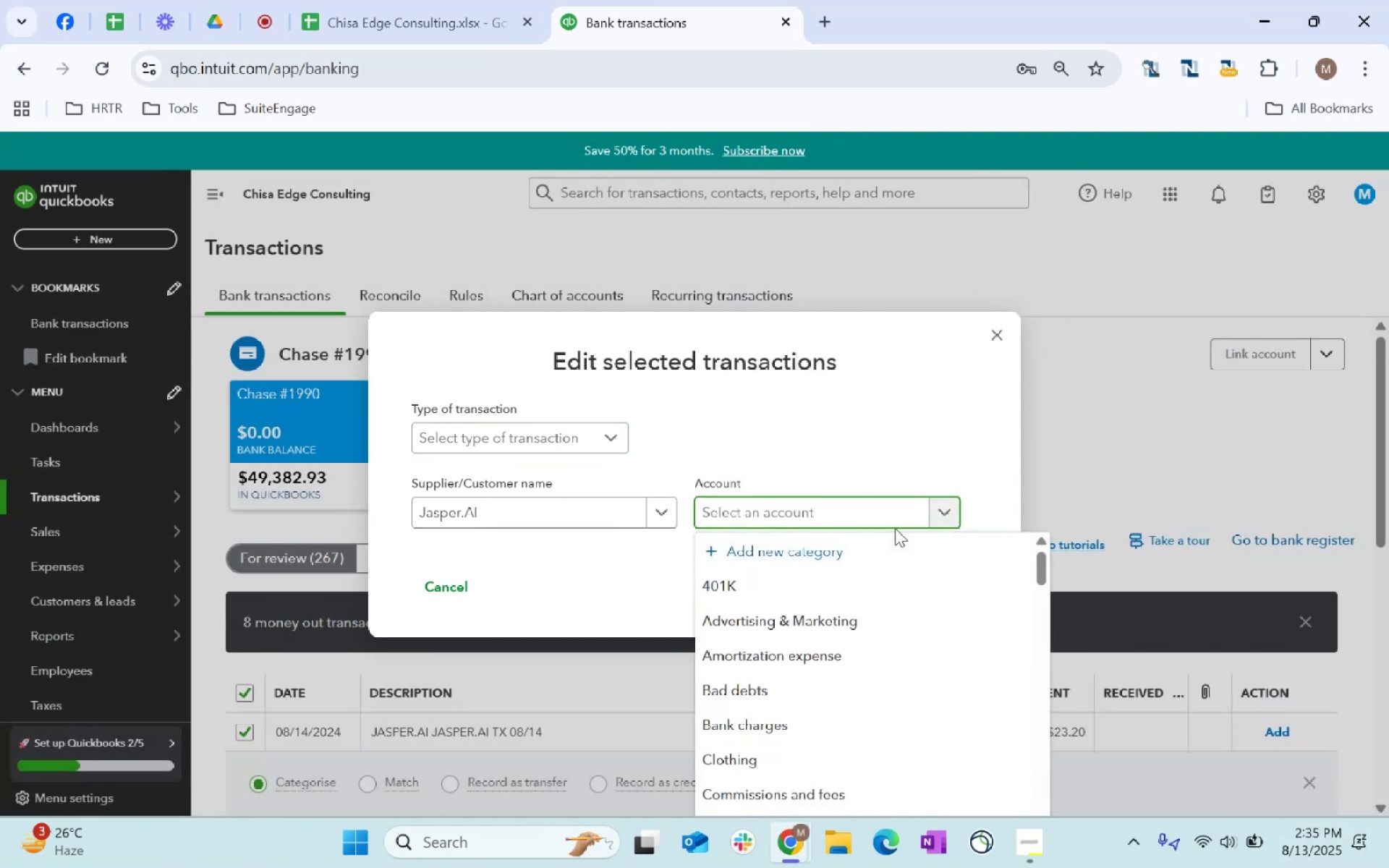 
type(dues)
key(Tab)
 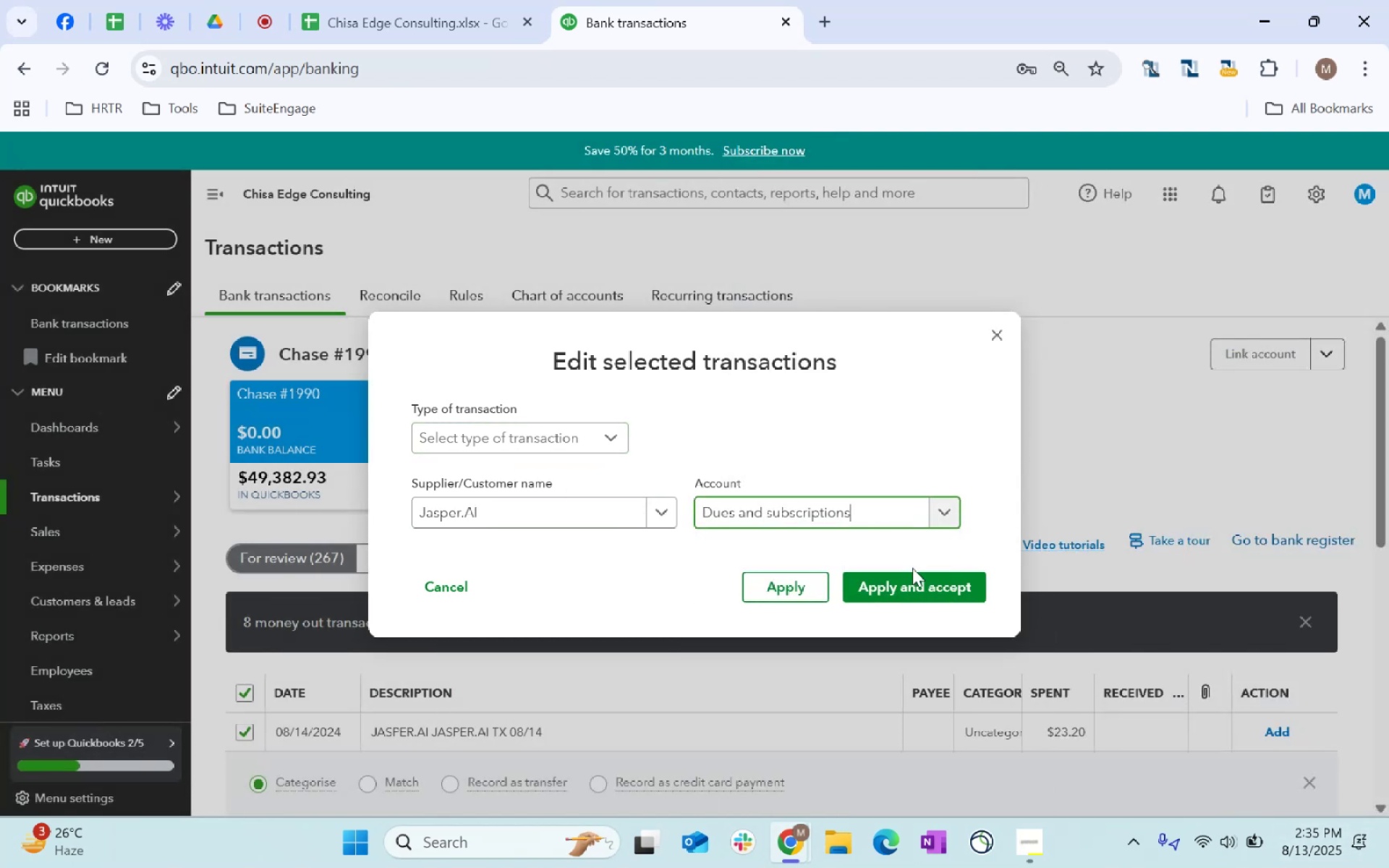 
left_click([913, 587])
 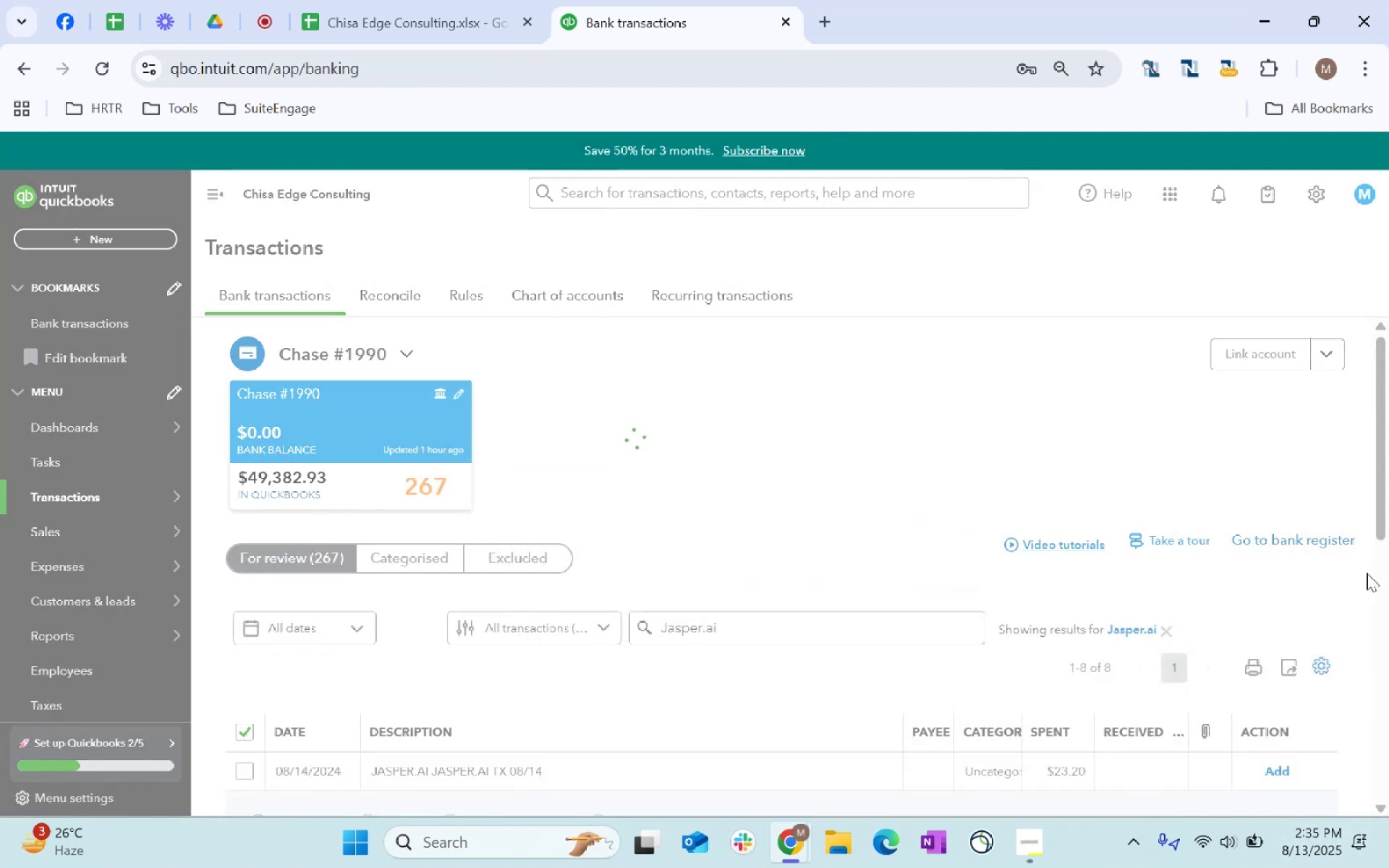 
left_click([1166, 628])
 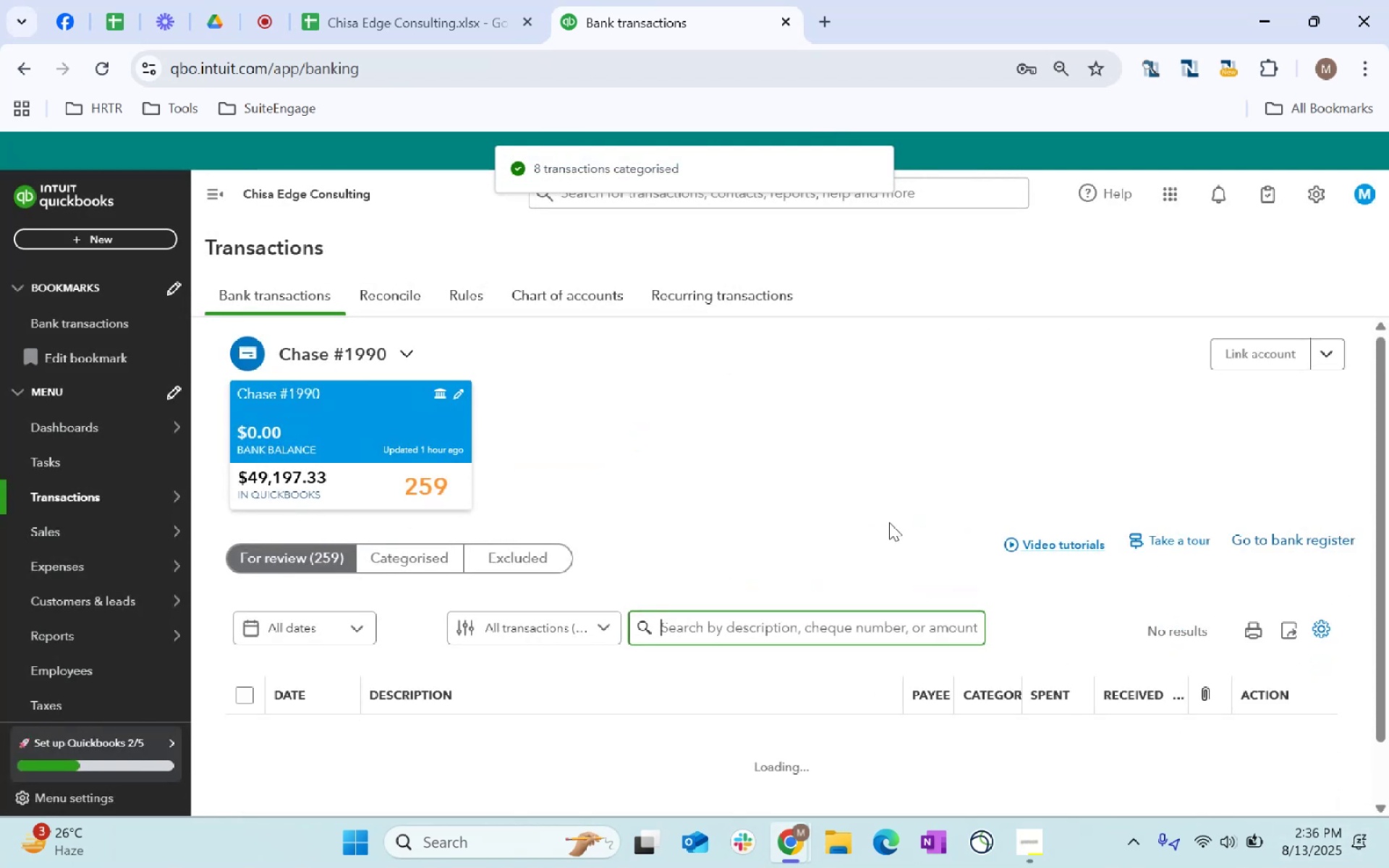 
scroll: coordinate [1033, 551], scroll_direction: down, amount: 108.0
 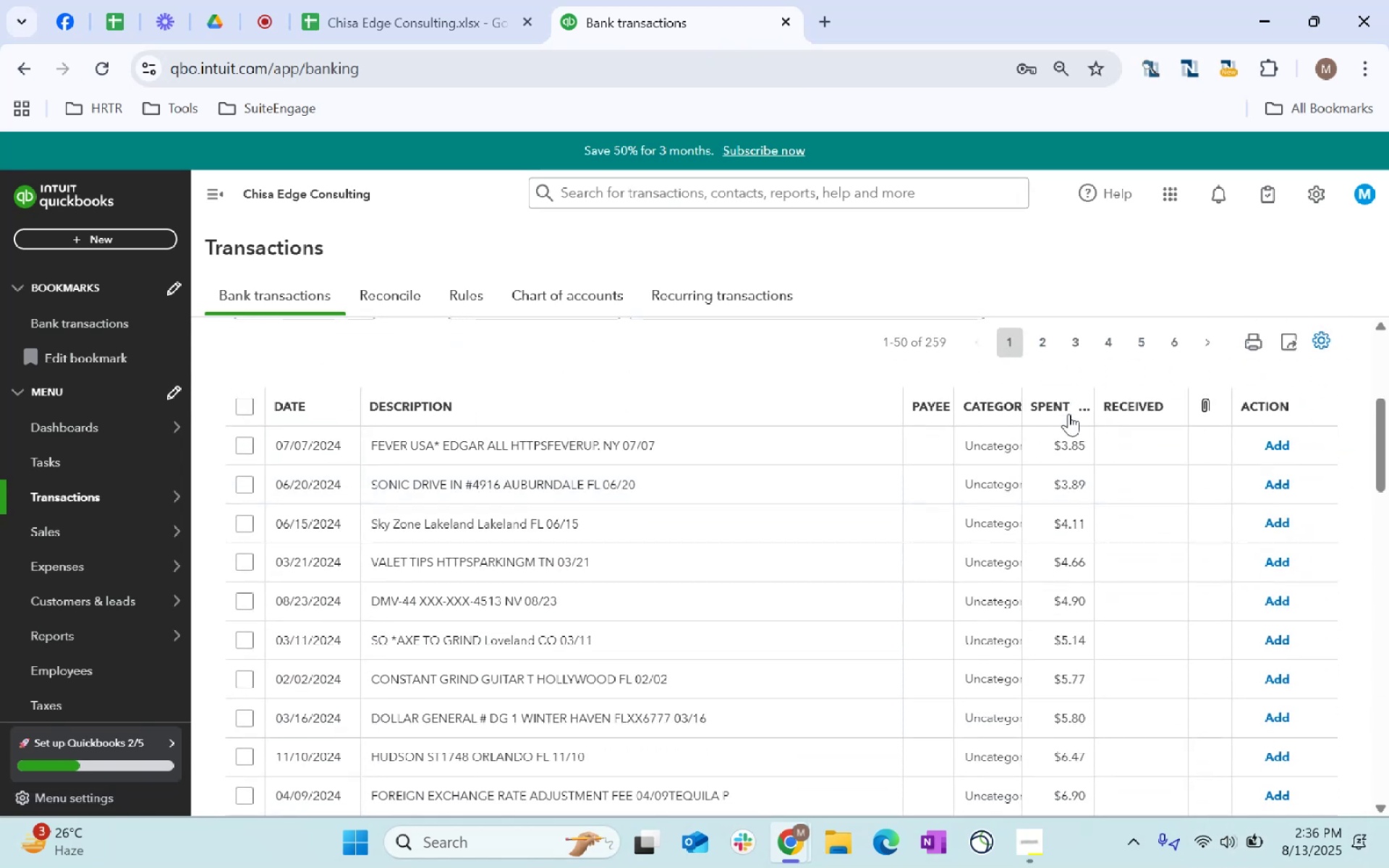 
left_click([1068, 400])
 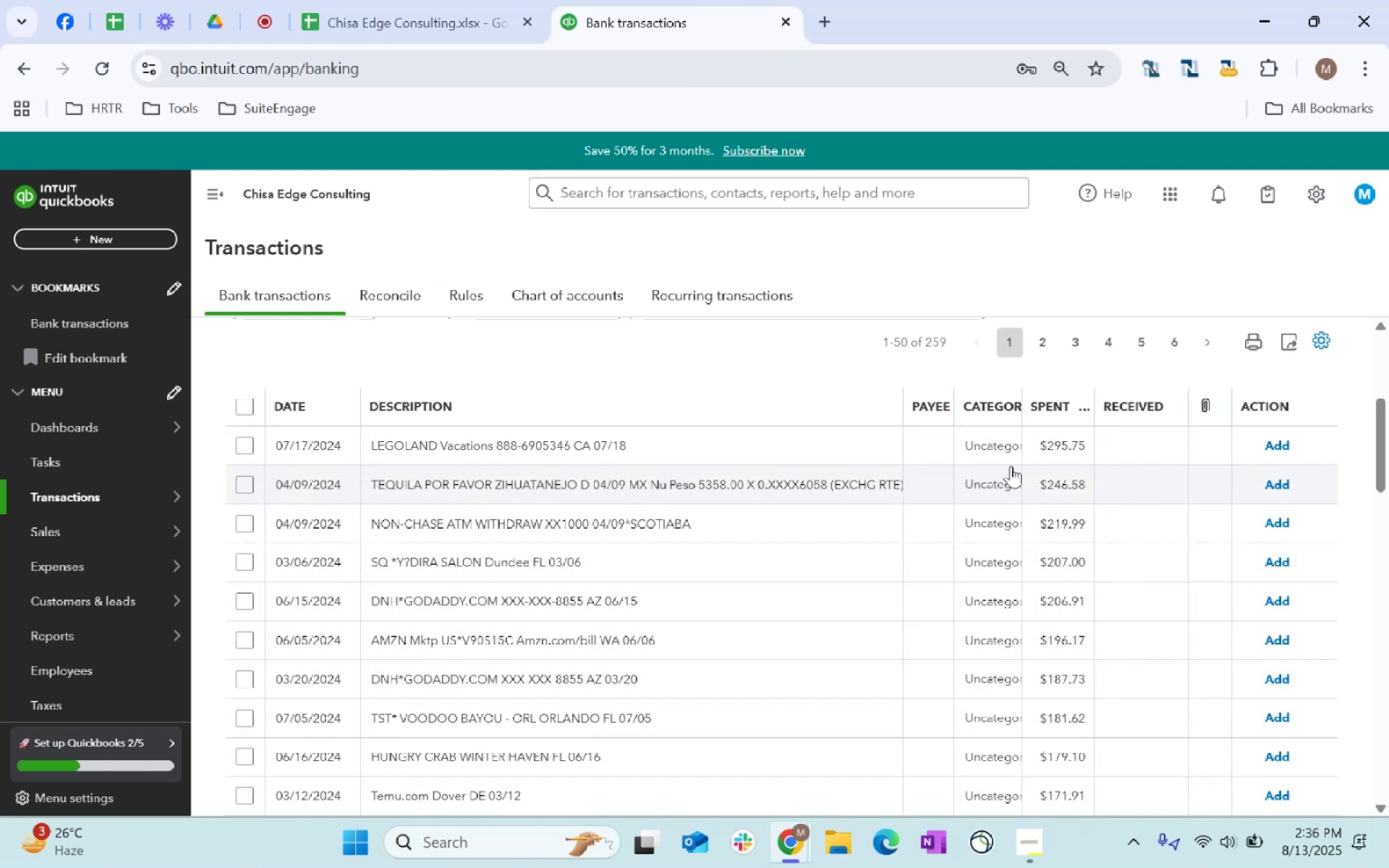 
wait(5.15)
 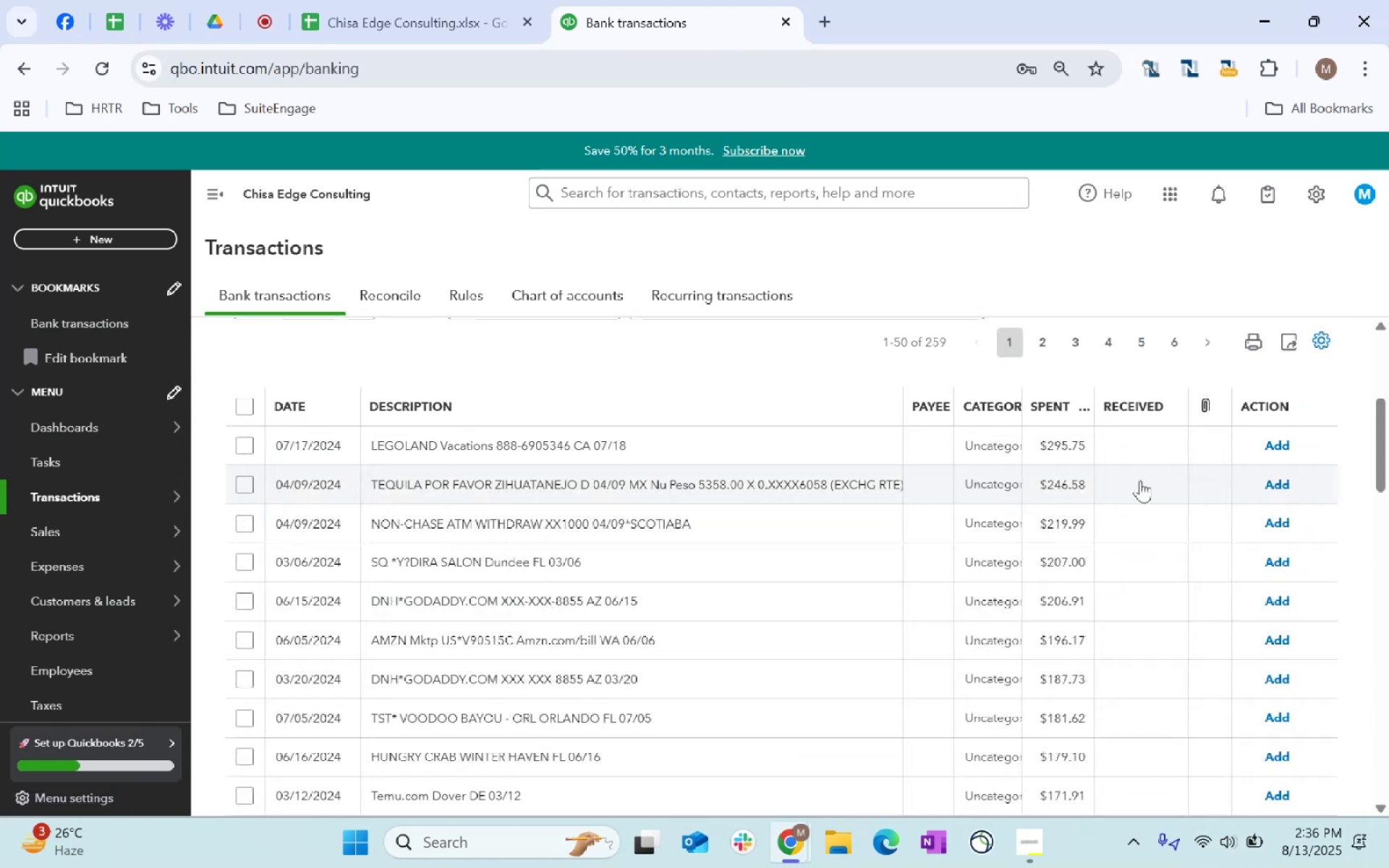 
left_click_drag(start_coordinate=[660, 446], to_coordinate=[373, 440])
 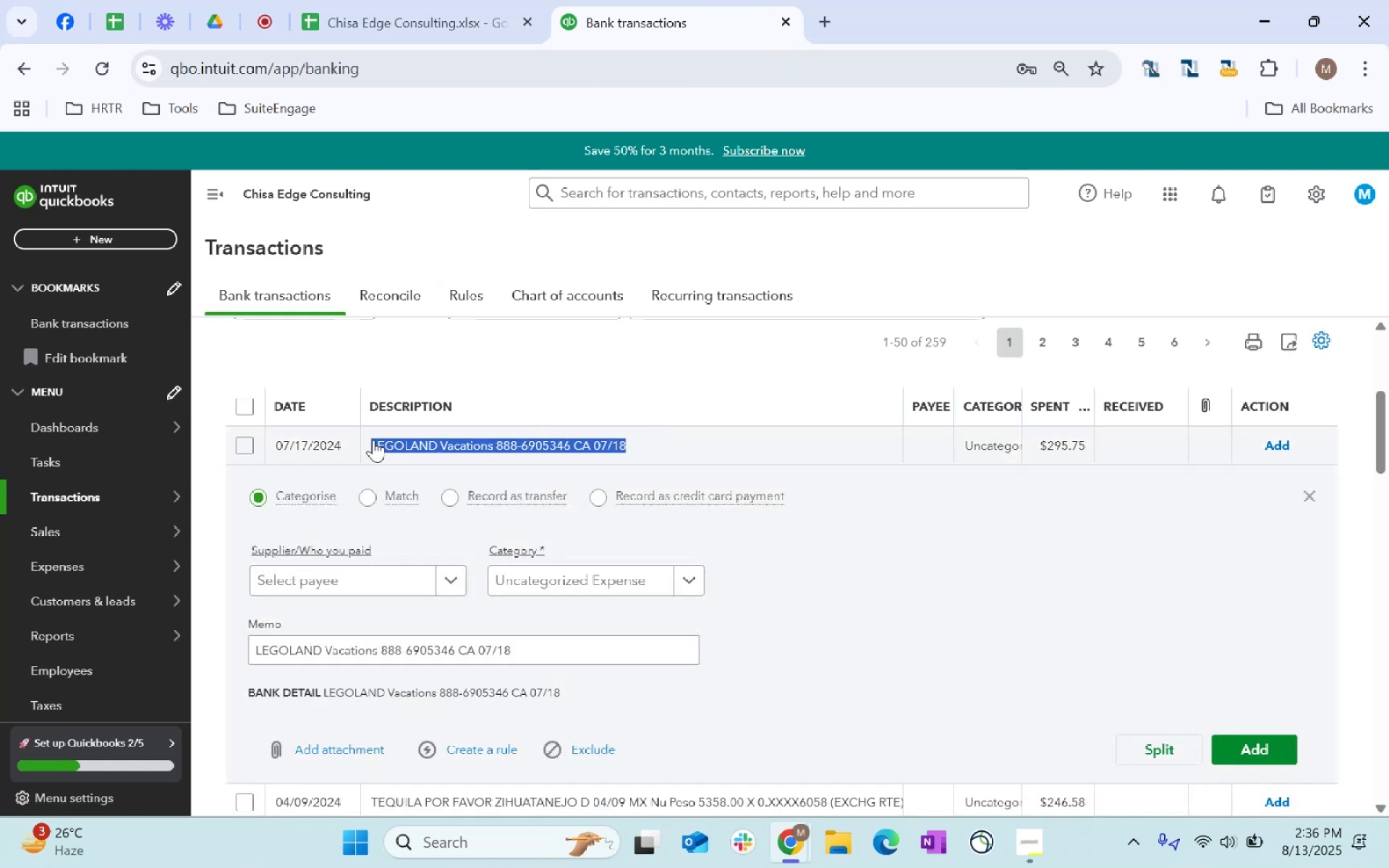 
key(Control+C)
 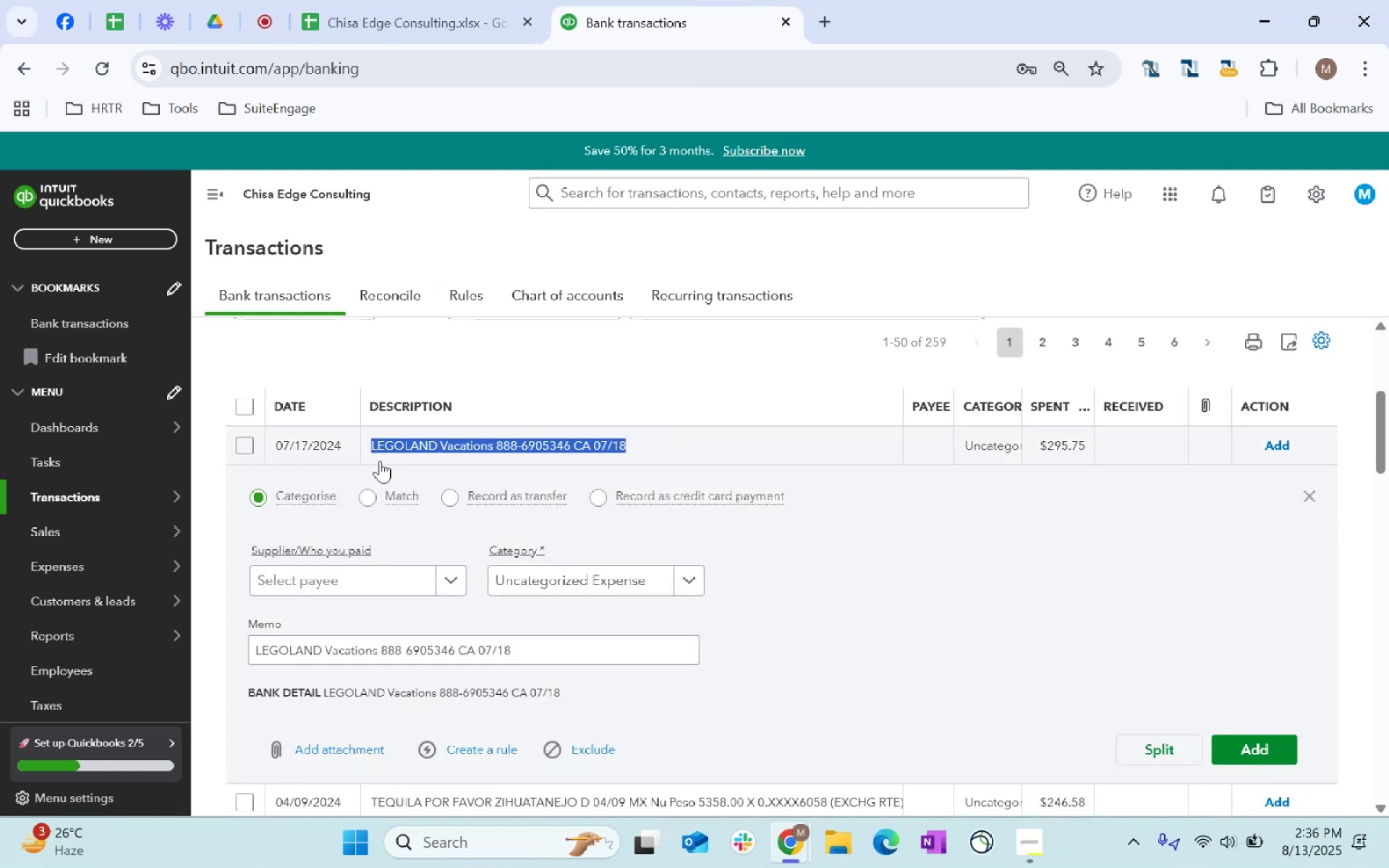 
key(Control+C)
 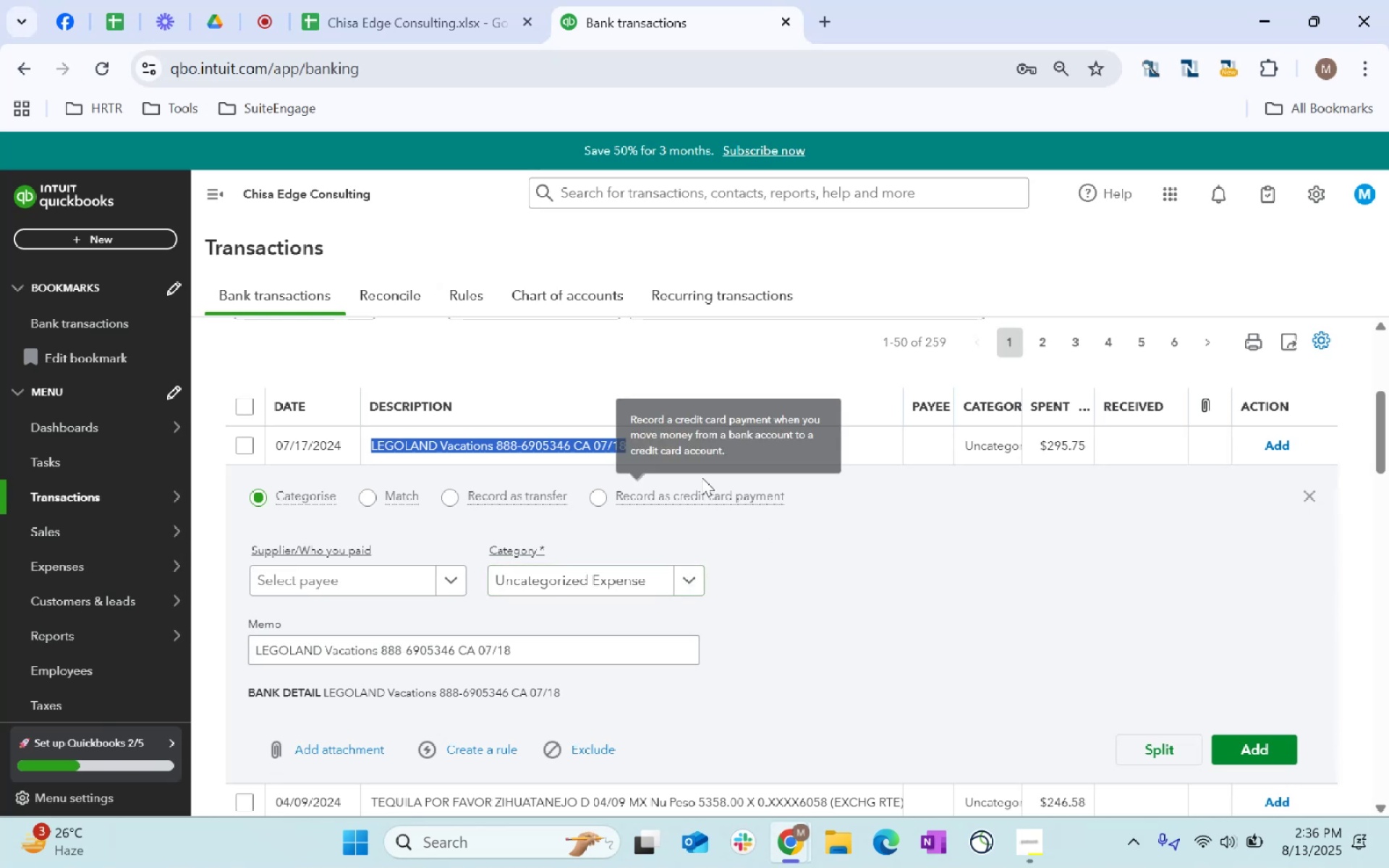 
wait(7.6)
 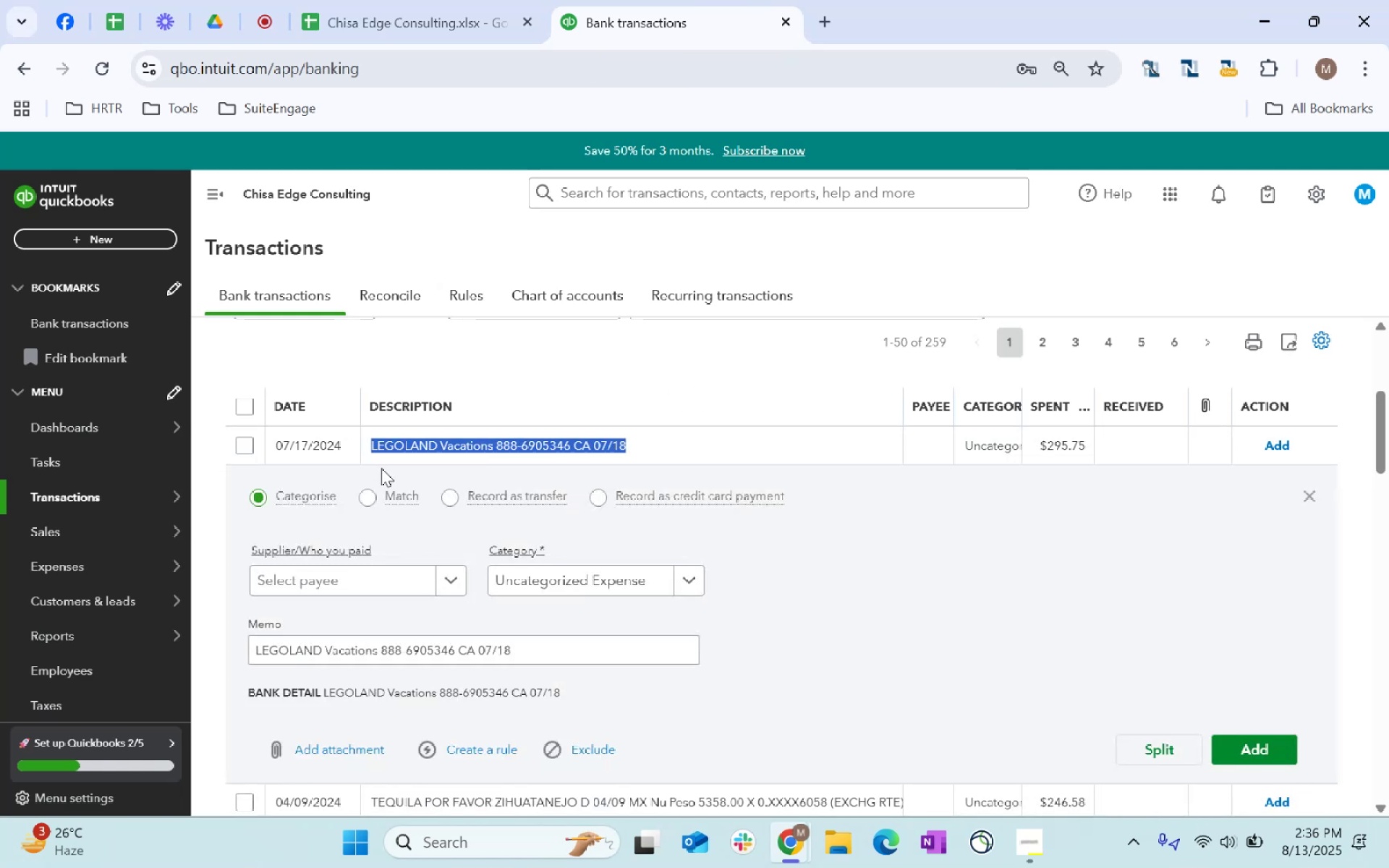 
scroll: coordinate [736, 586], scroll_direction: down, amount: 2.0
 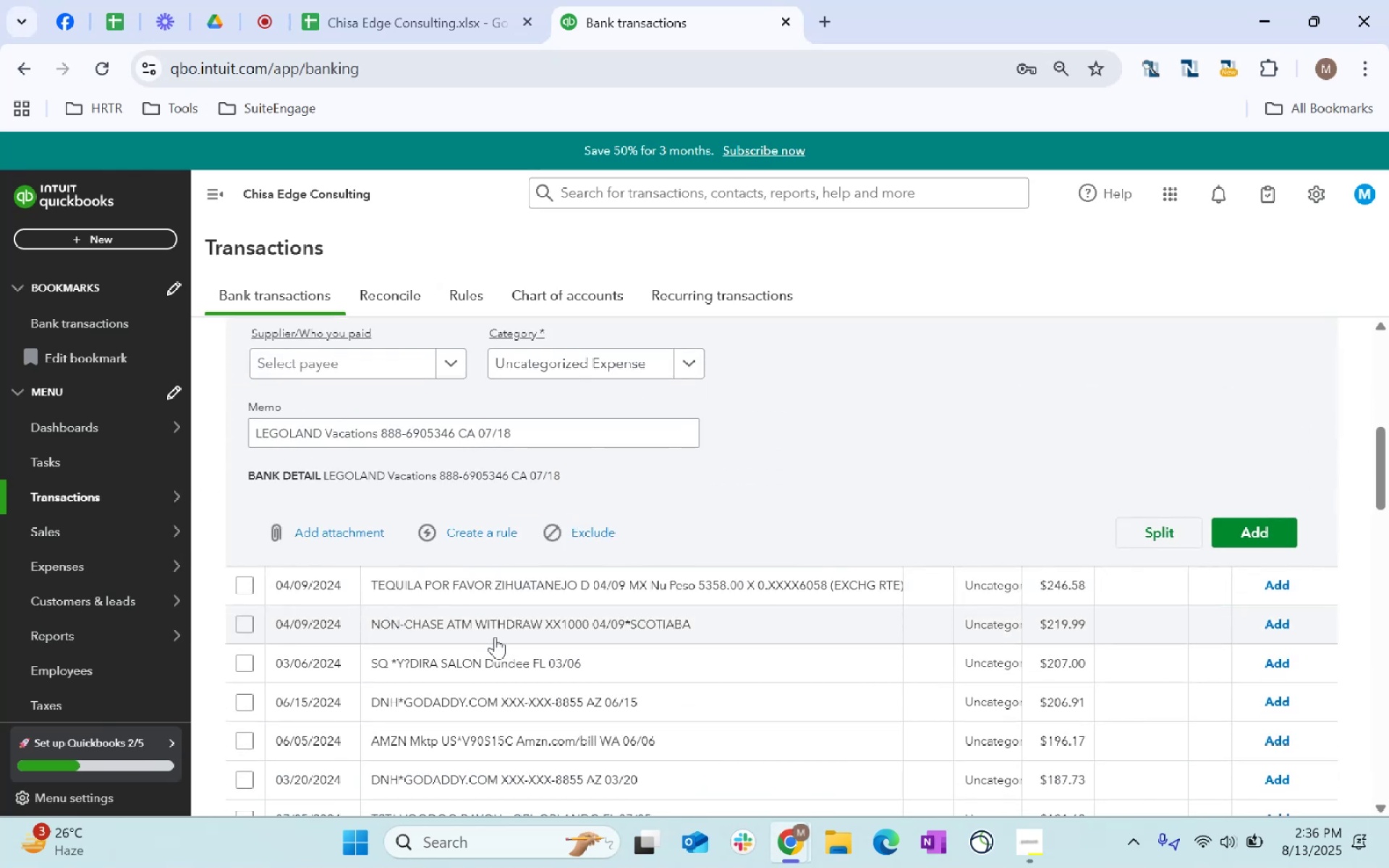 
scroll: coordinate [483, 520], scroll_direction: up, amount: 2.0
 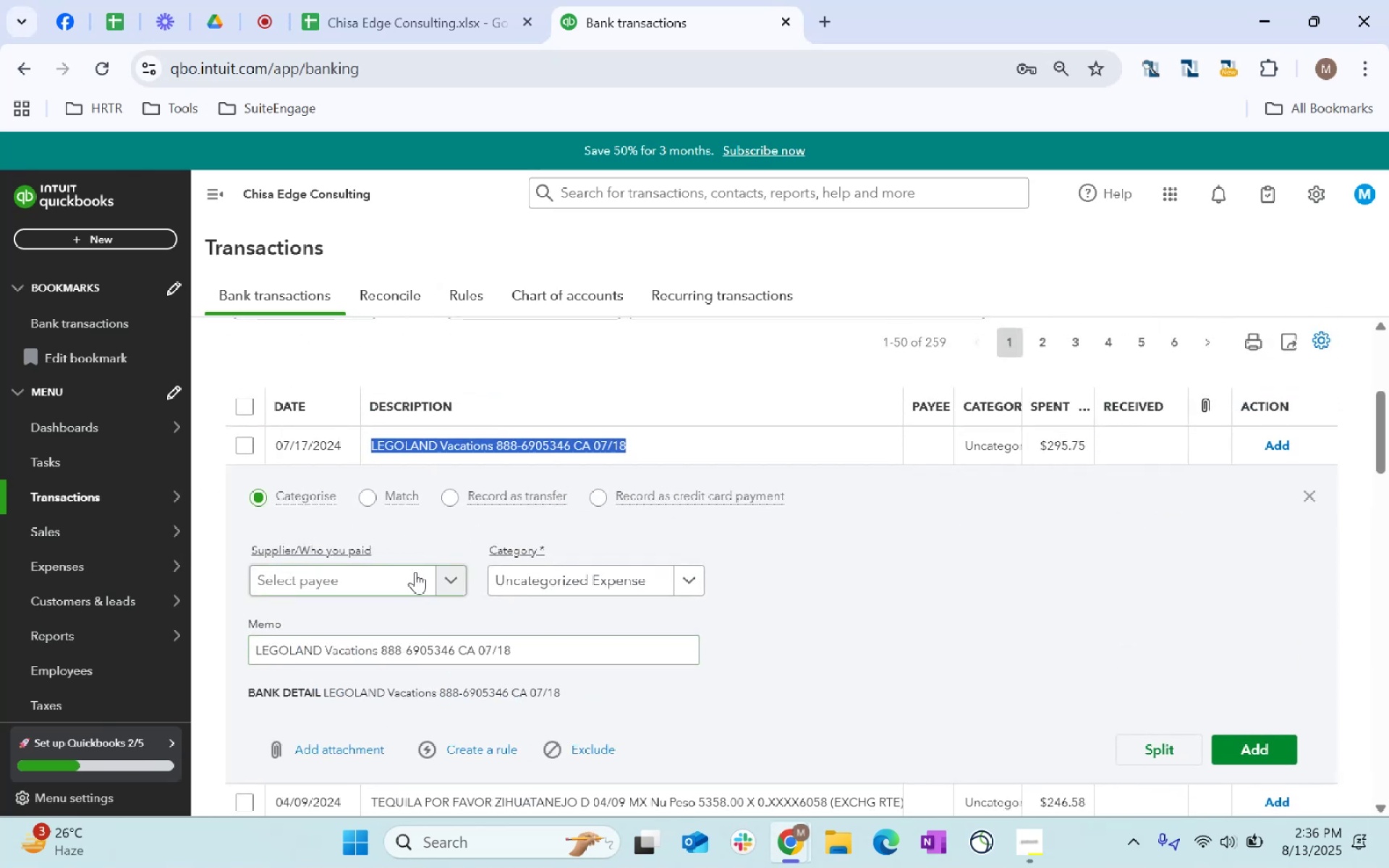 
left_click([402, 579])
 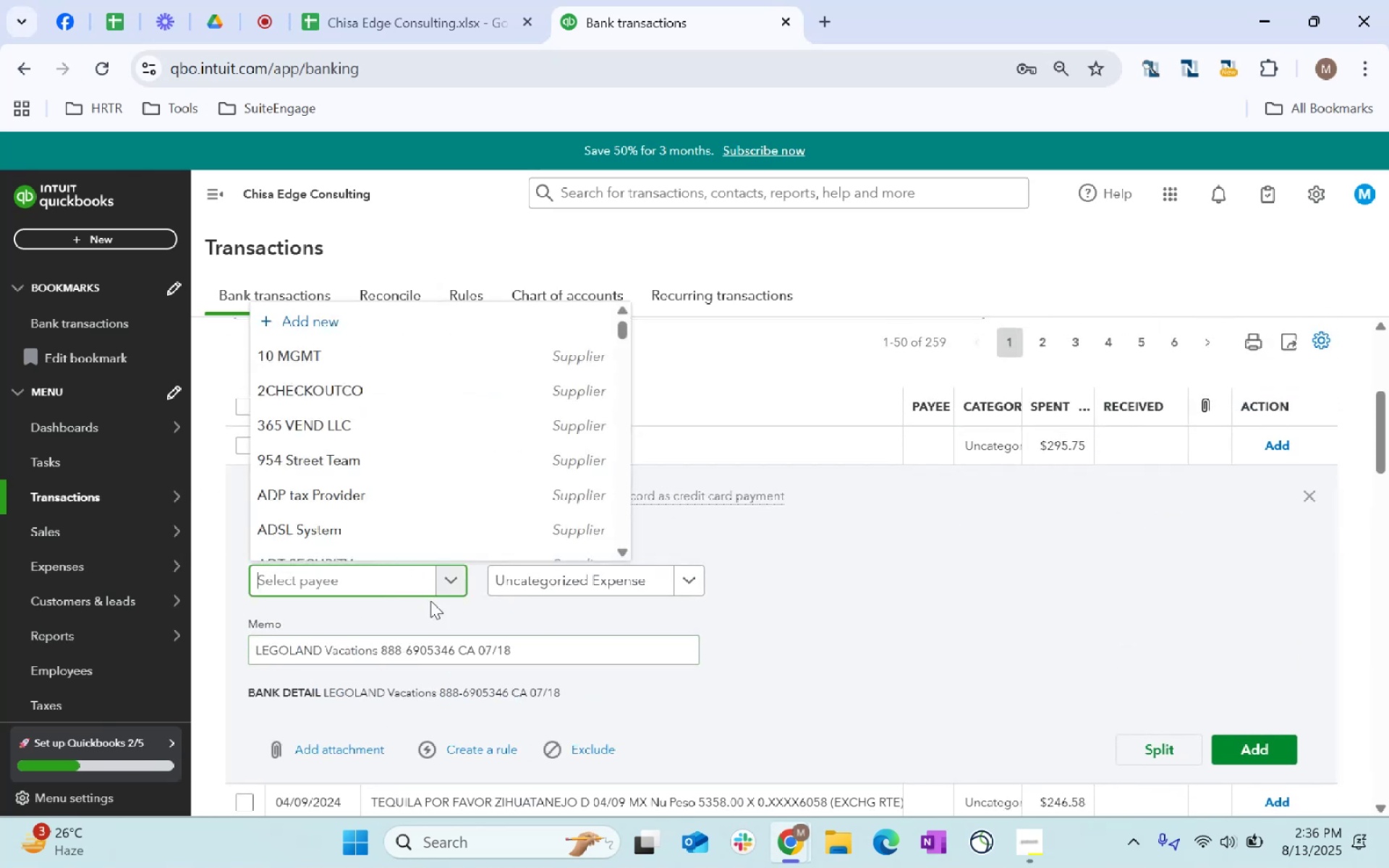 
type(Legoland)
key(Tab)
 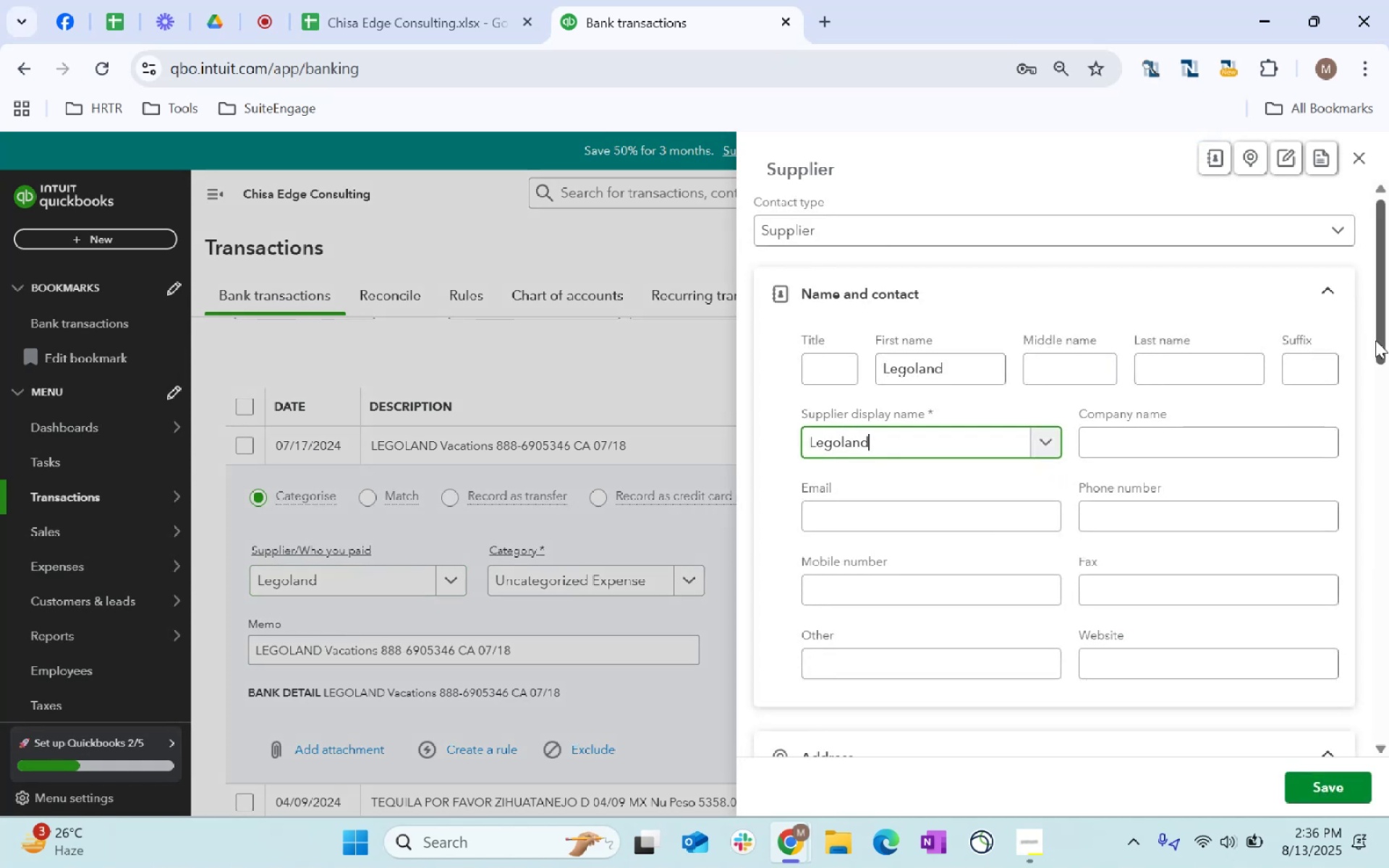 
scroll: coordinate [1018, 558], scroll_direction: down, amount: 13.0
 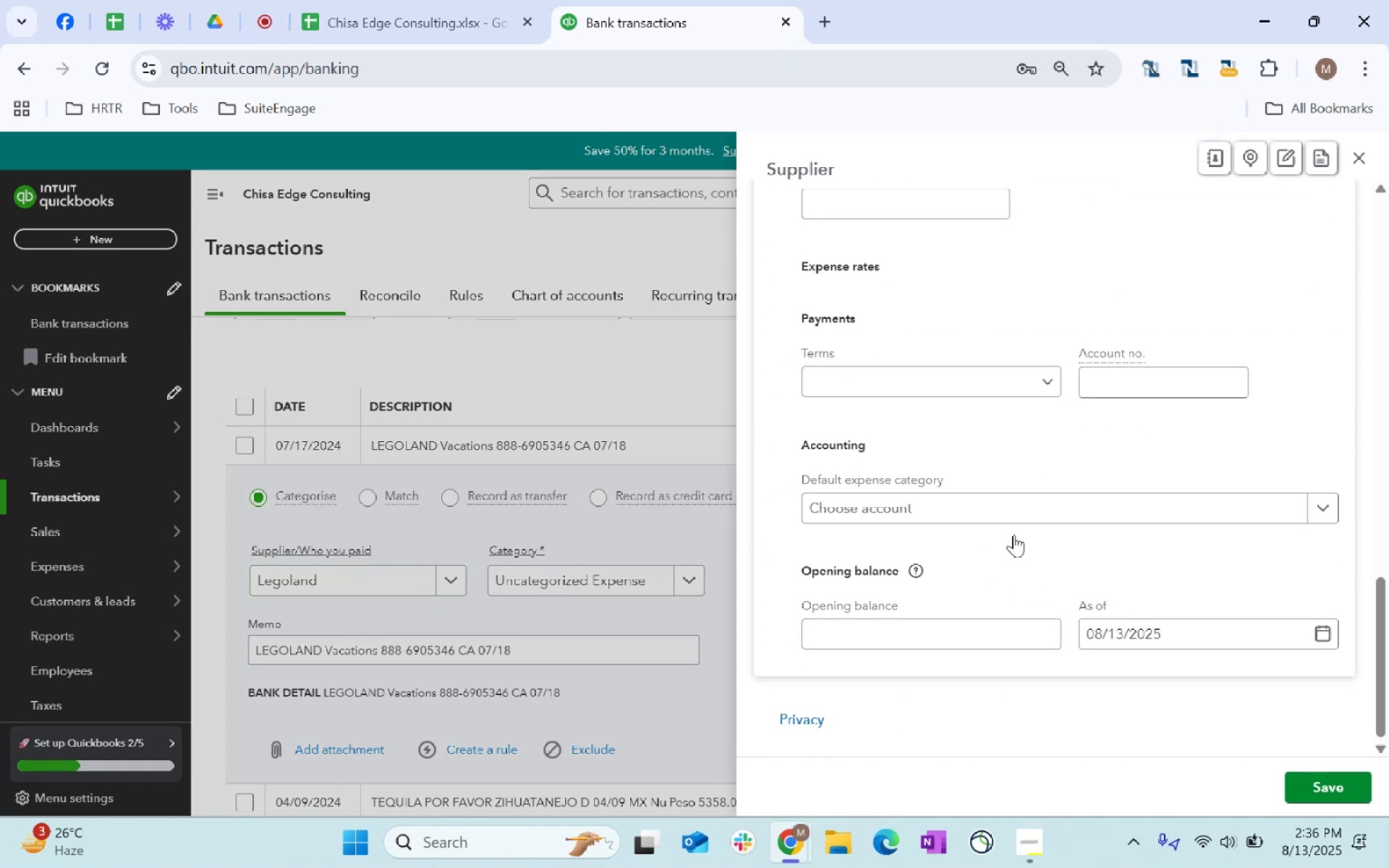 
left_click([997, 502])
 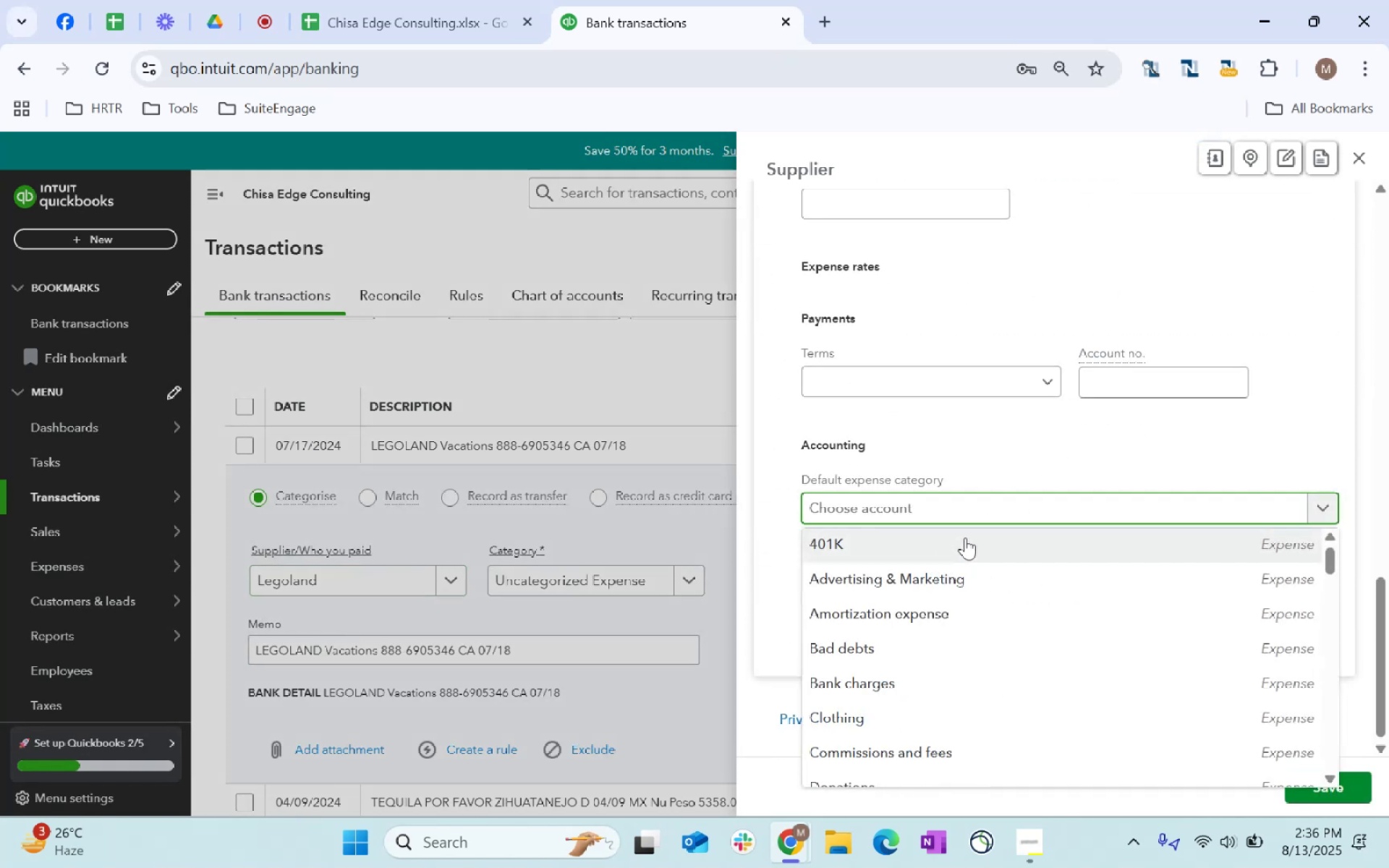 
type(other)
 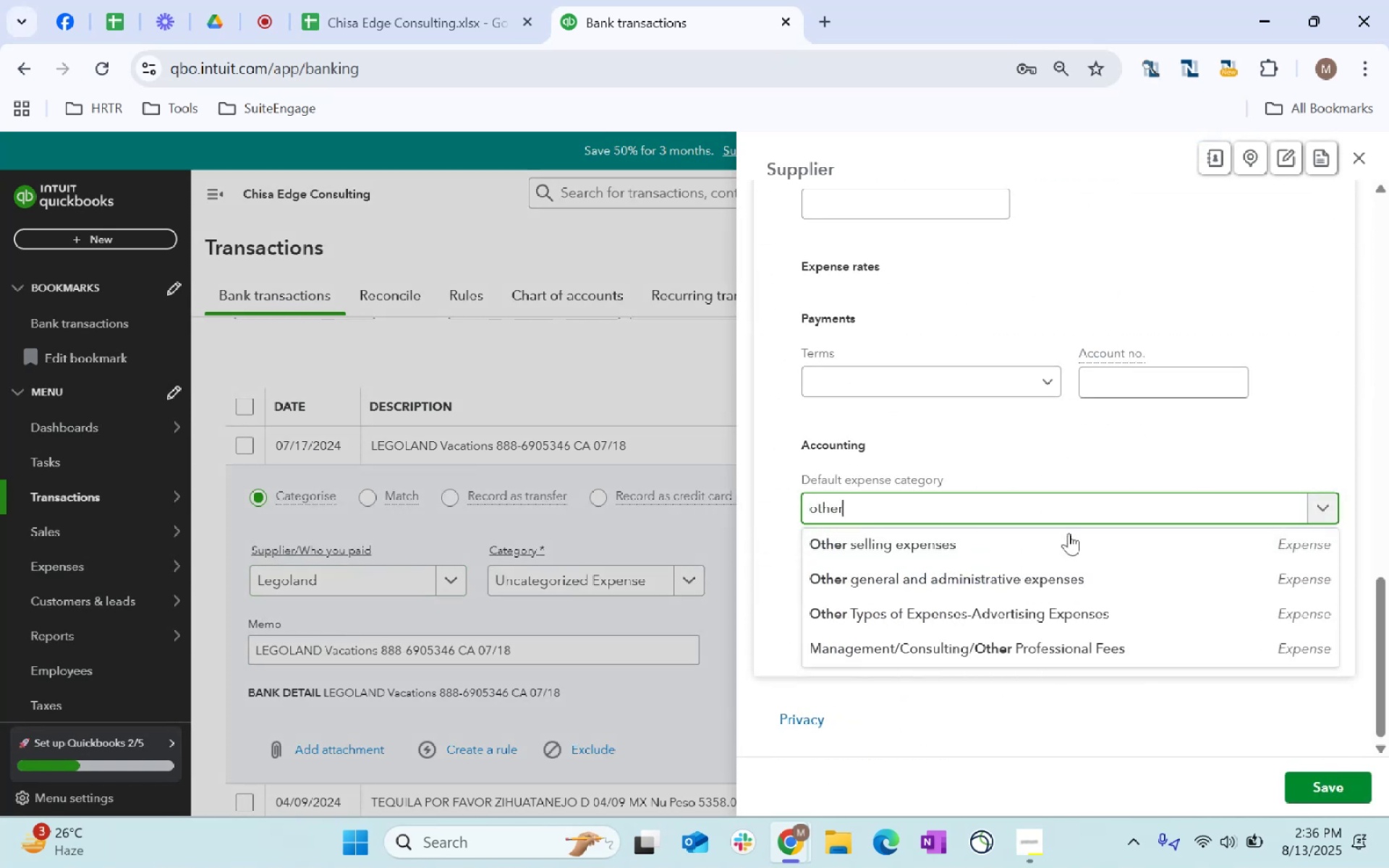 
left_click([1081, 573])
 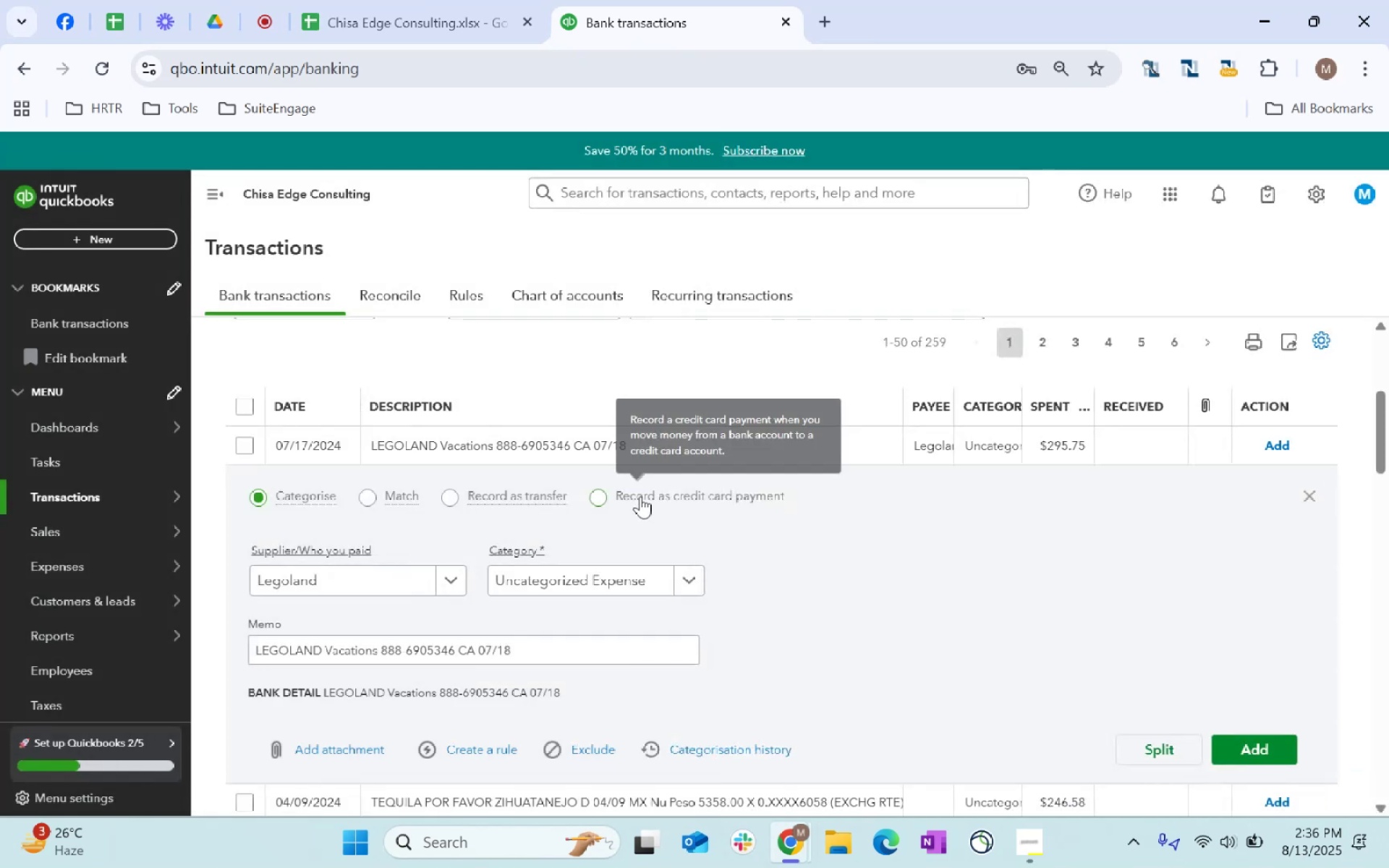 
scroll: coordinate [893, 574], scroll_direction: none, amount: 0.0
 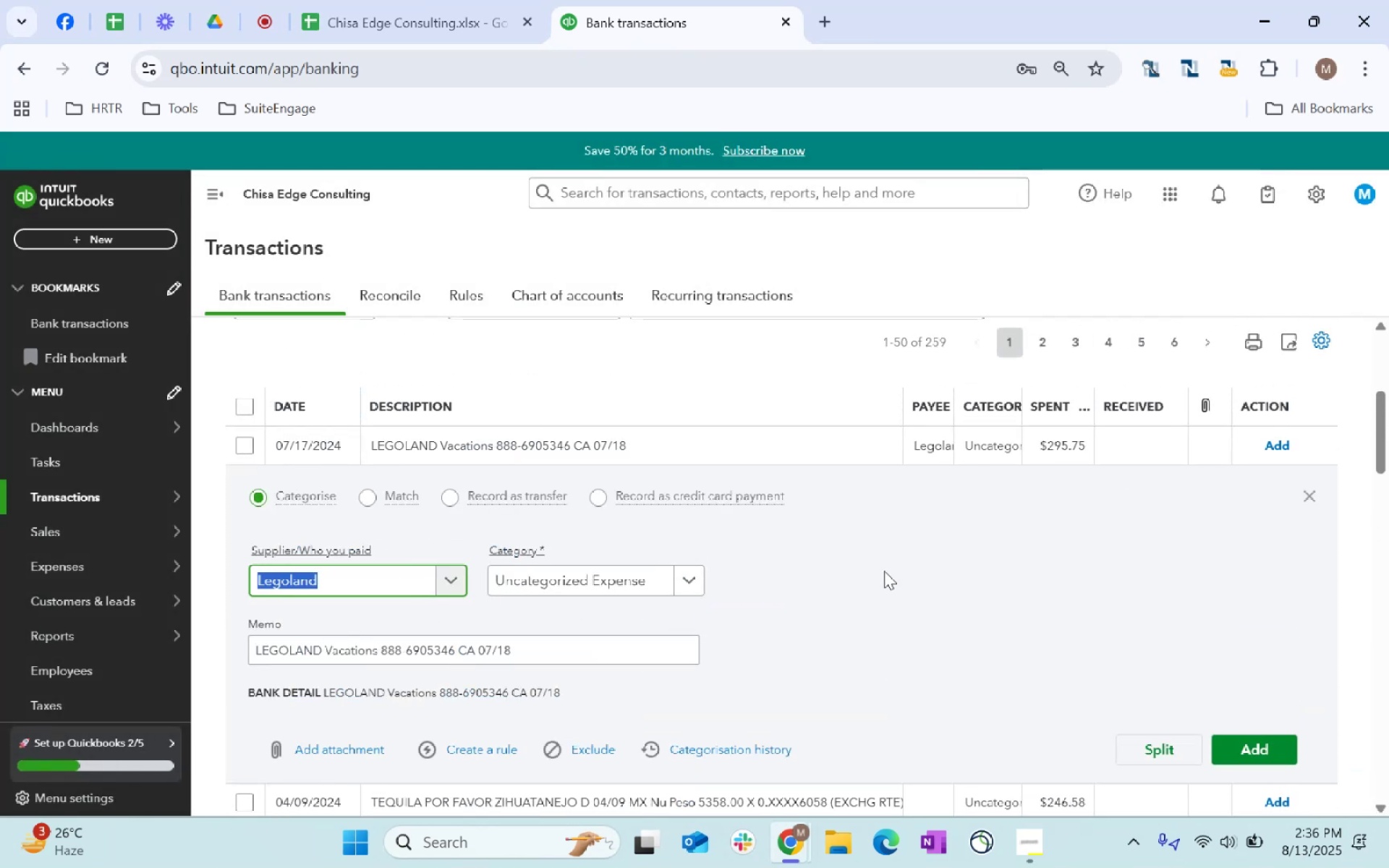 
key(Tab)
type(other general)
 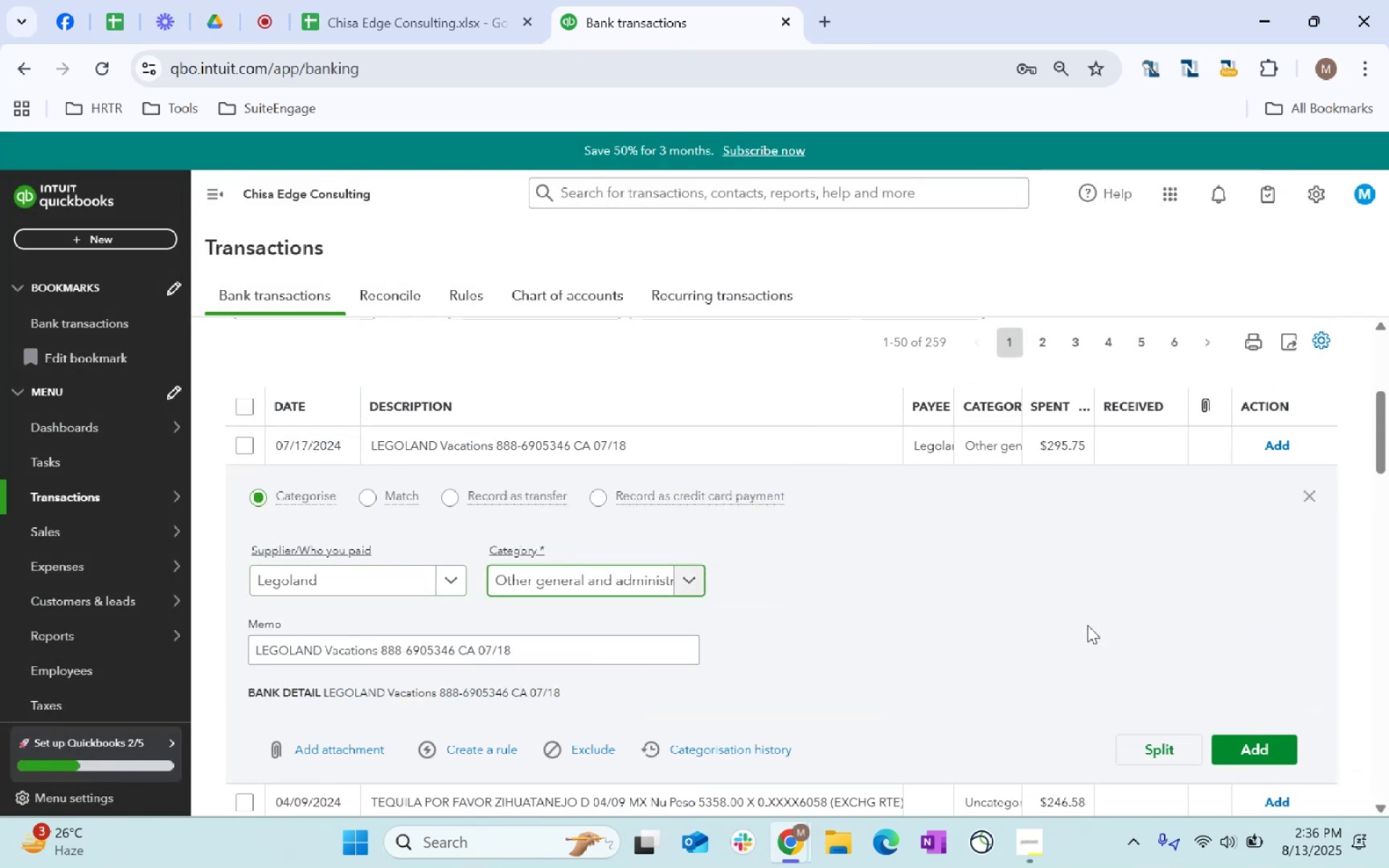 
left_click([1266, 736])
 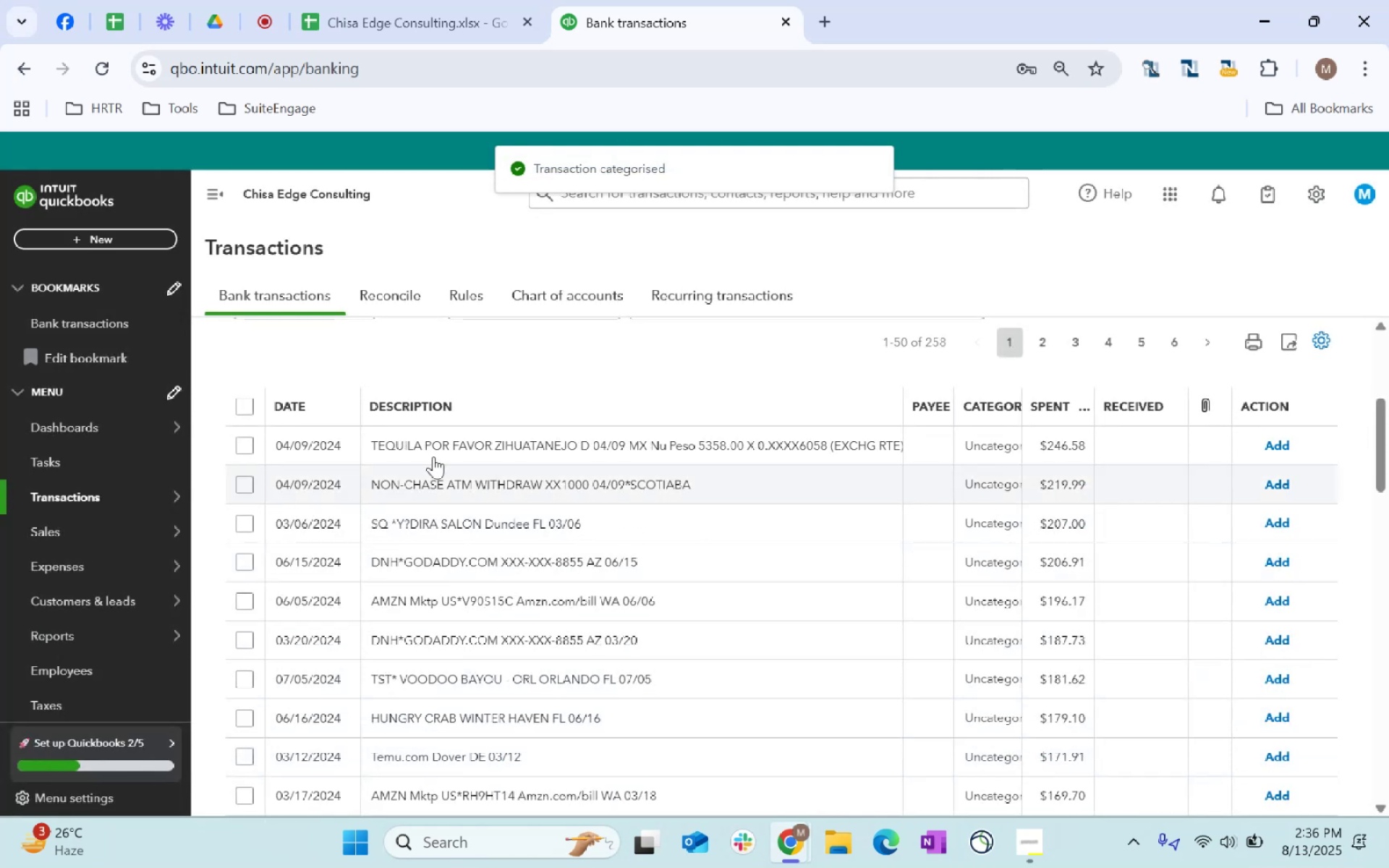 
left_click([245, 443])
 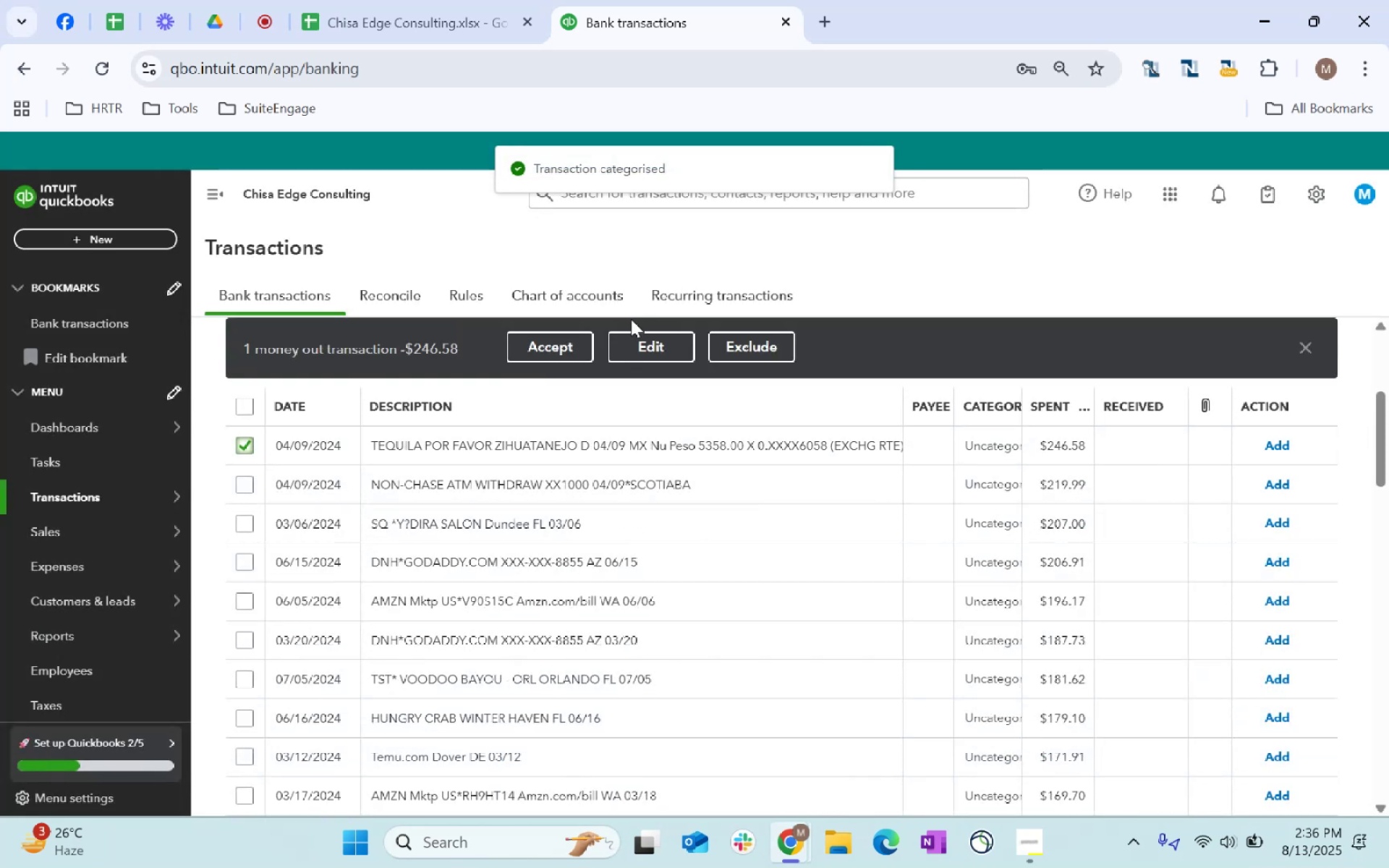 
left_click([647, 339])
 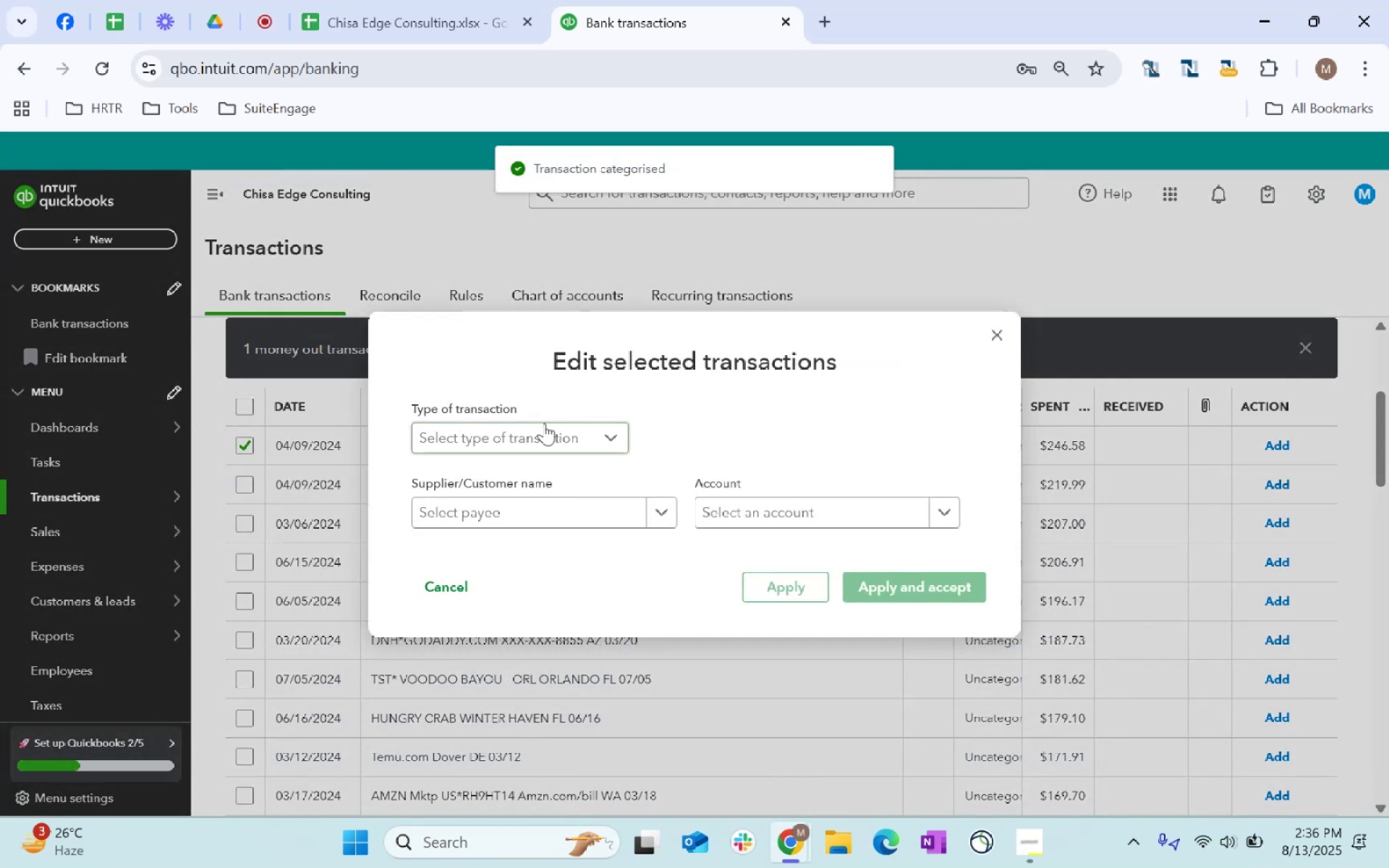 
left_click([498, 516])
 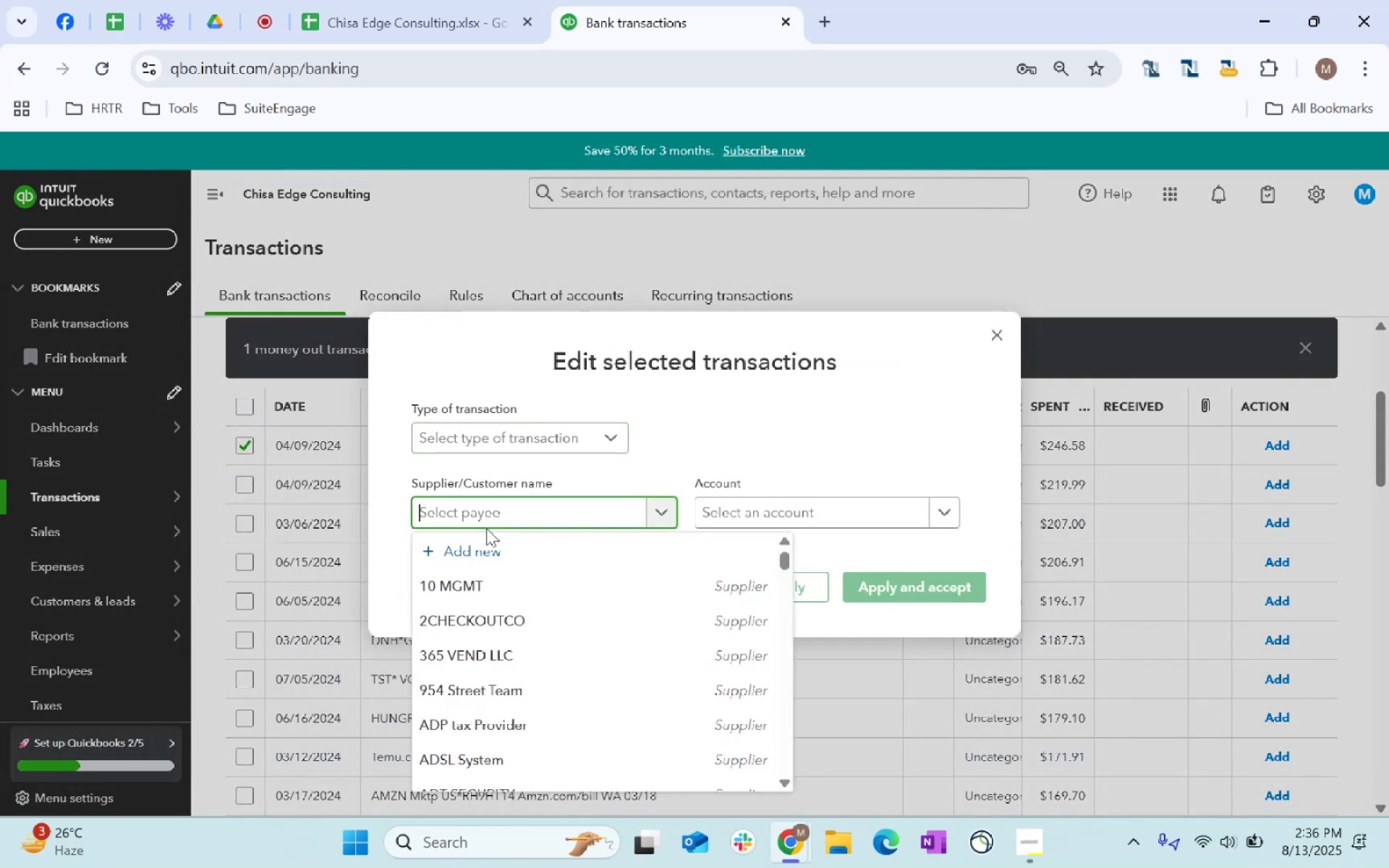 
type(resta)
 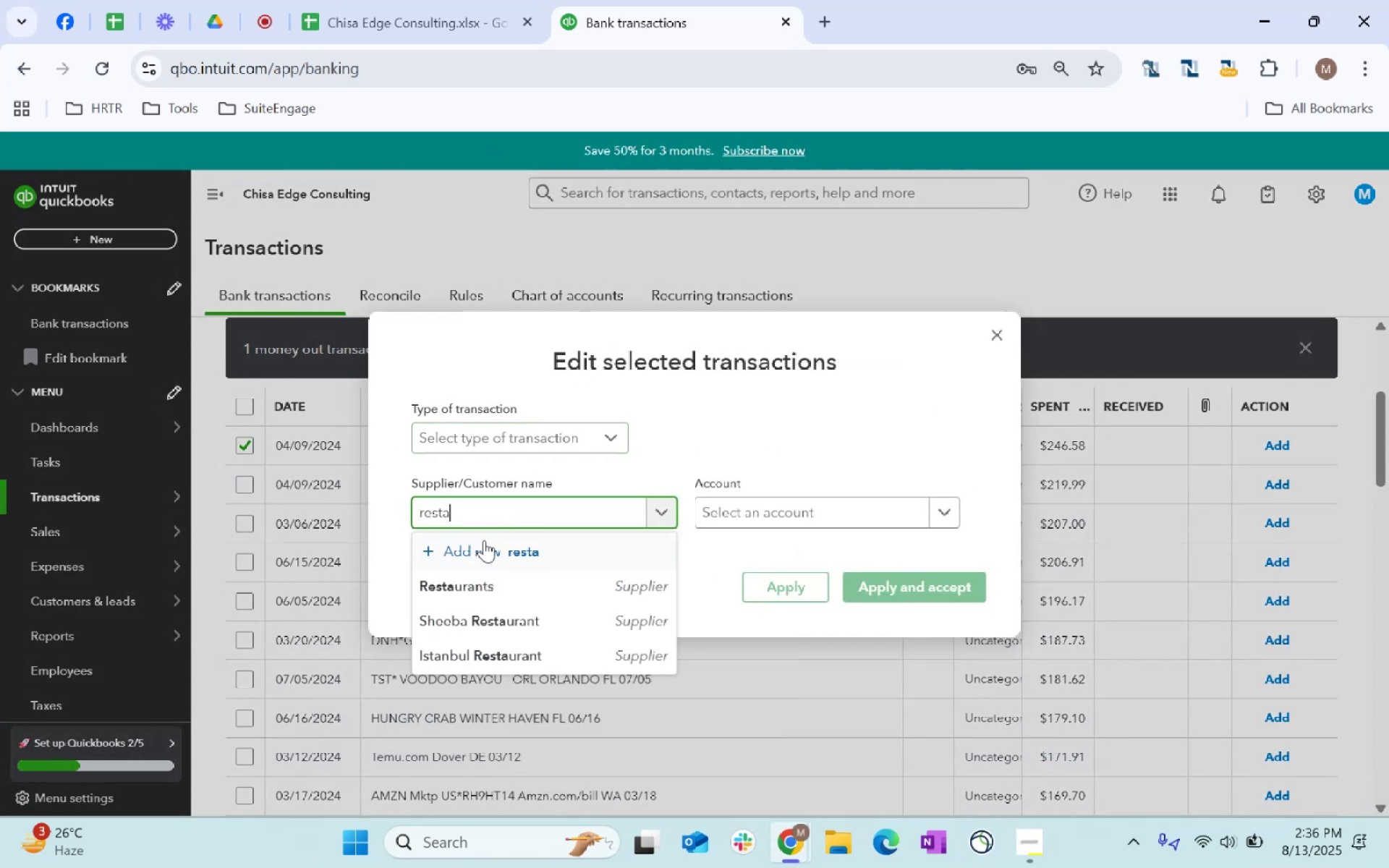 
left_click([512, 584])
 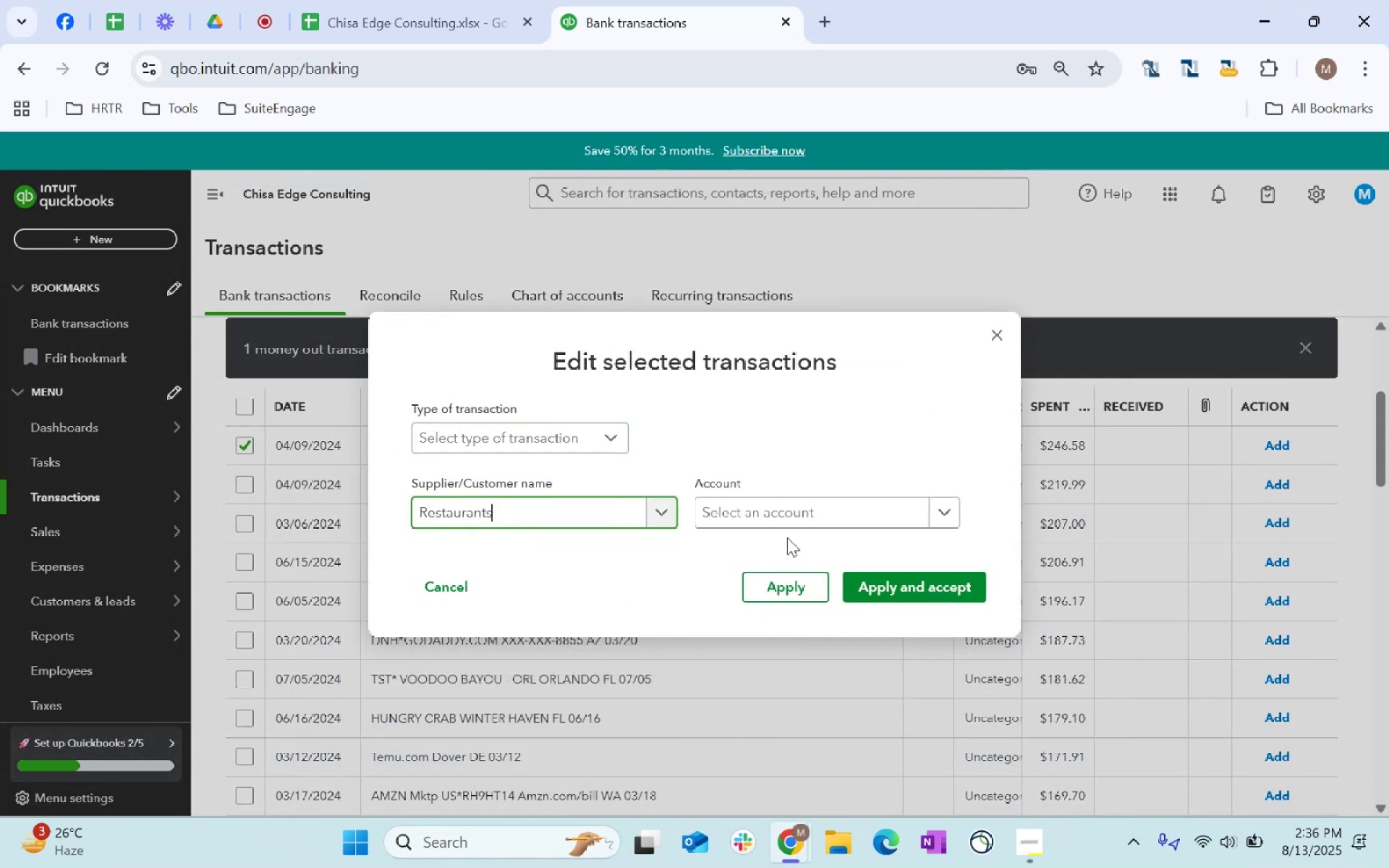 
left_click([794, 513])
 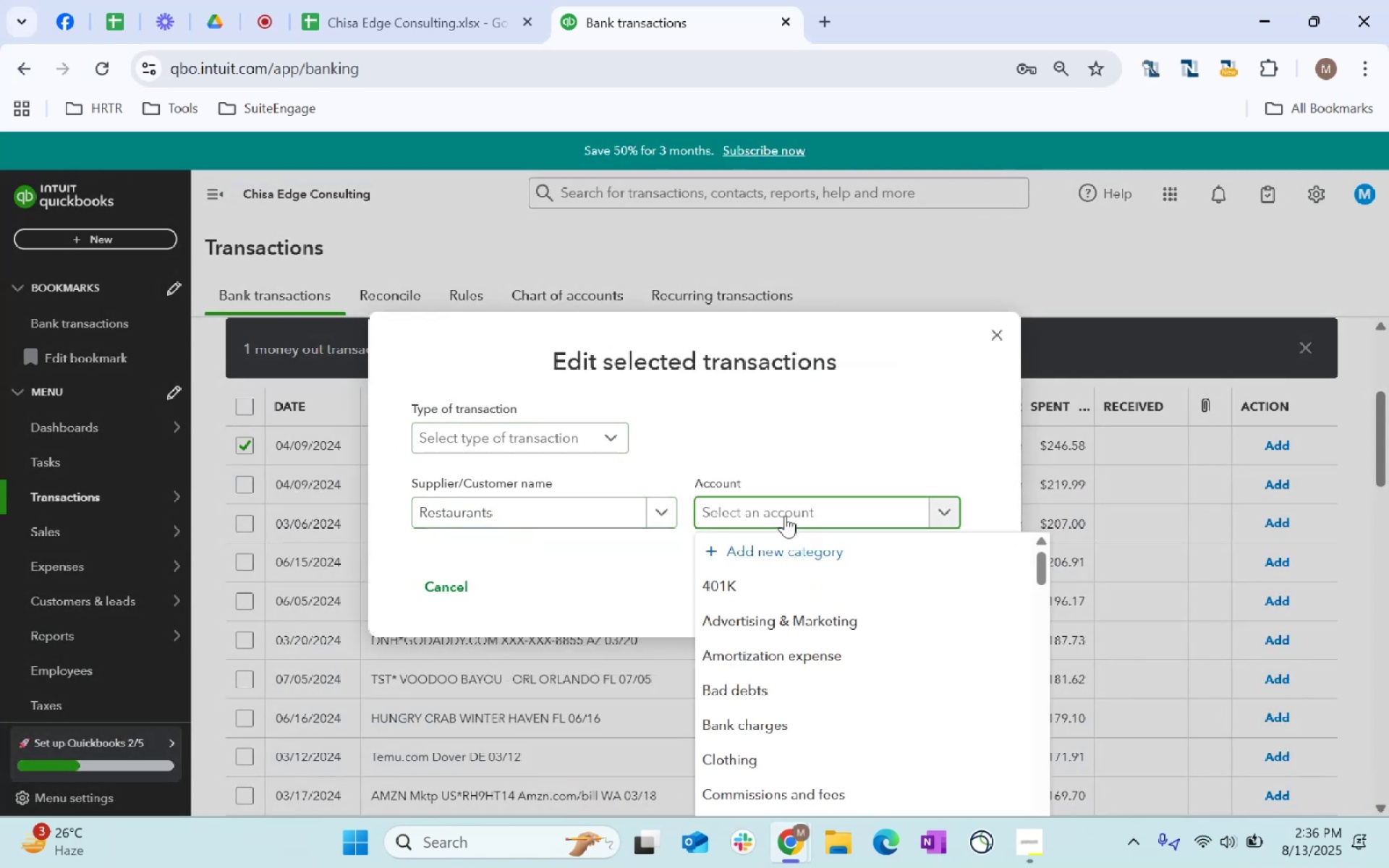 
type(staff)
 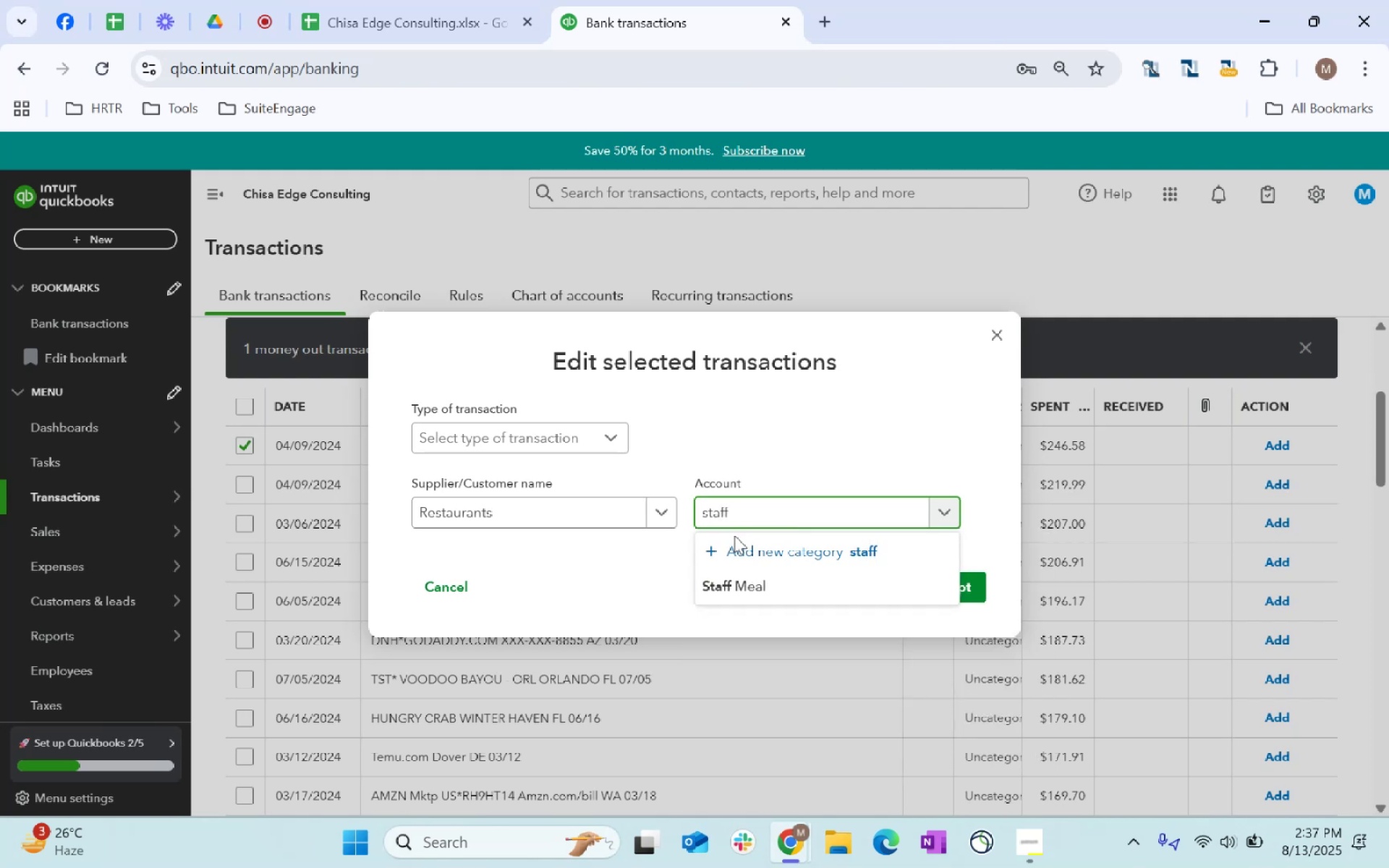 
left_click([762, 574])
 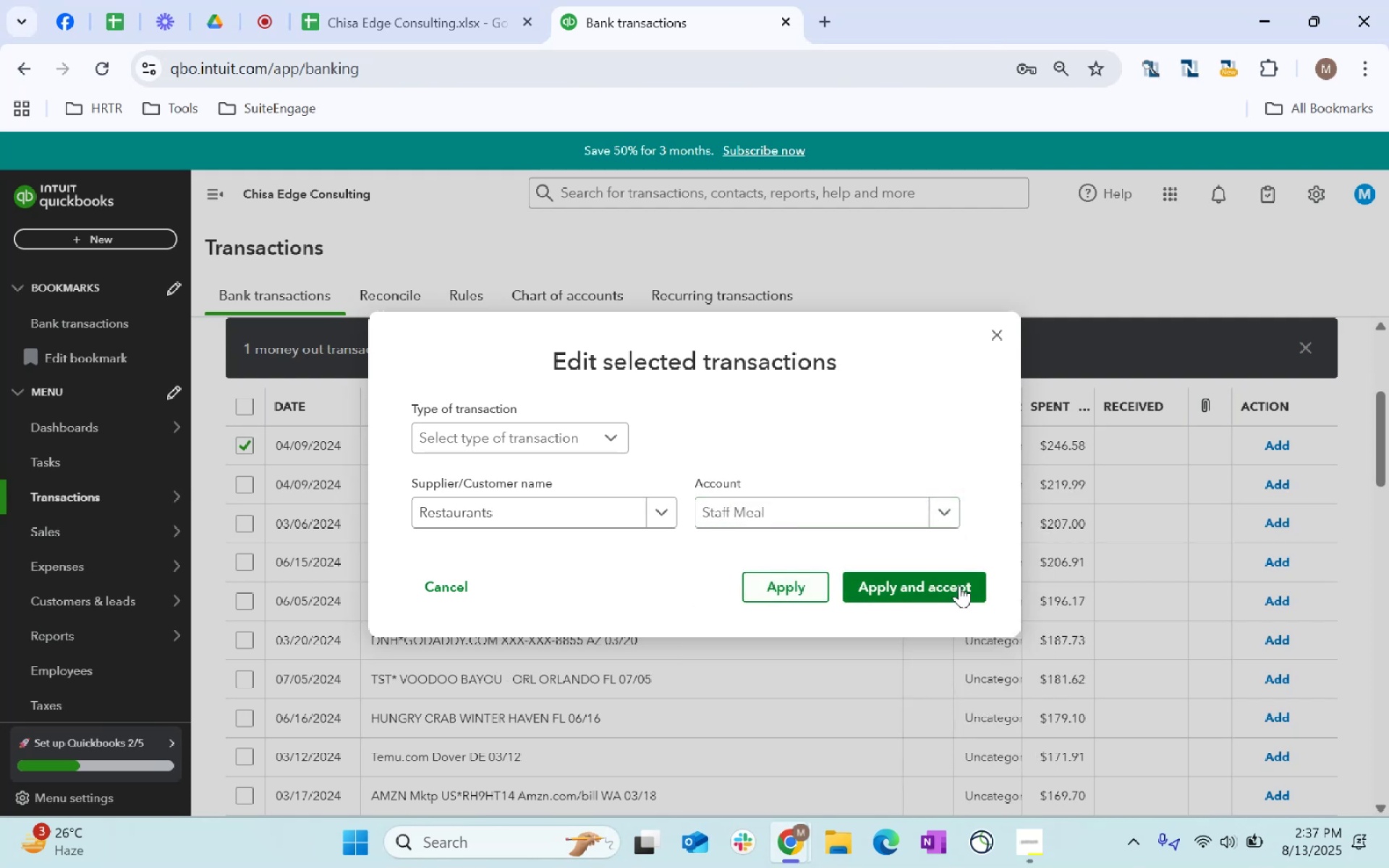 
left_click([959, 585])
 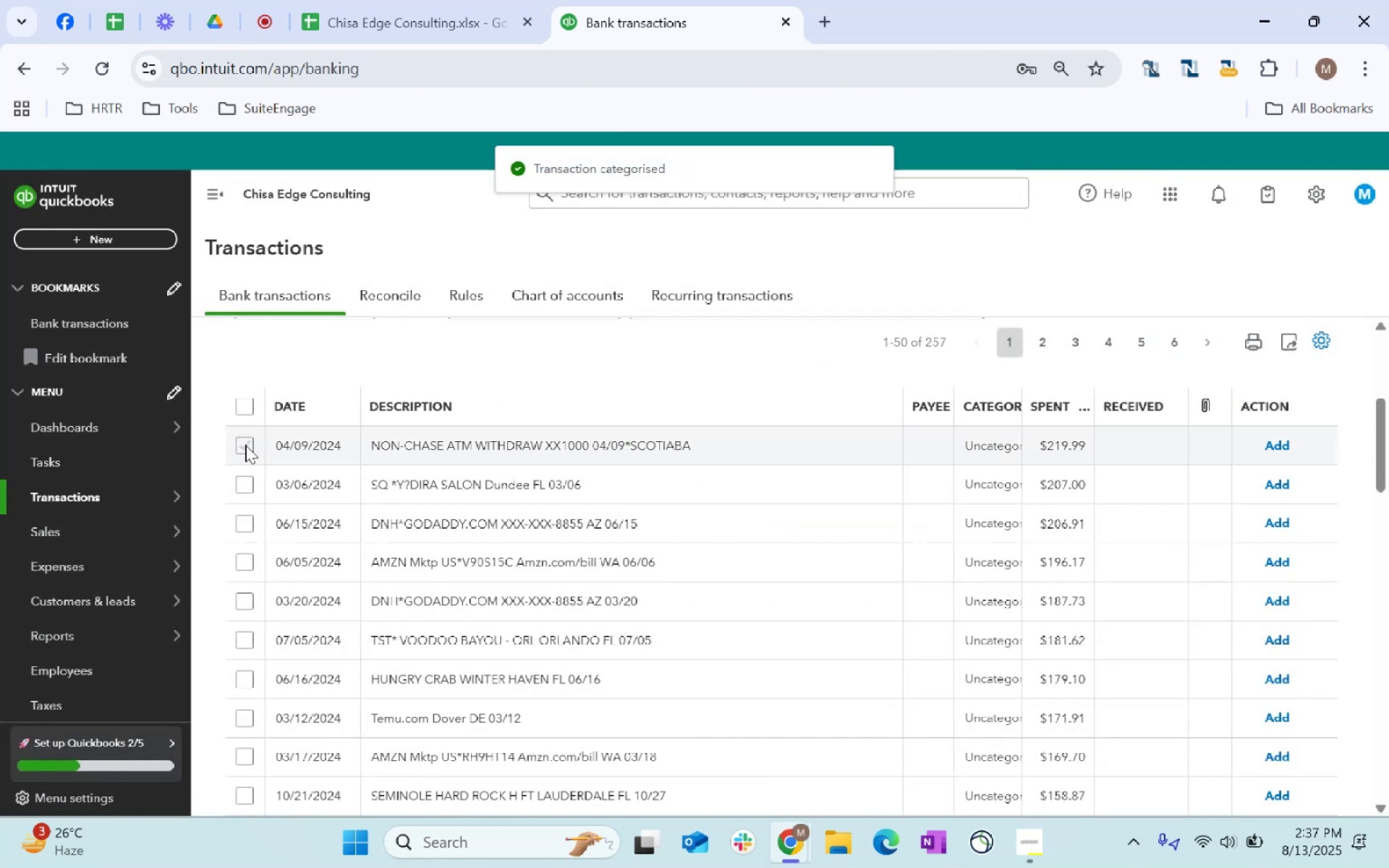 
wait(6.57)
 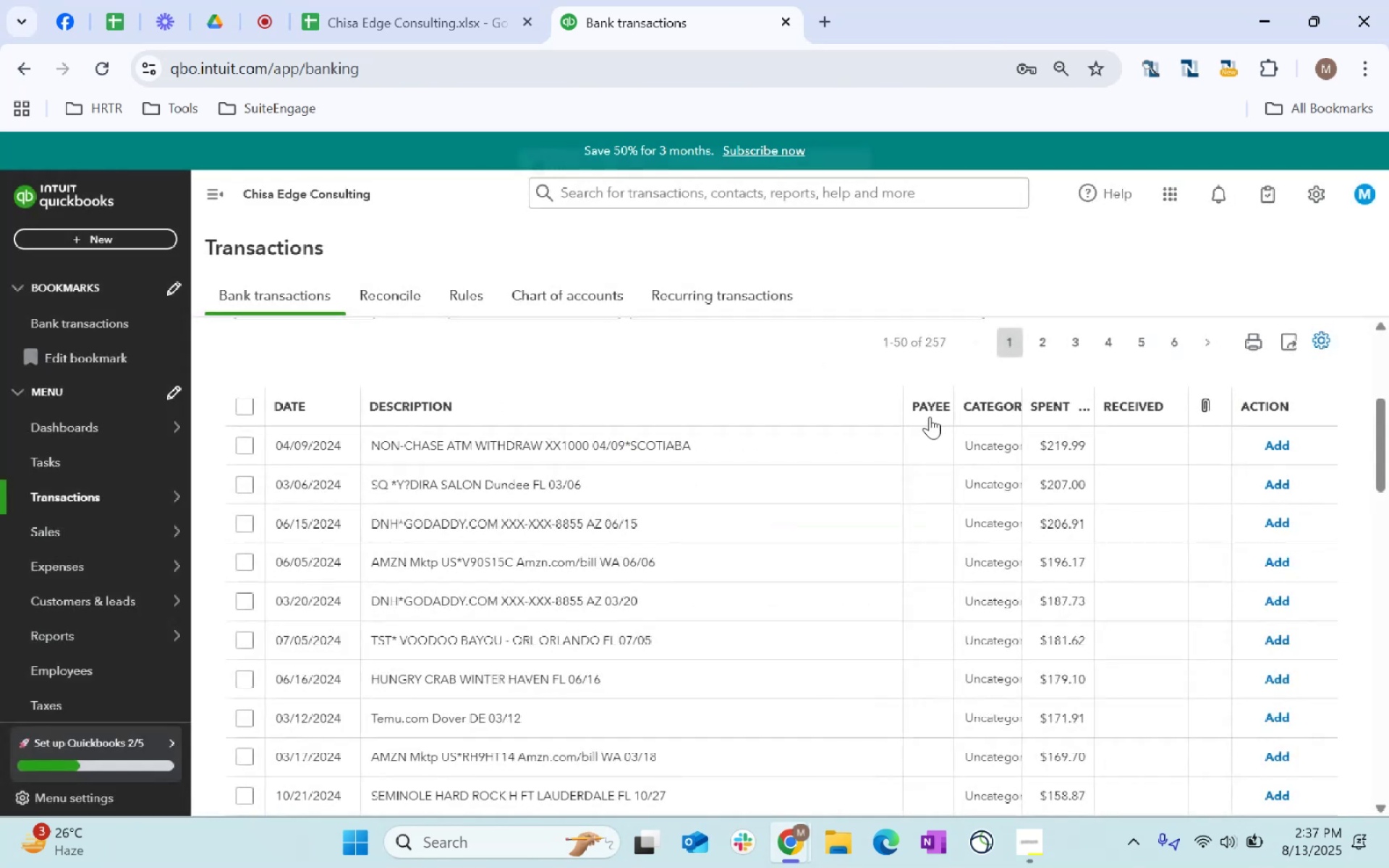 
left_click([245, 445])
 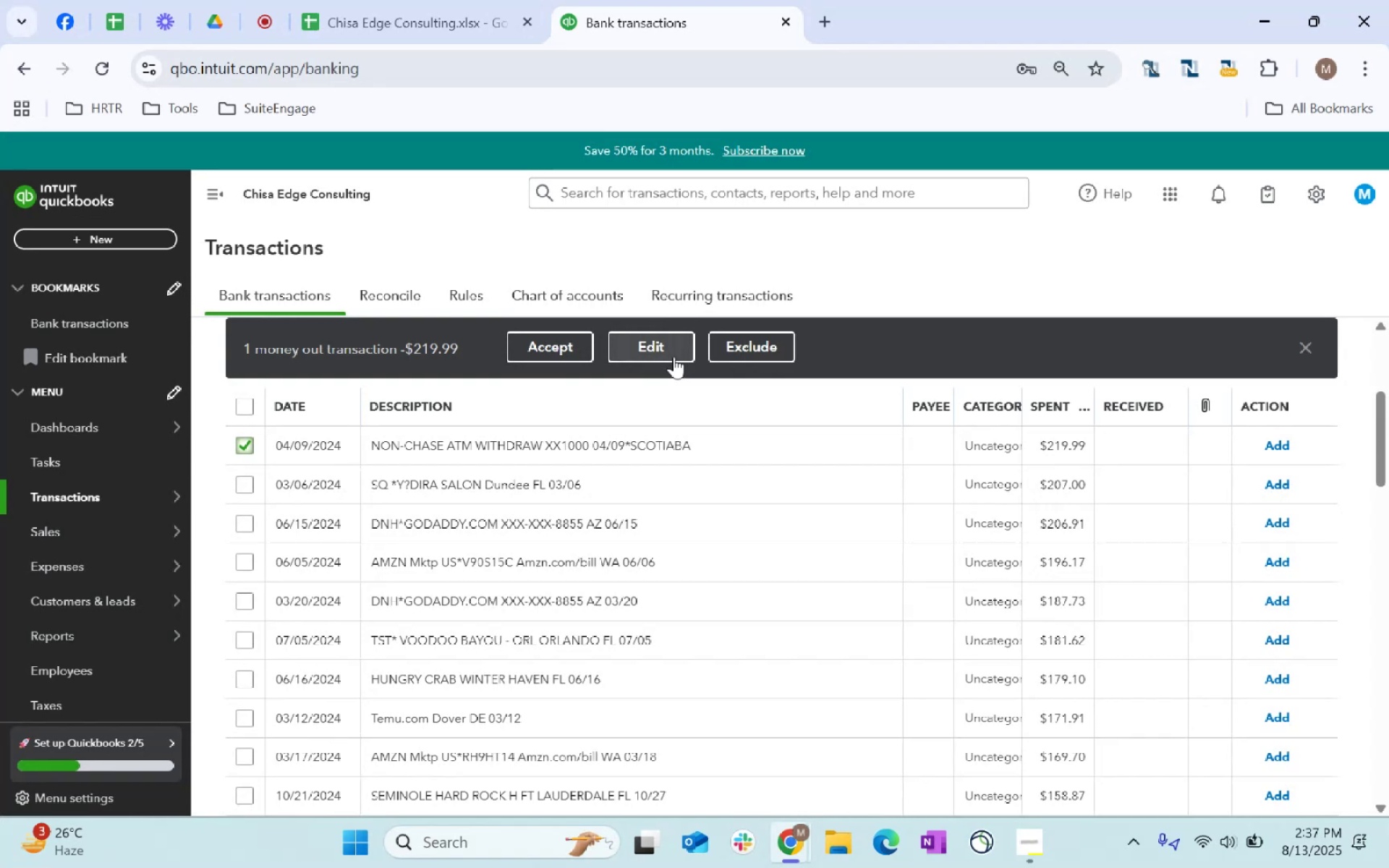 
left_click([674, 357])
 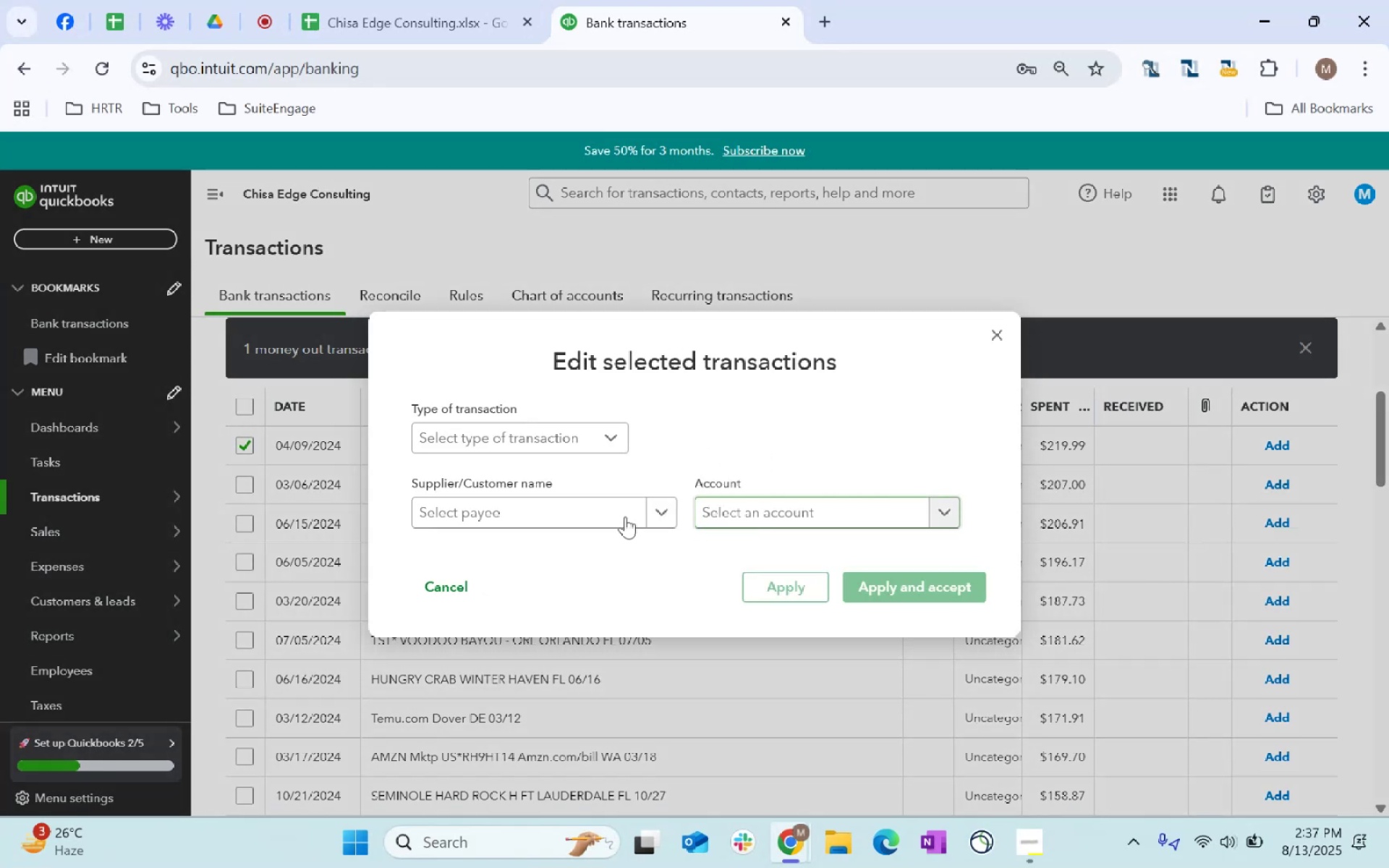 
left_click([582, 515])
 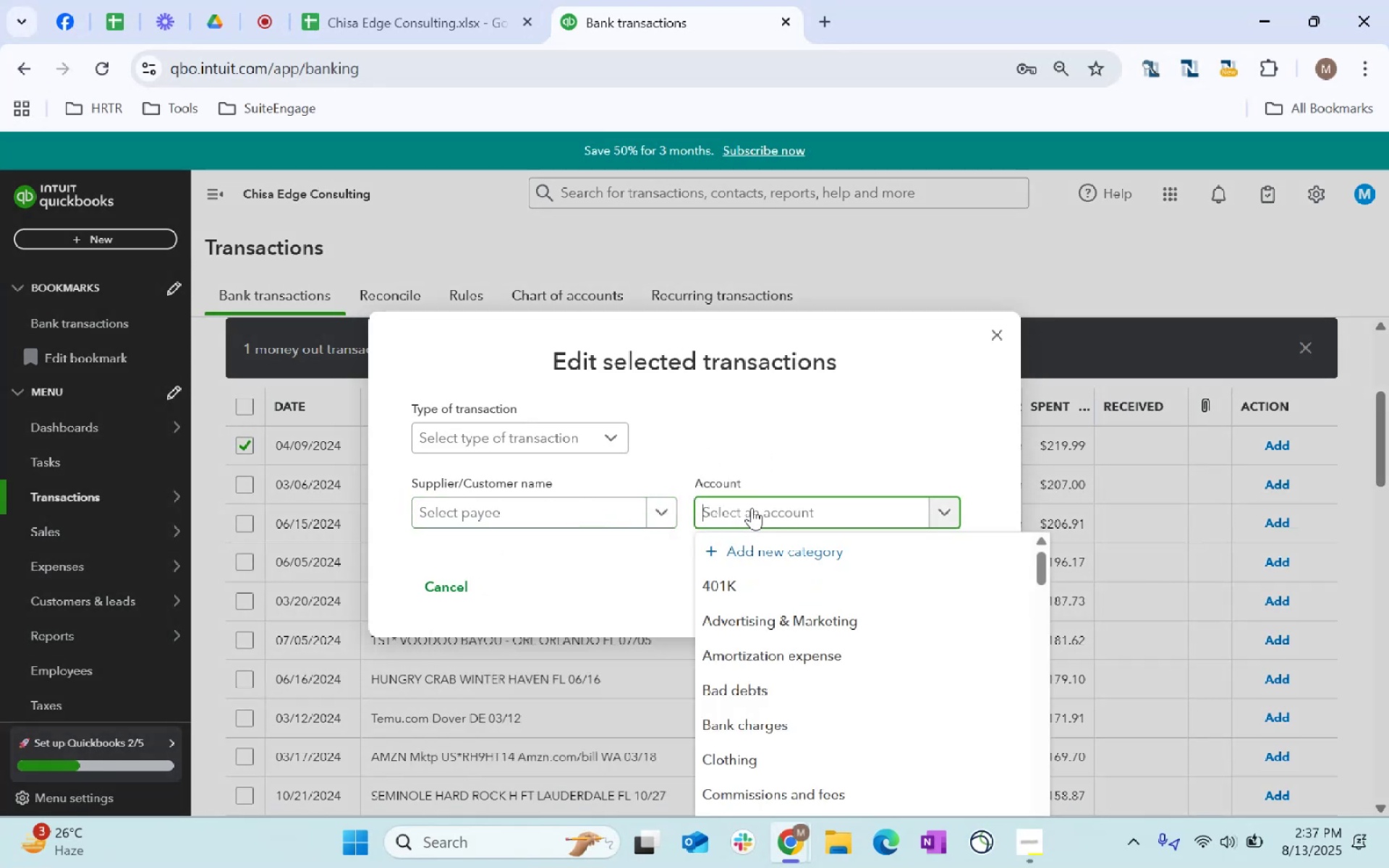 
type(drawing)
 